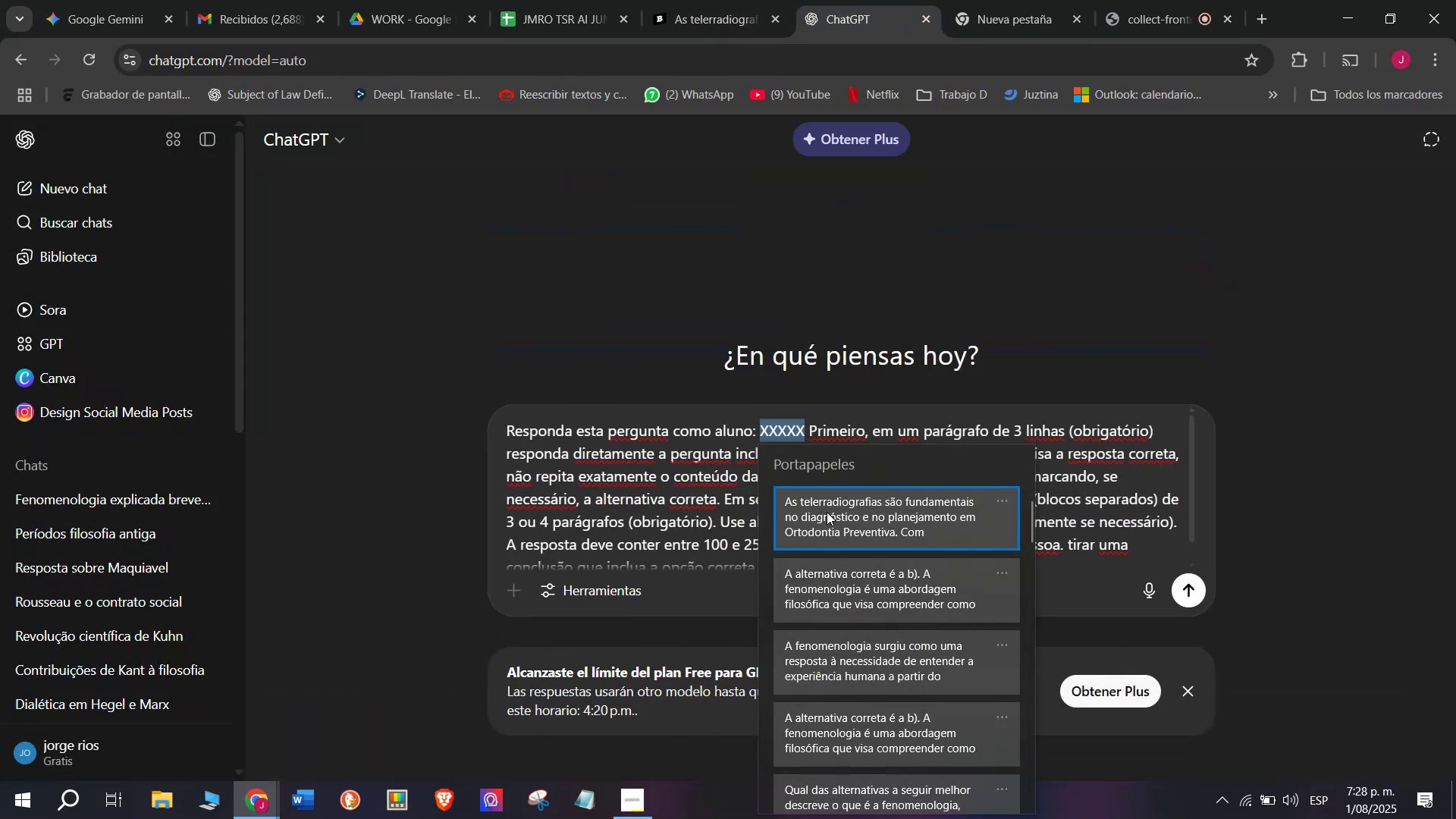 
key(Control+ControlLeft)
 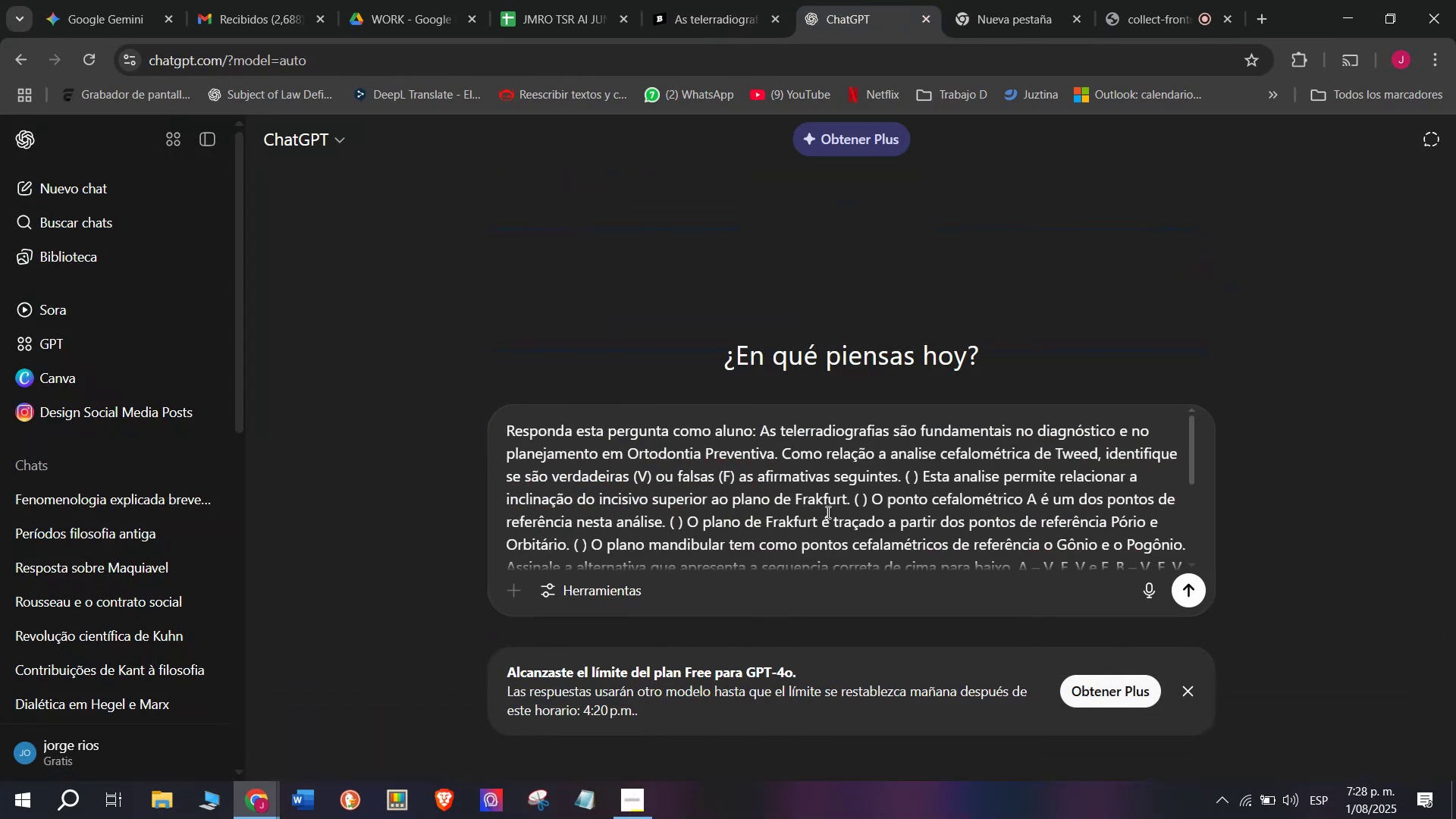 
key(Control+V)
 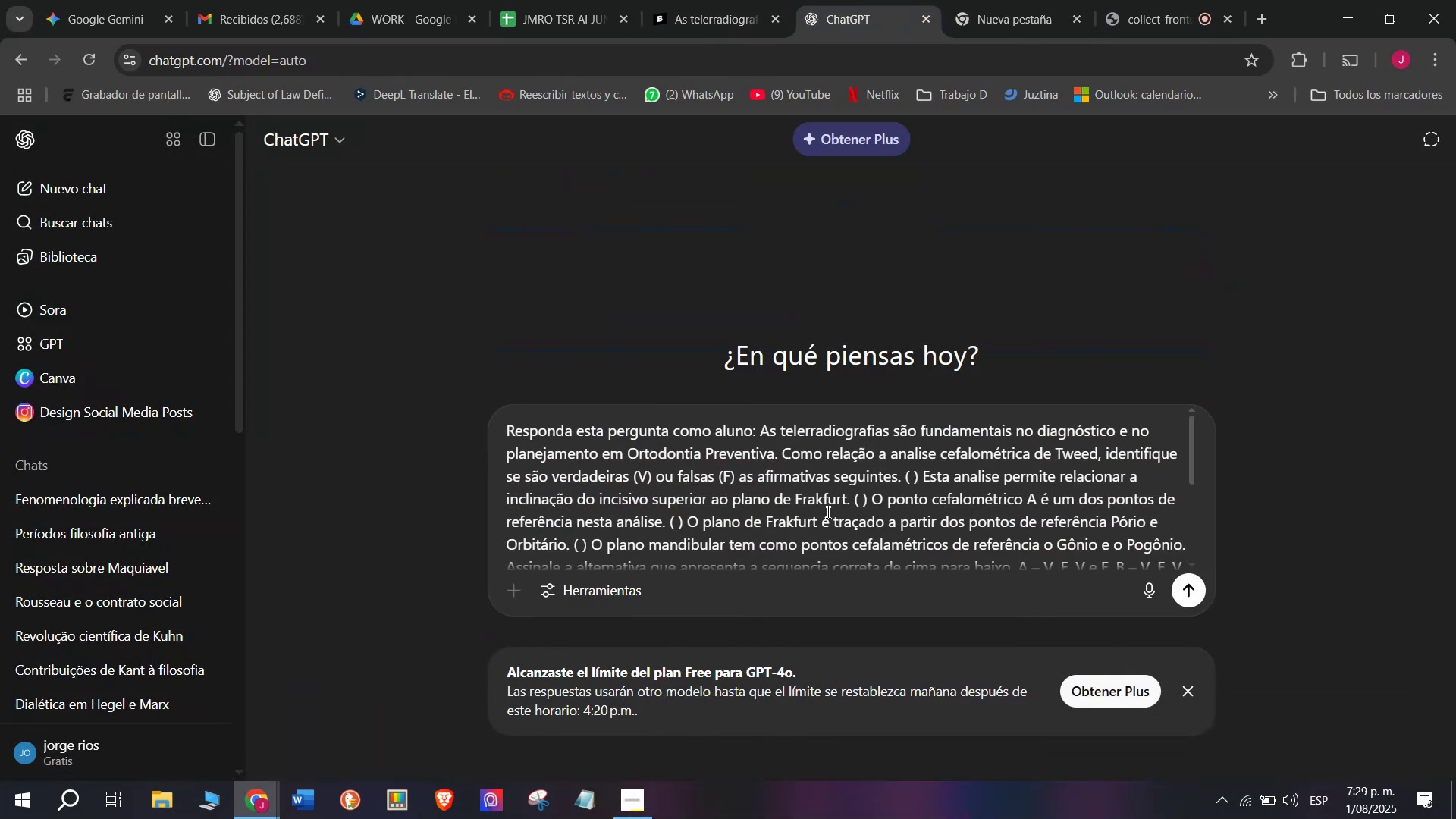 
key(Enter)
 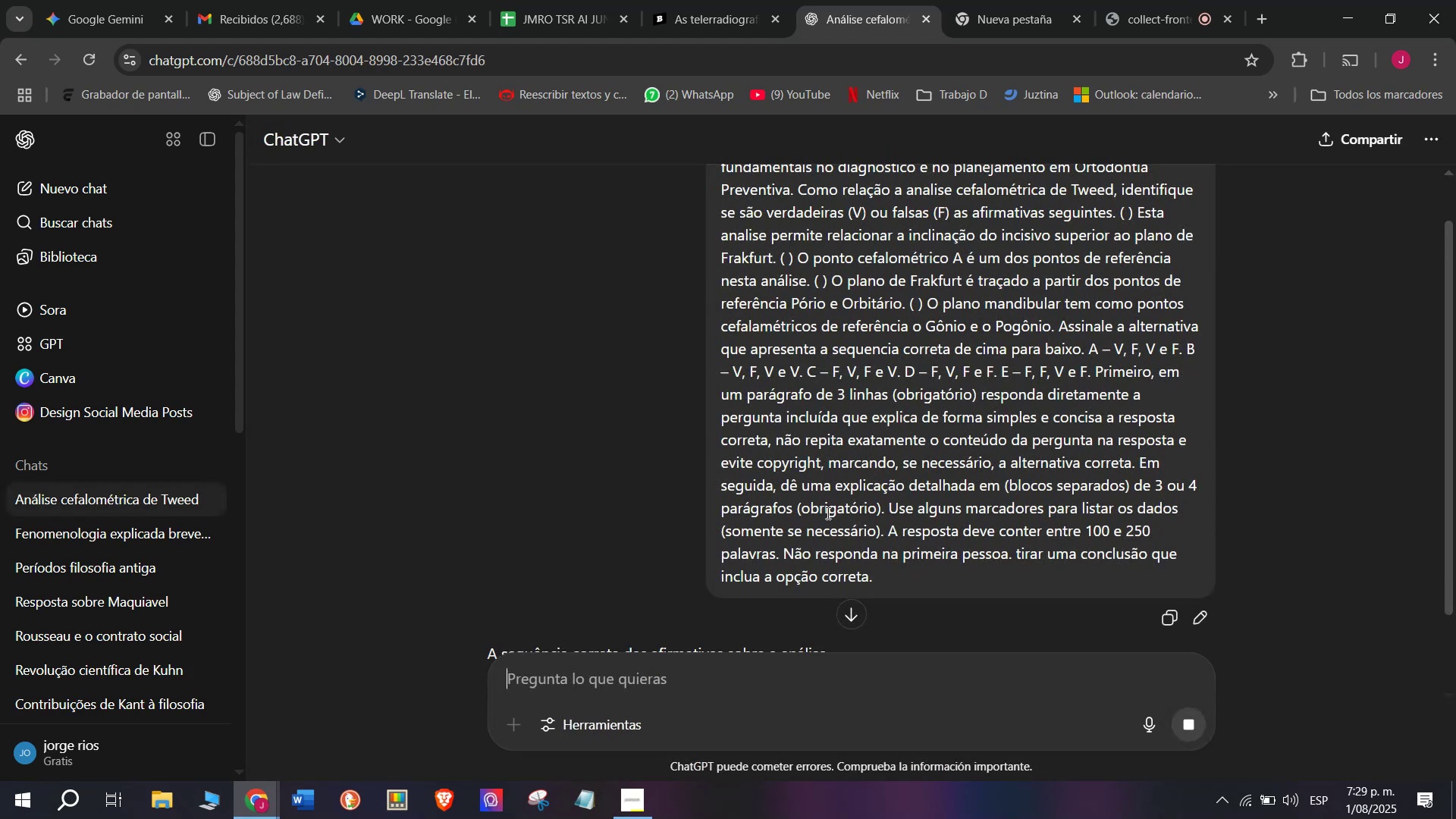 
scroll: coordinate [907, 420], scroll_direction: down, amount: 1.0
 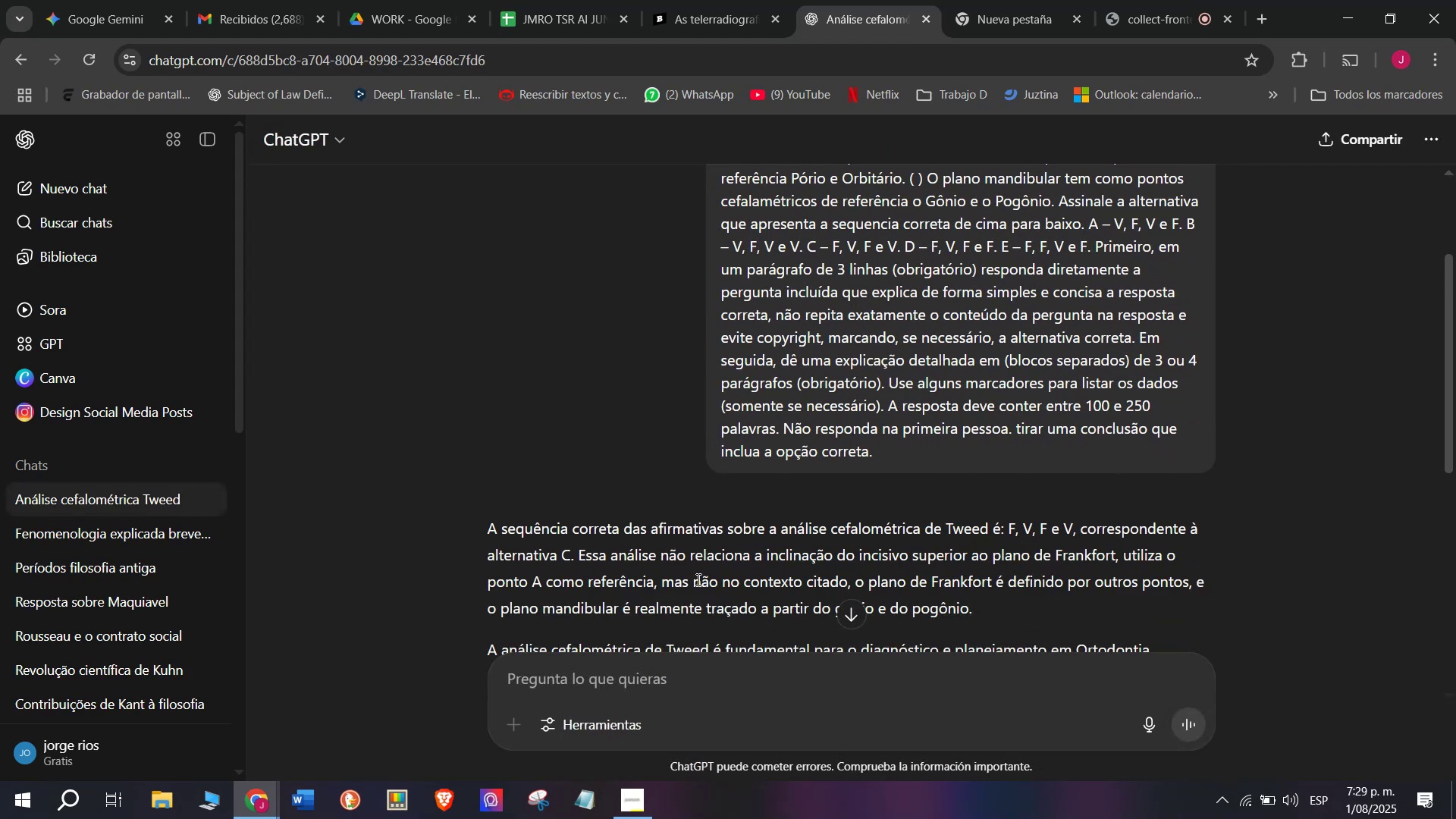 
wait(11.76)
 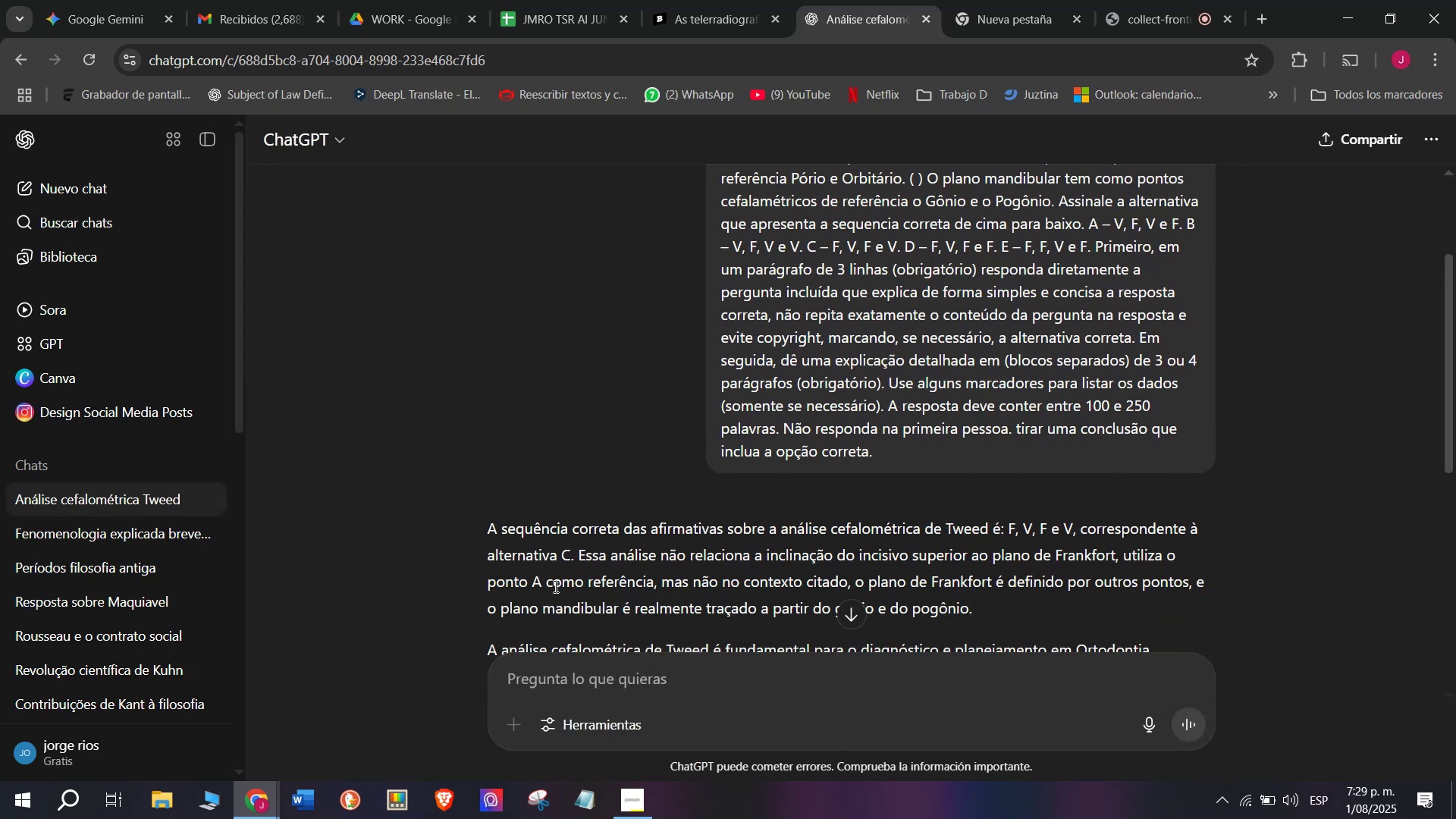 
key(Control+C)
 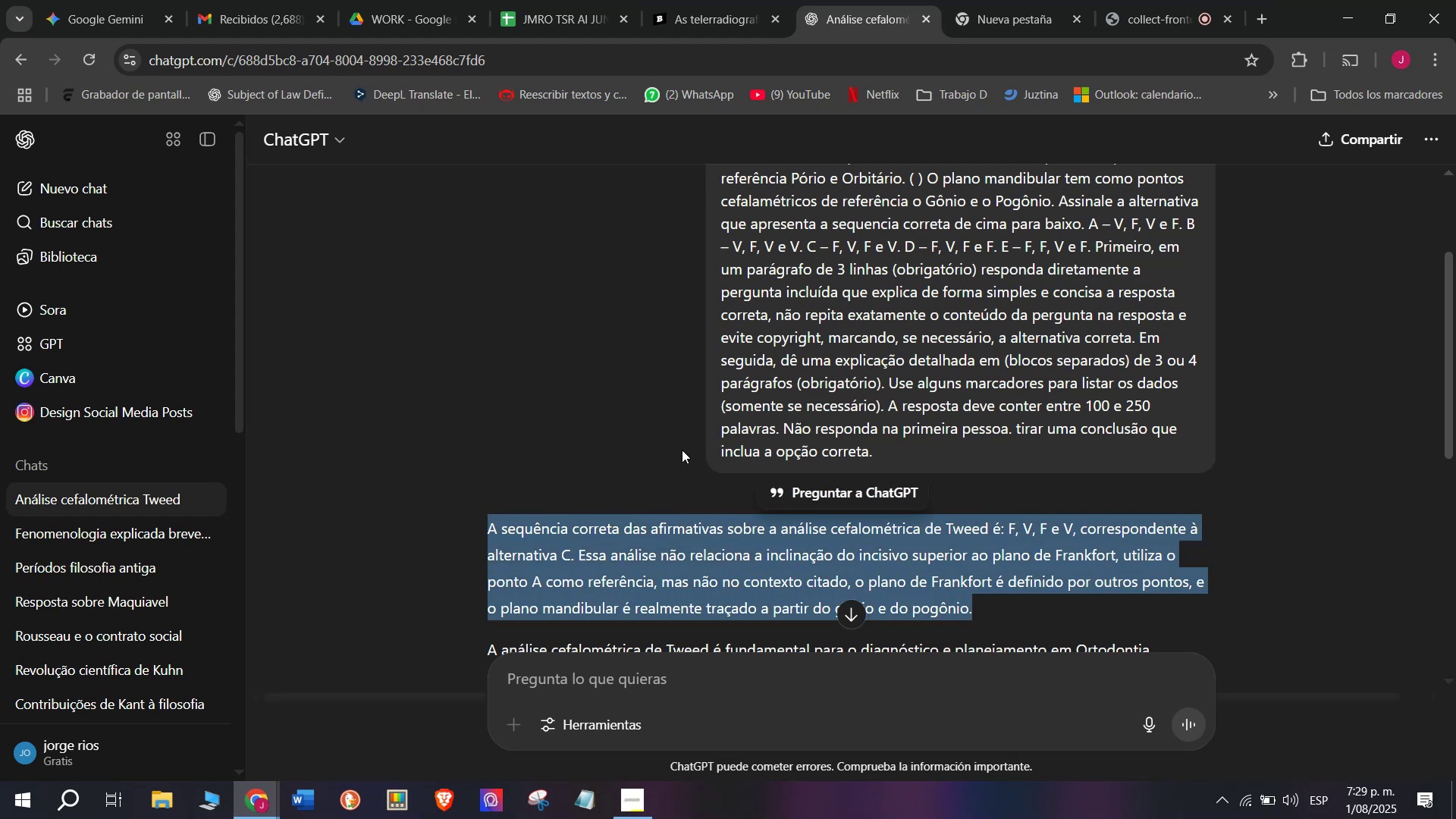 
scroll: coordinate [682, 448], scroll_direction: down, amount: 1.0
 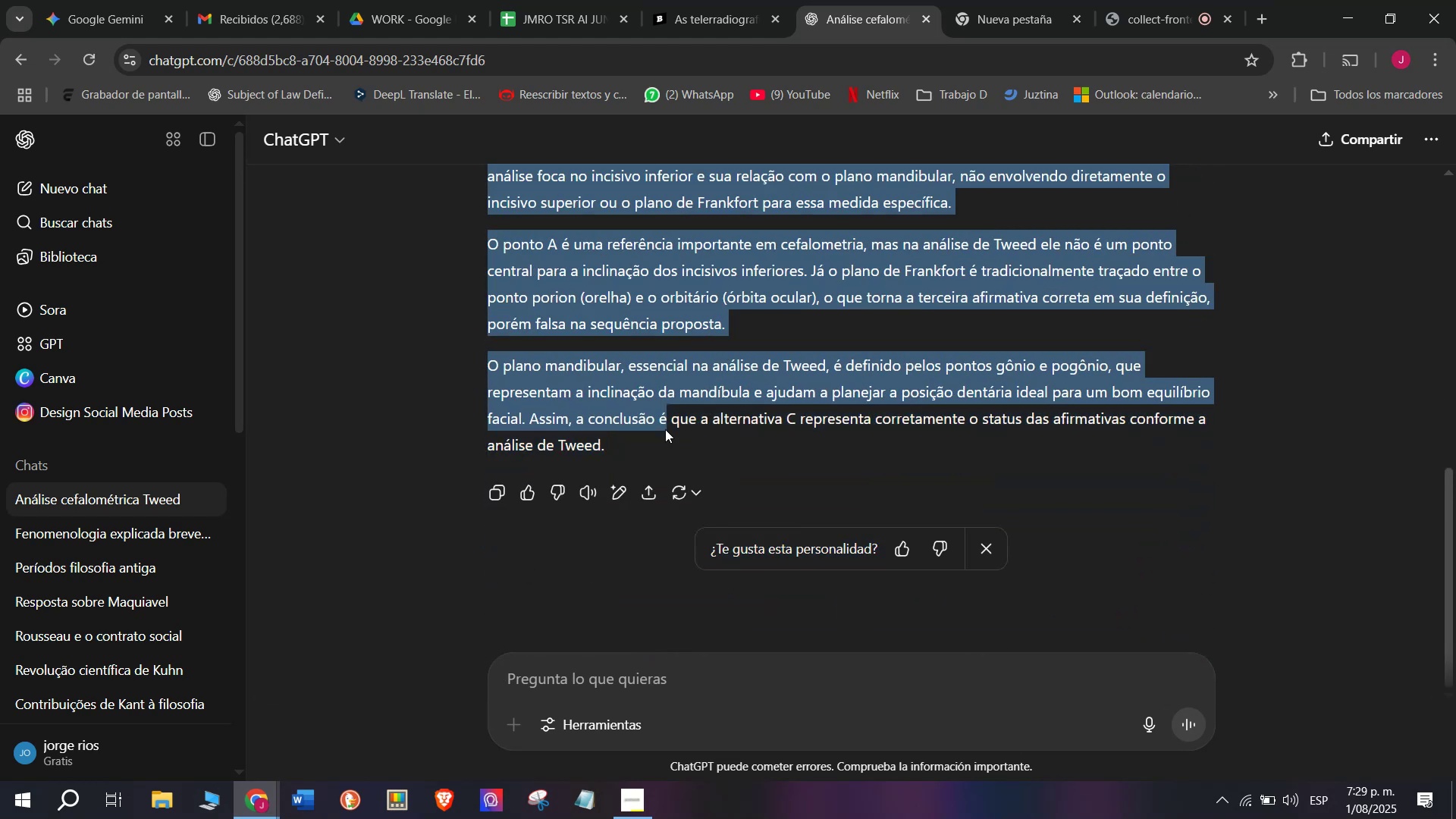 
key(Control+C)
 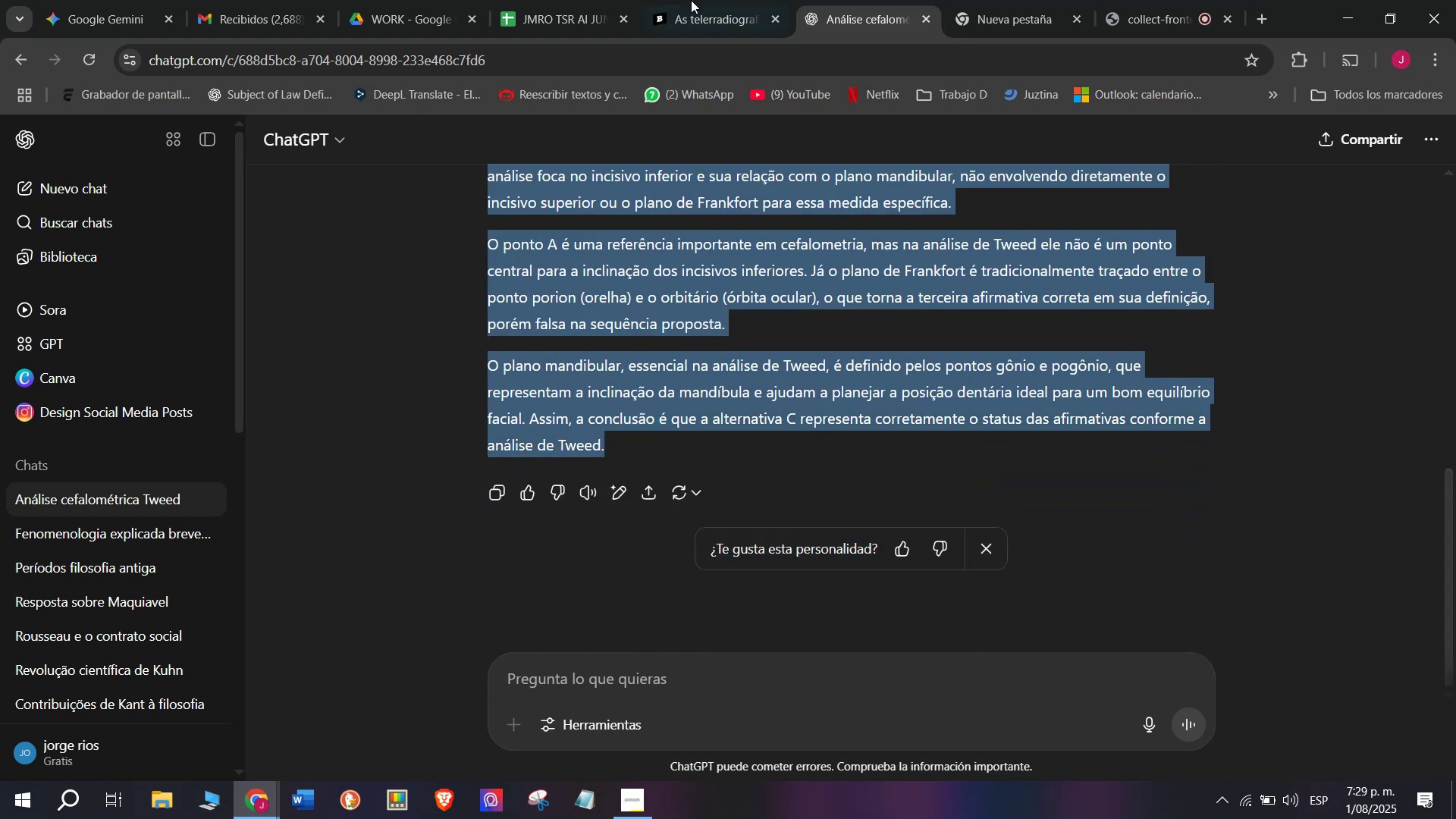 
left_click([704, 0])
 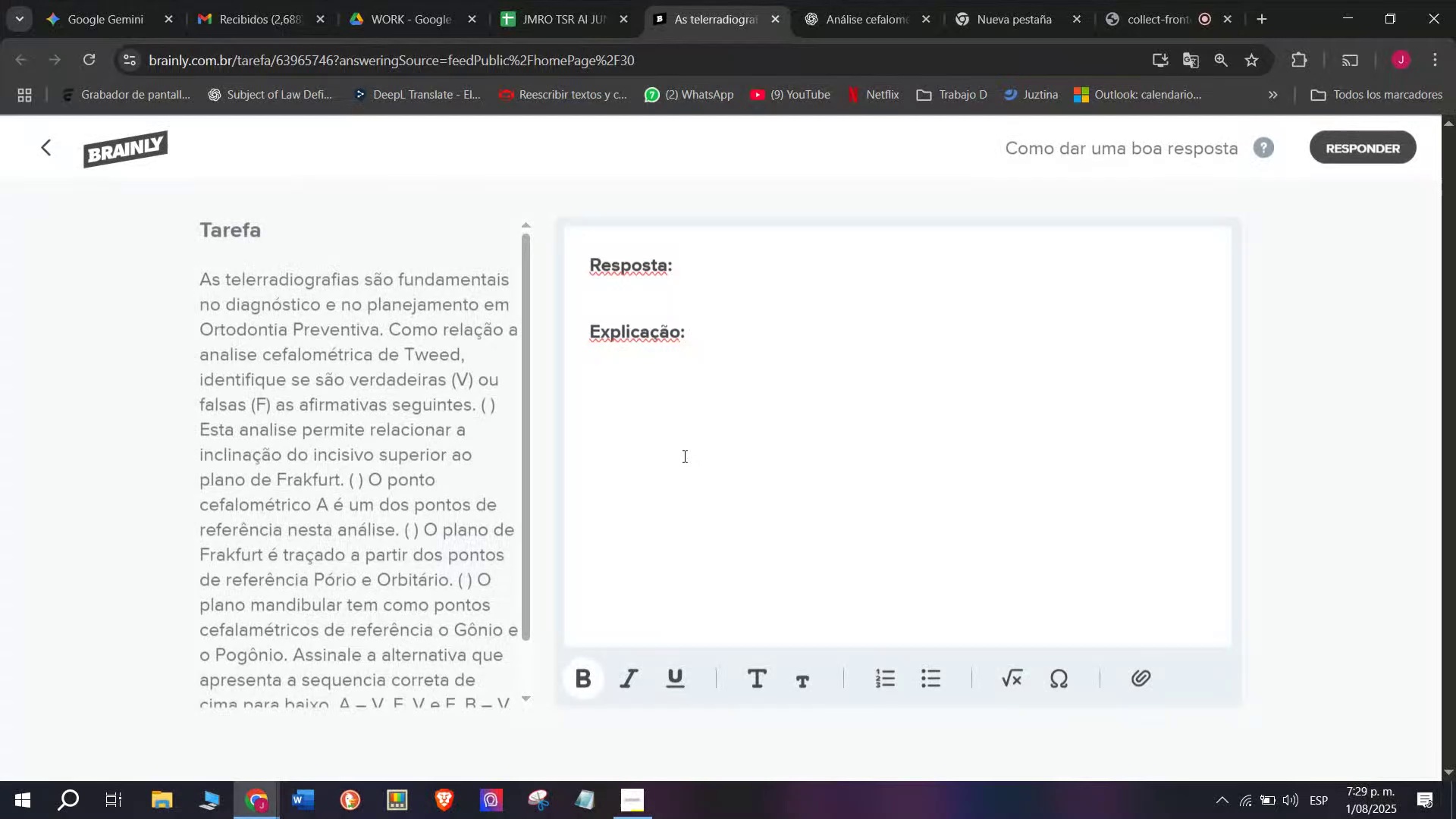 
key(Meta+MetaLeft)
 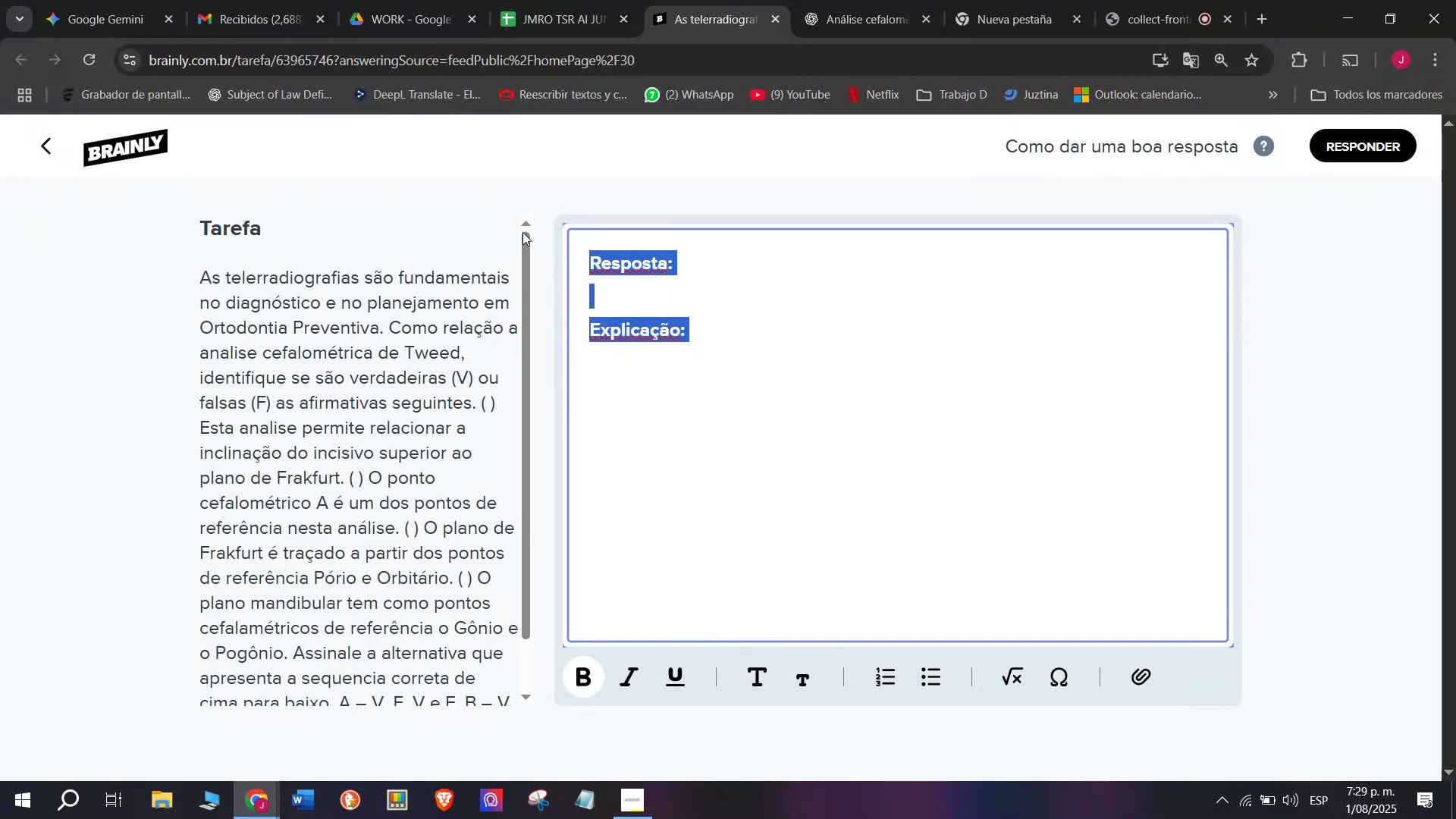 
key(Meta+V)
 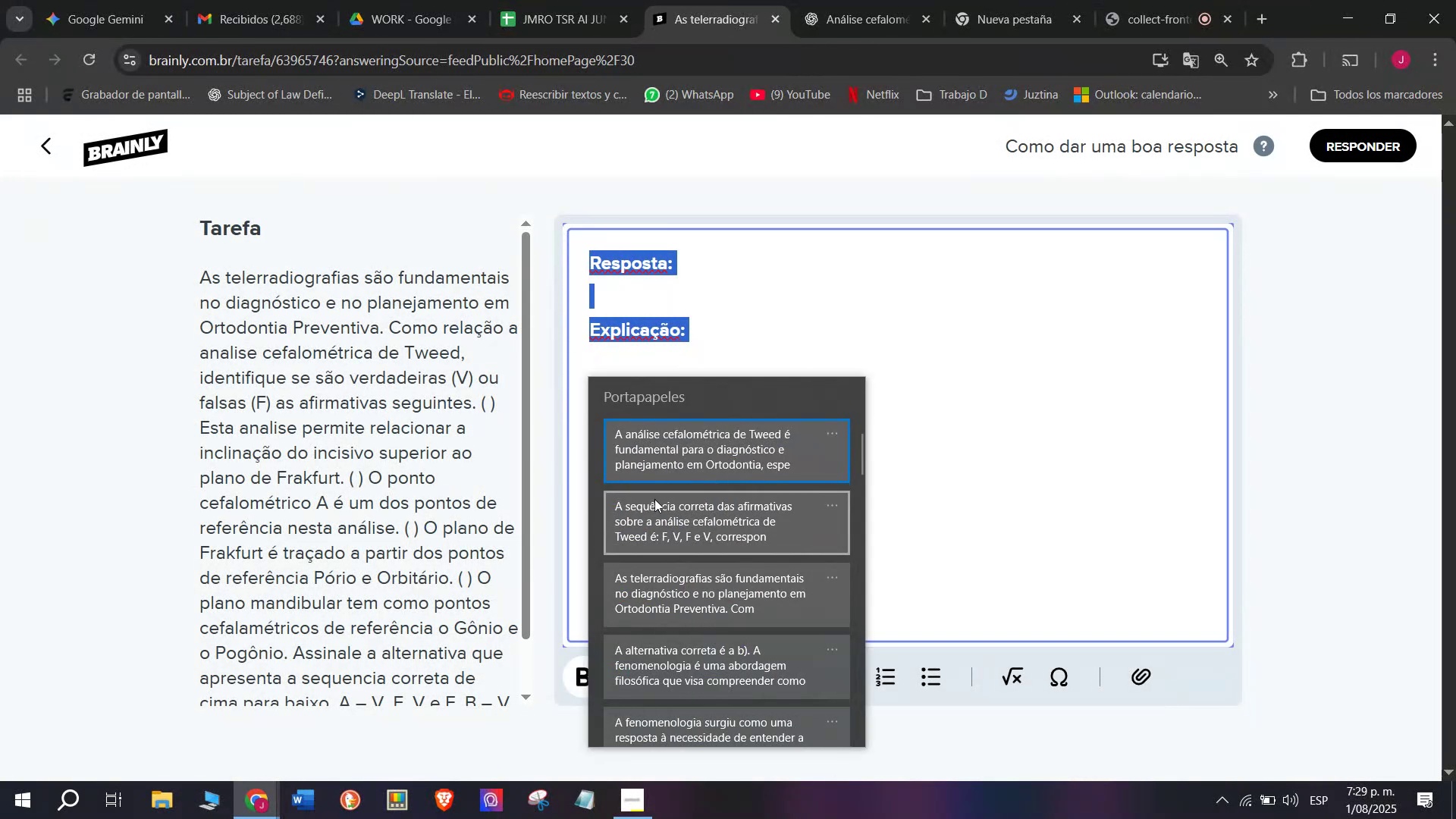 
left_click([654, 506])
 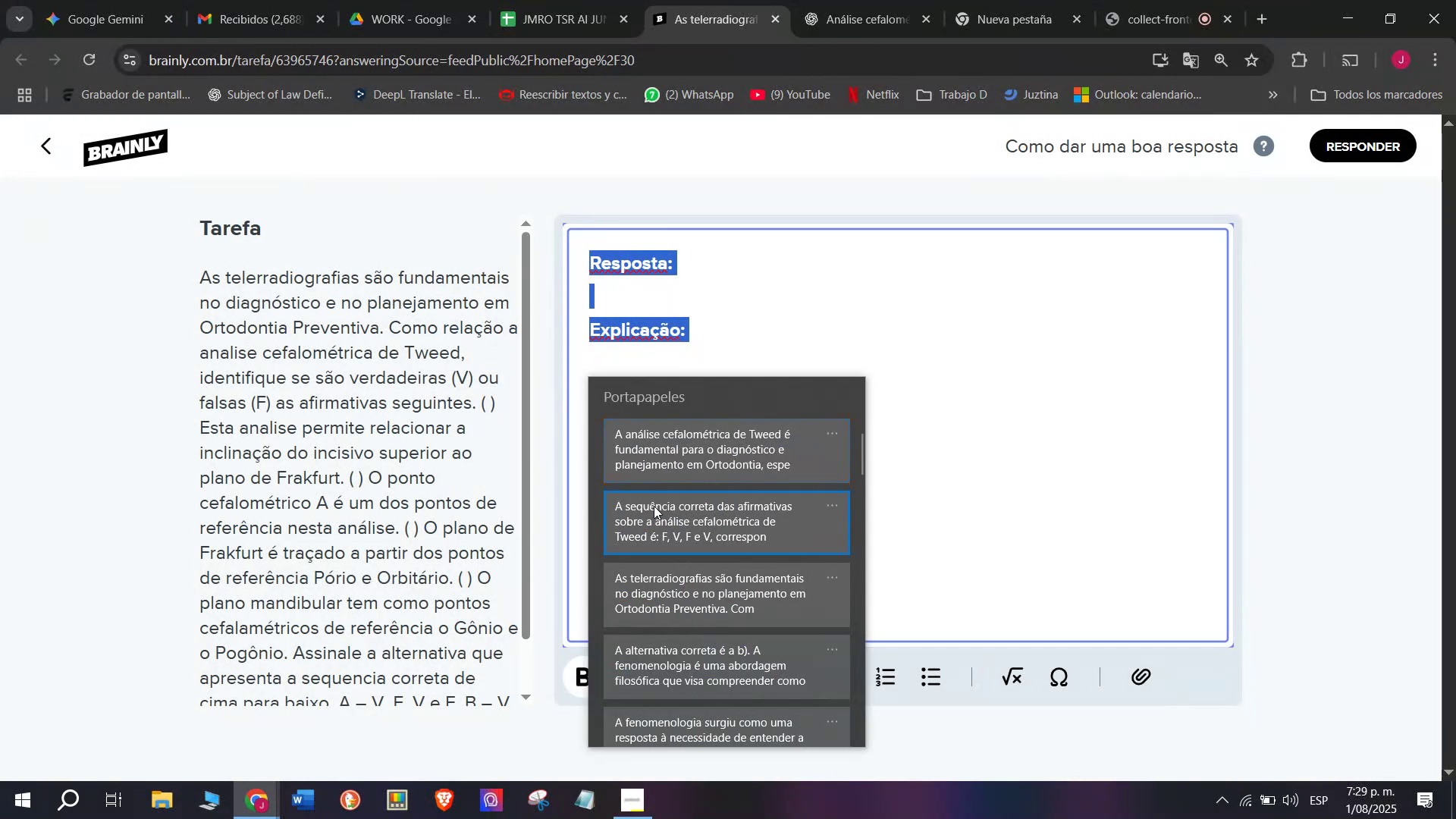 
key(Control+ControlLeft)
 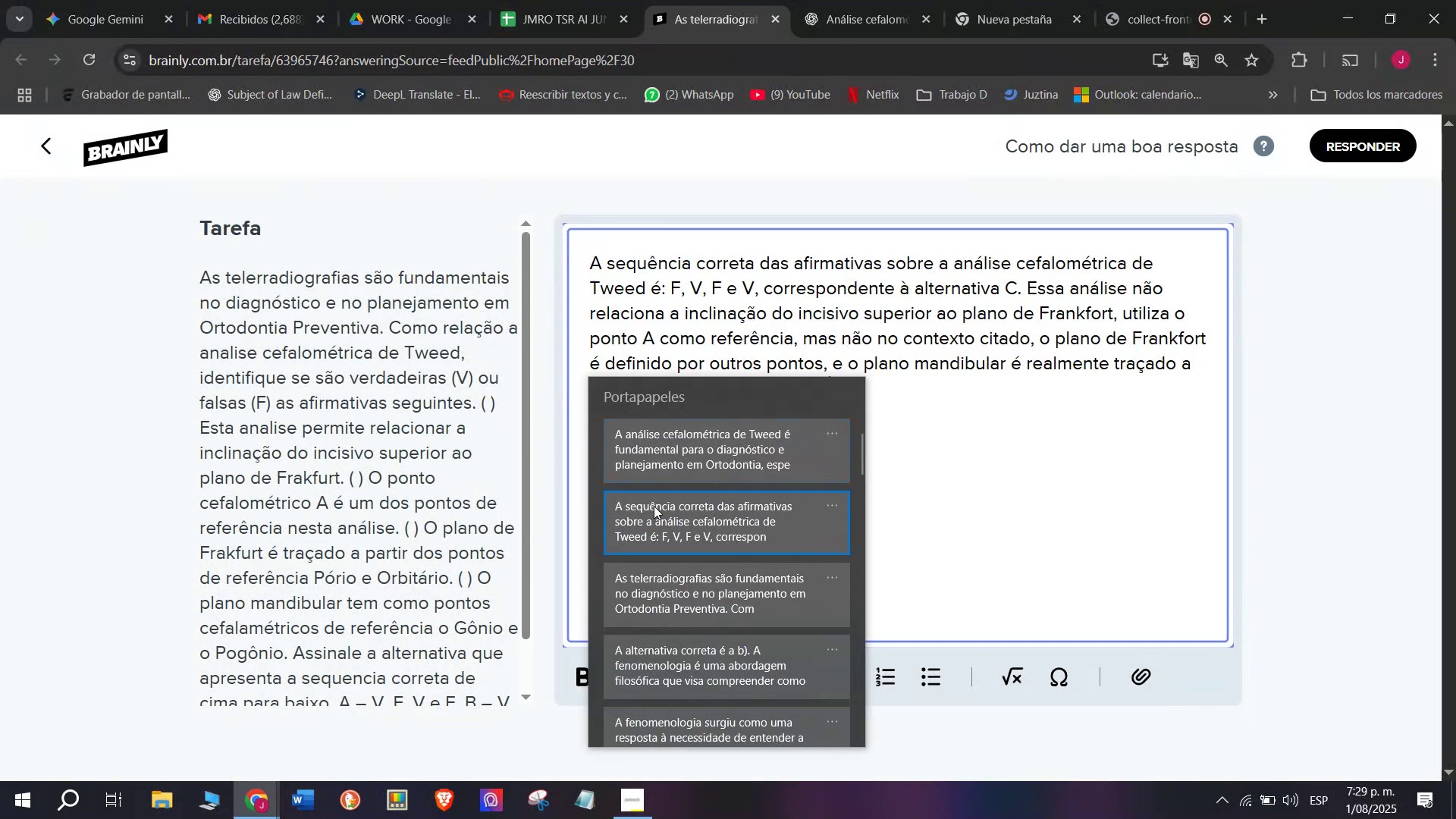 
key(Control+V)
 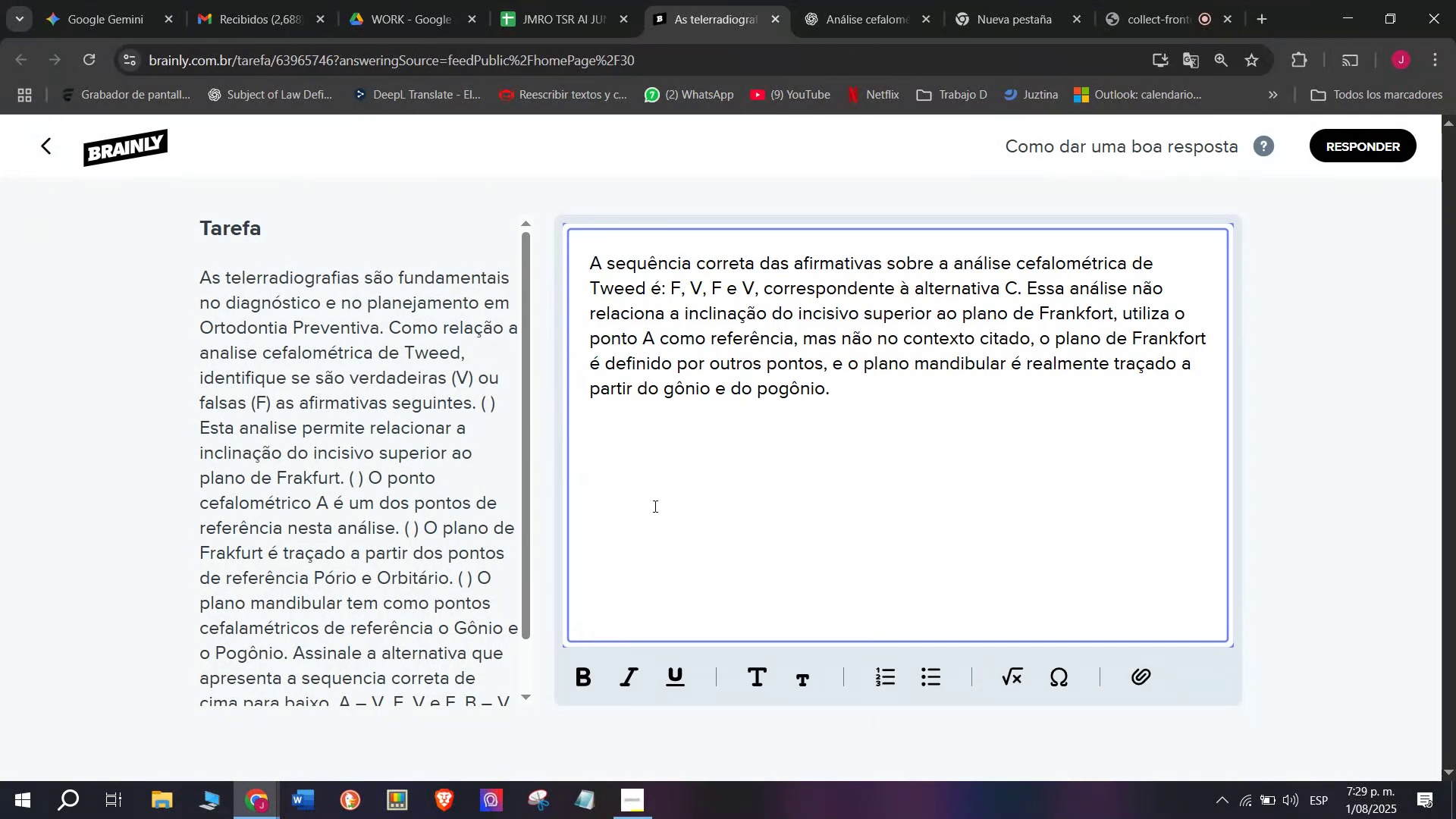 
key(Enter)
 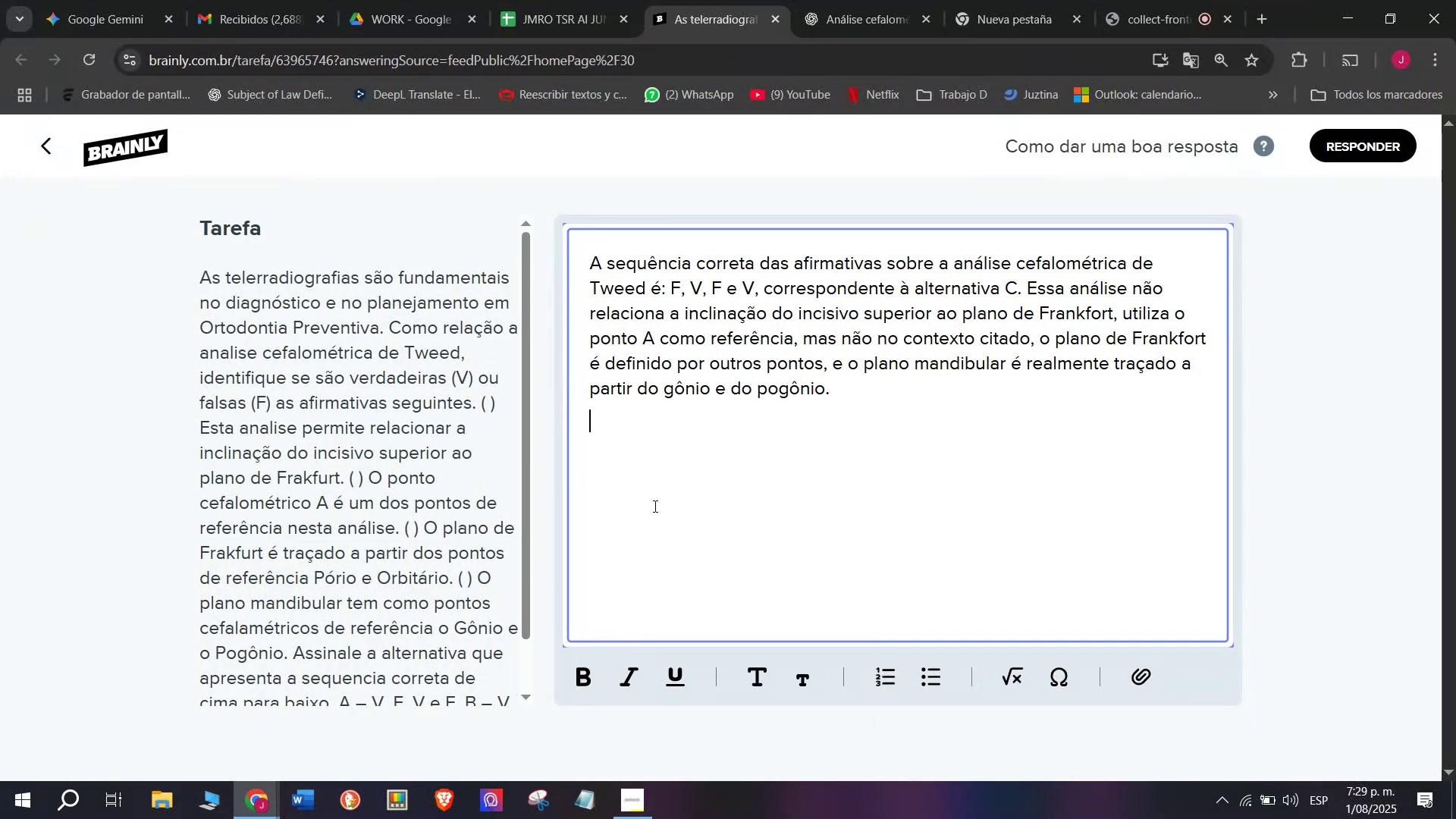 
key(Enter)
 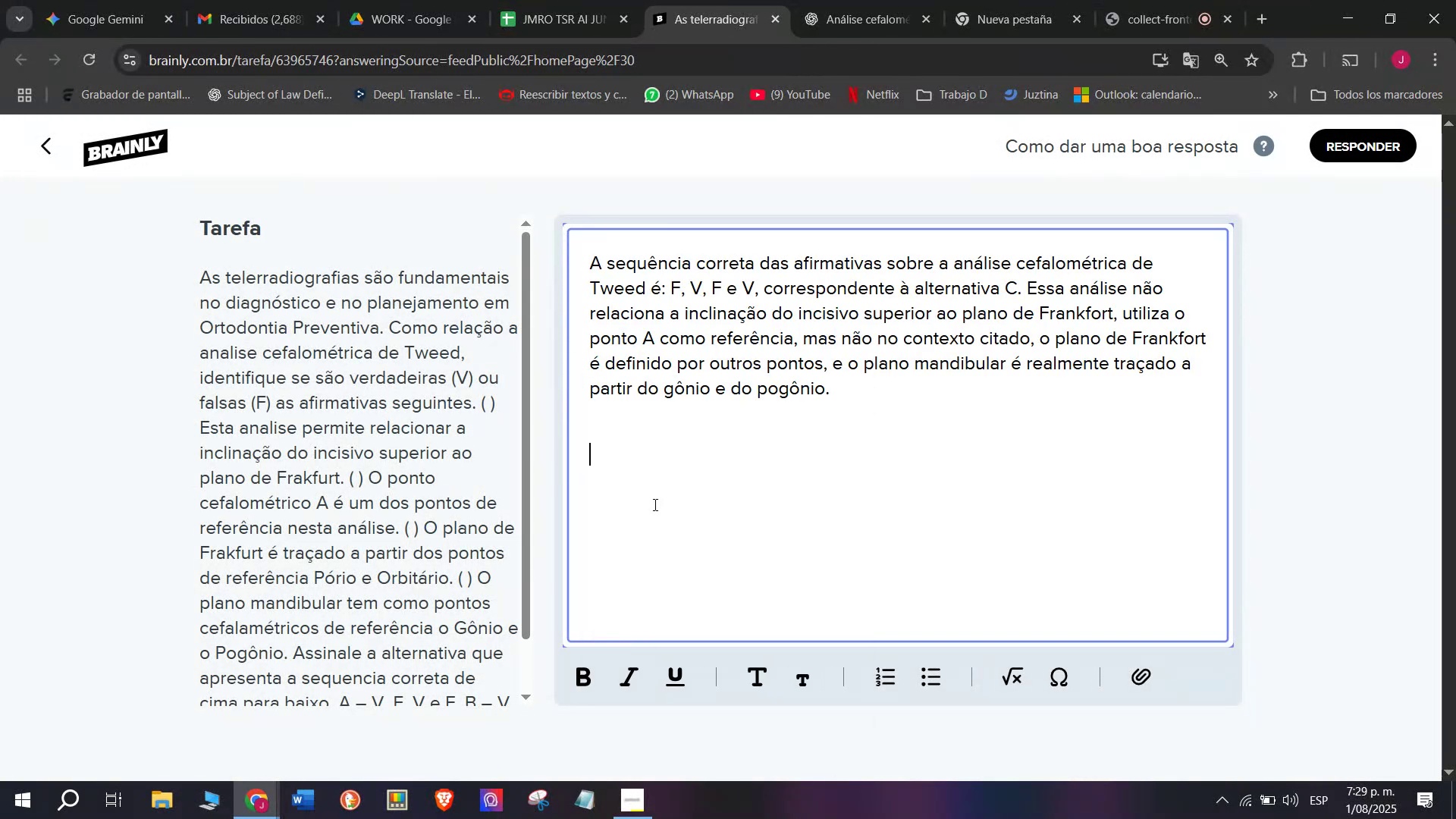 
key(Meta+MetaLeft)
 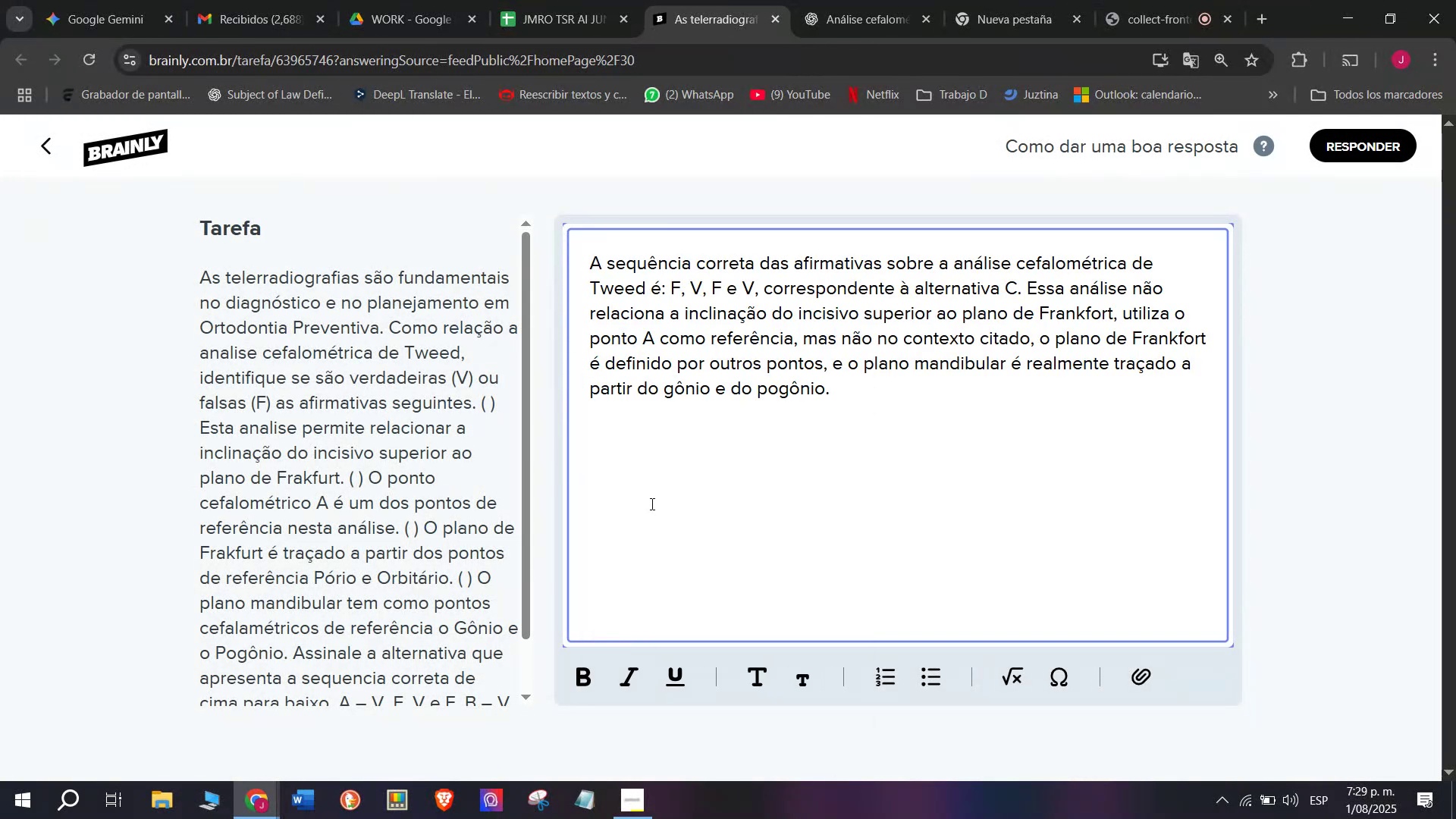 
key(Meta+V)
 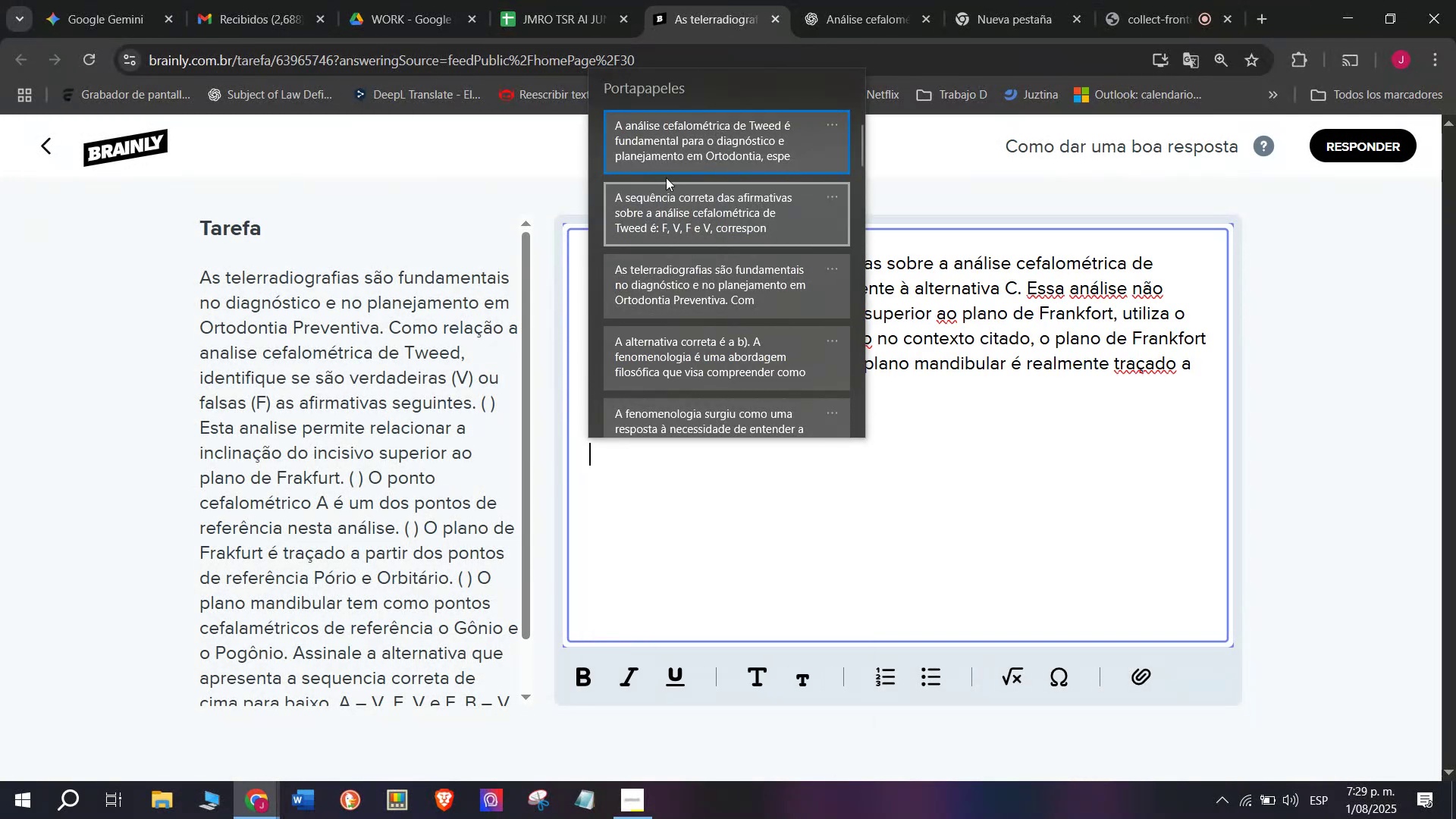 
left_click([664, 135])
 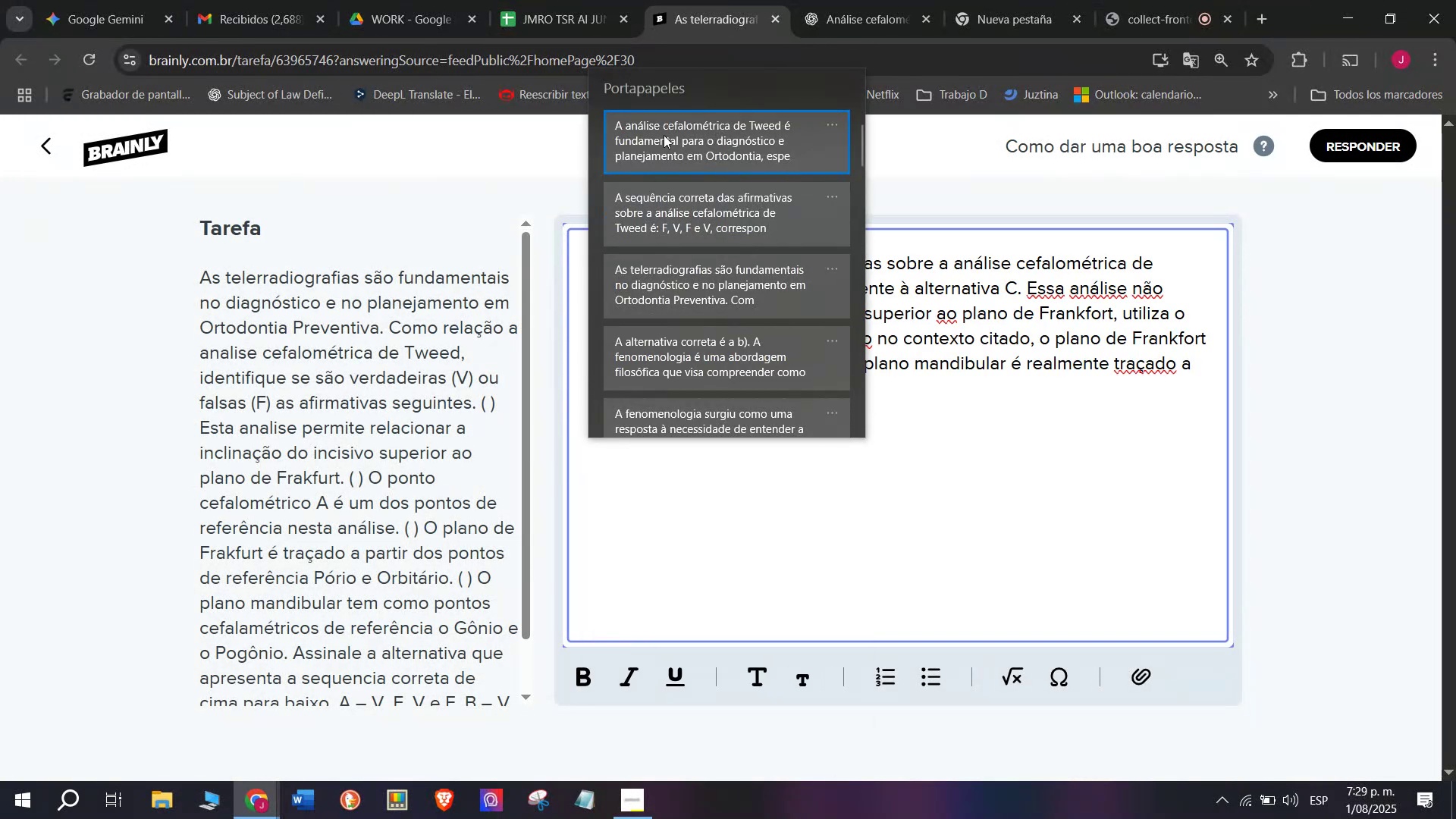 
key(Control+ControlLeft)
 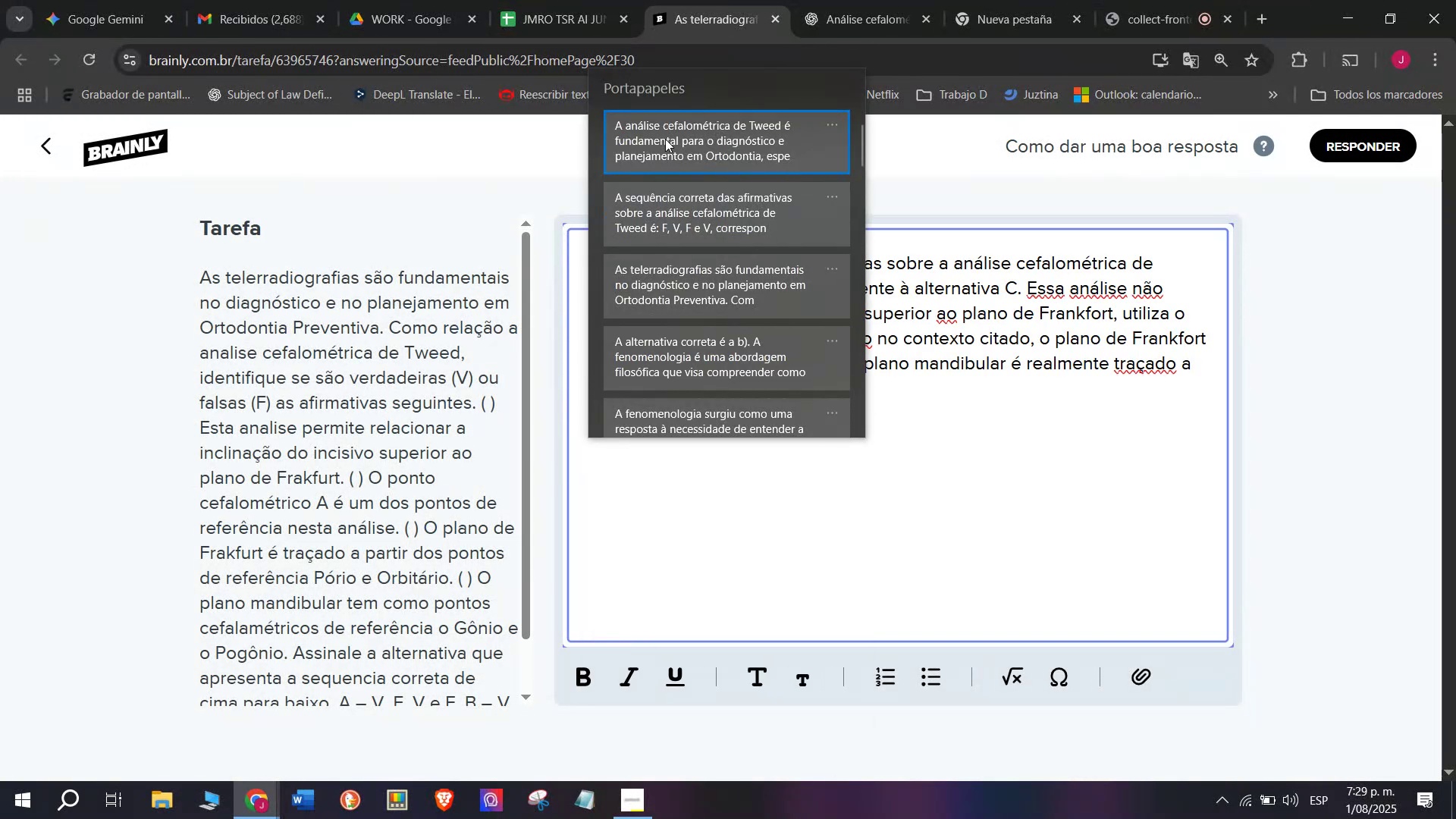 
key(Control+V)
 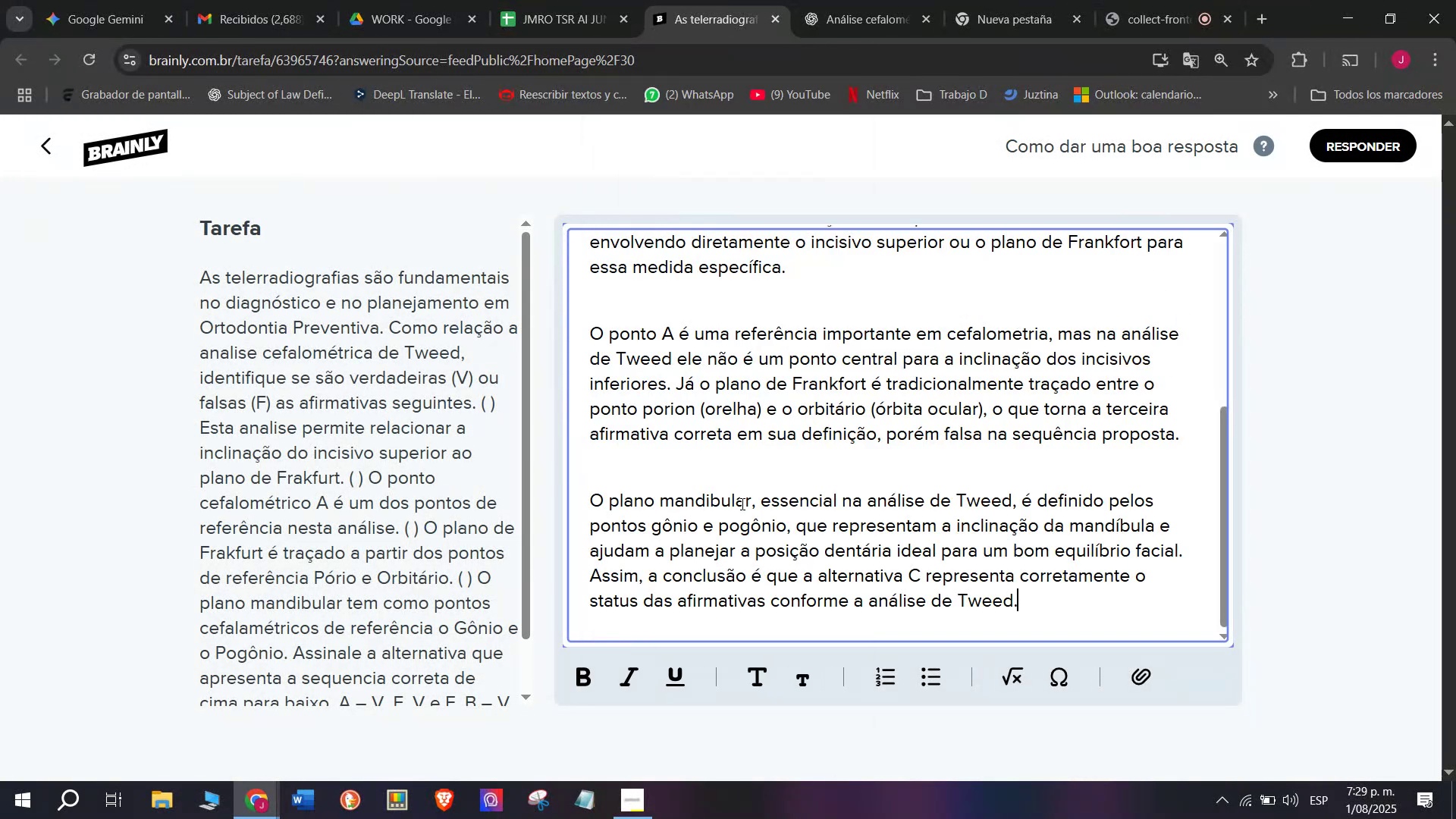 
scroll: coordinate [777, 513], scroll_direction: up, amount: 8.0
 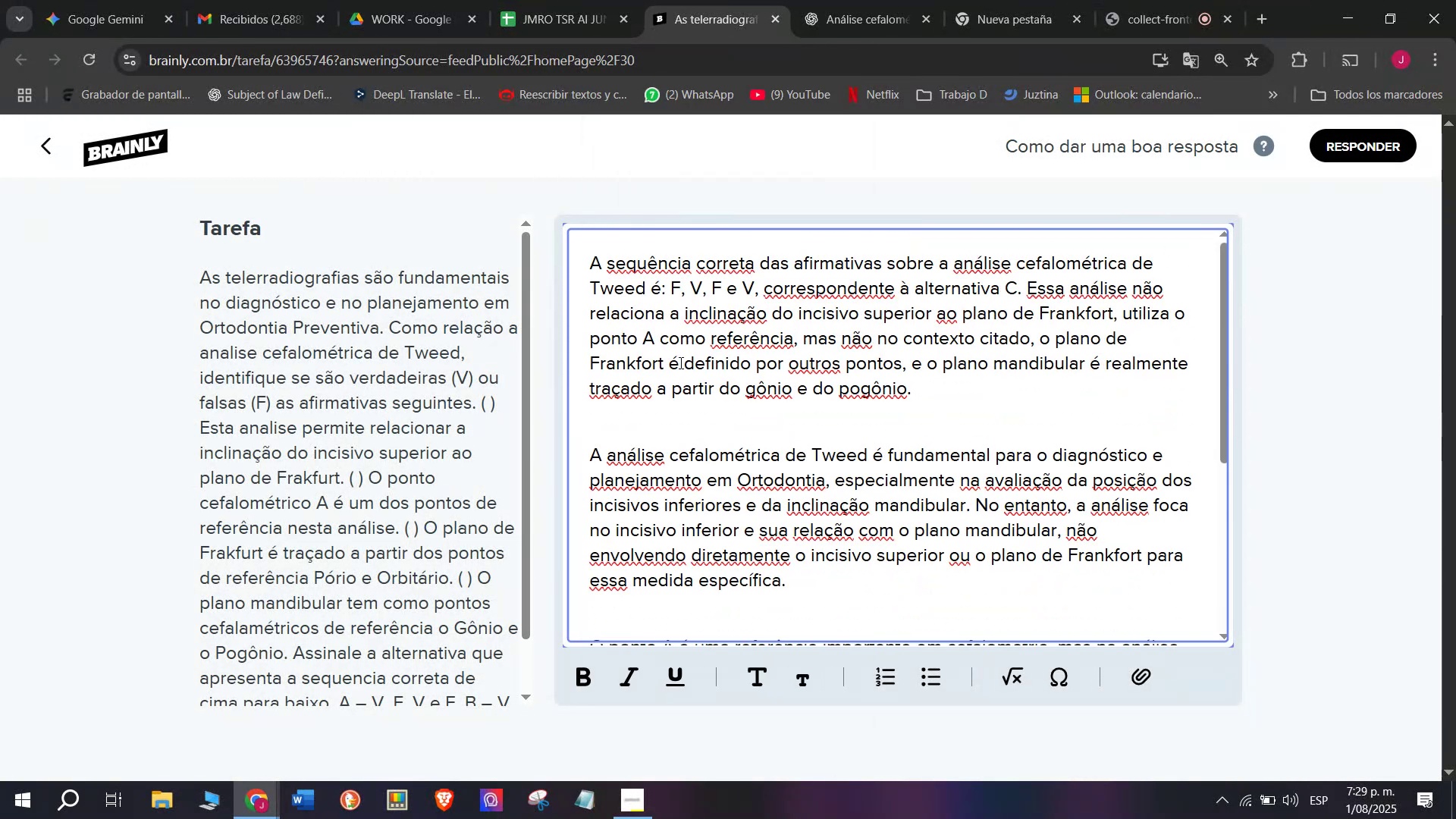 
scroll: coordinate [751, 451], scroll_direction: down, amount: 4.0
 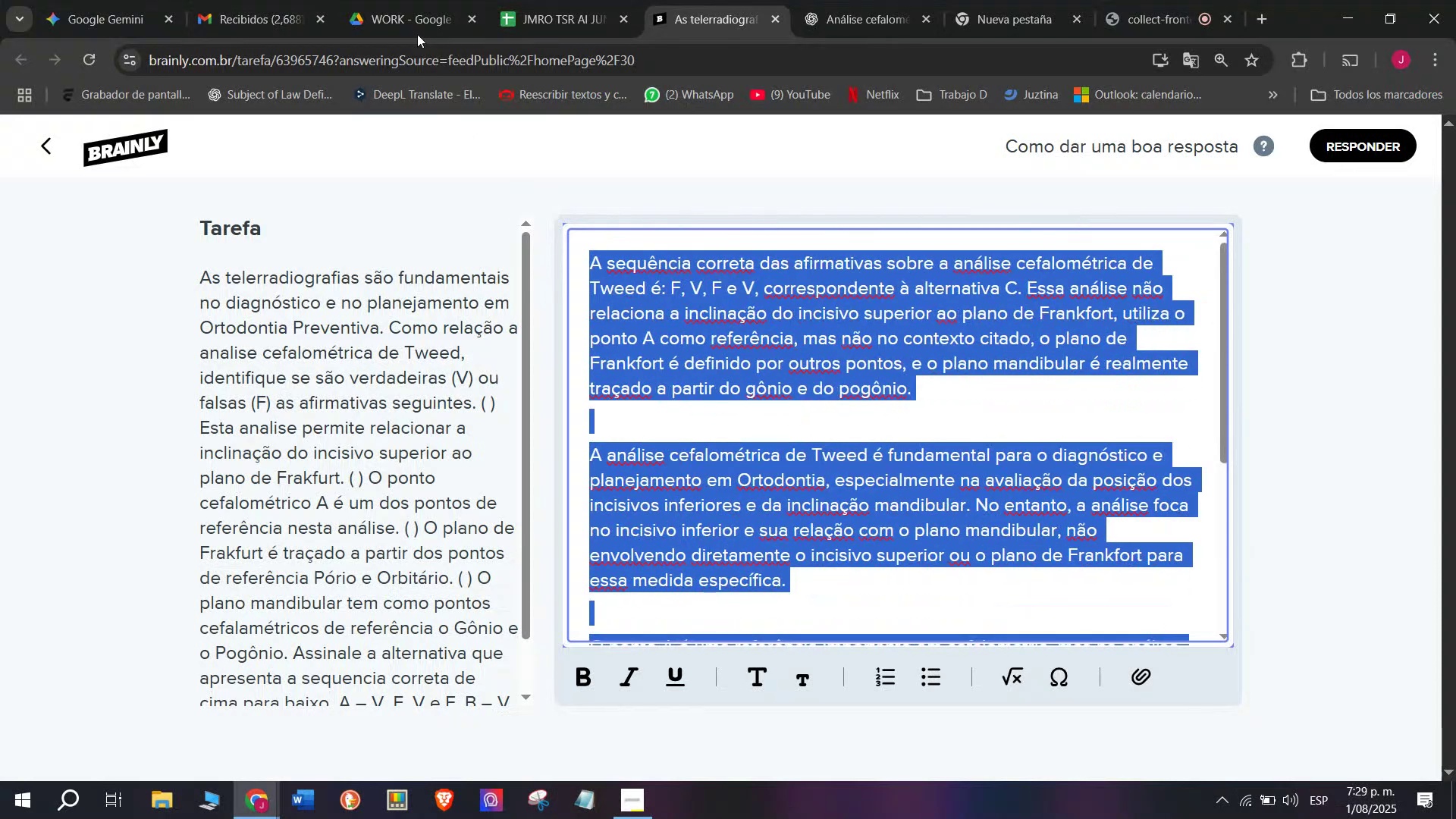 
key(Control+ControlLeft)
 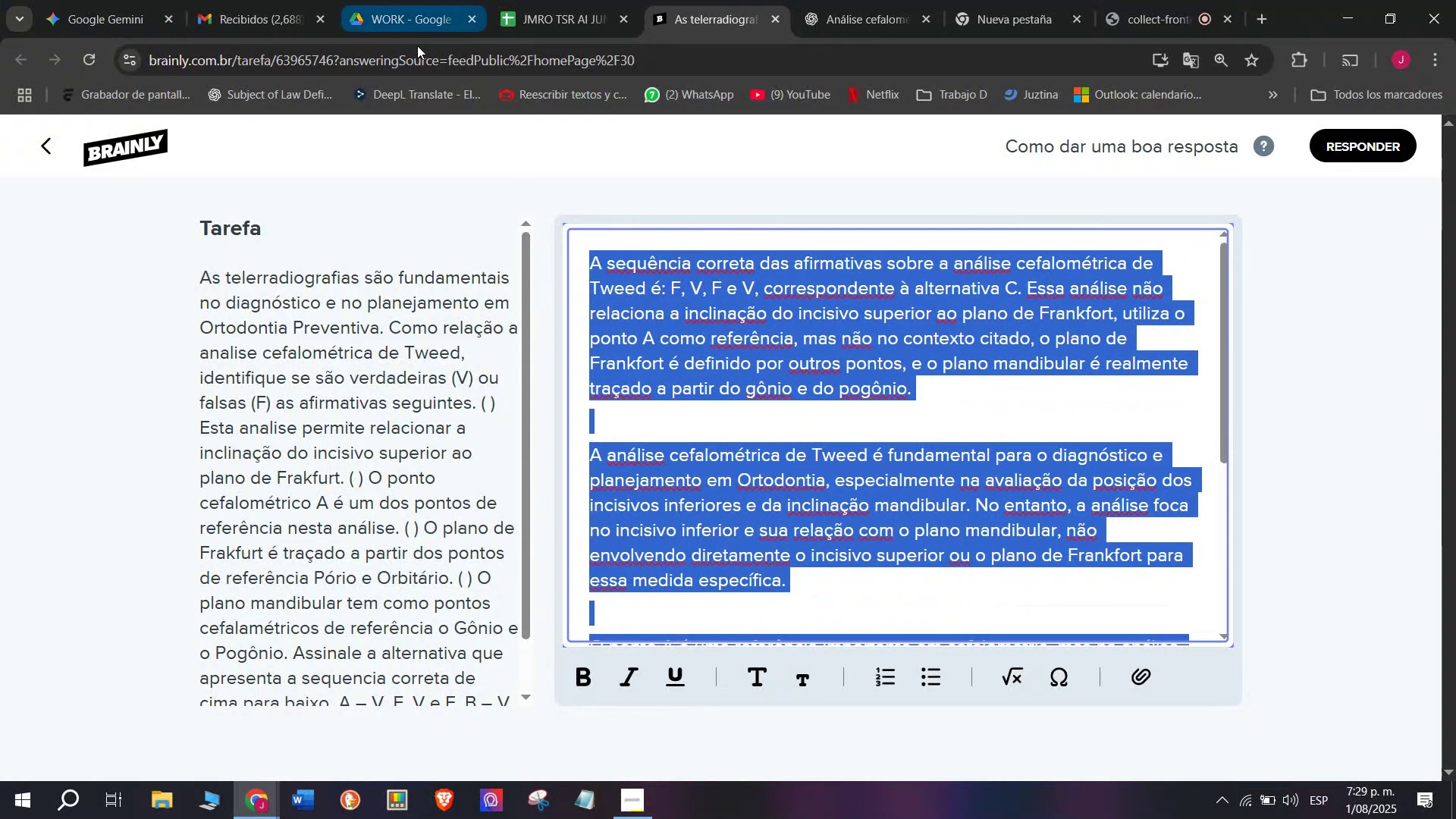 
key(Control+C)
 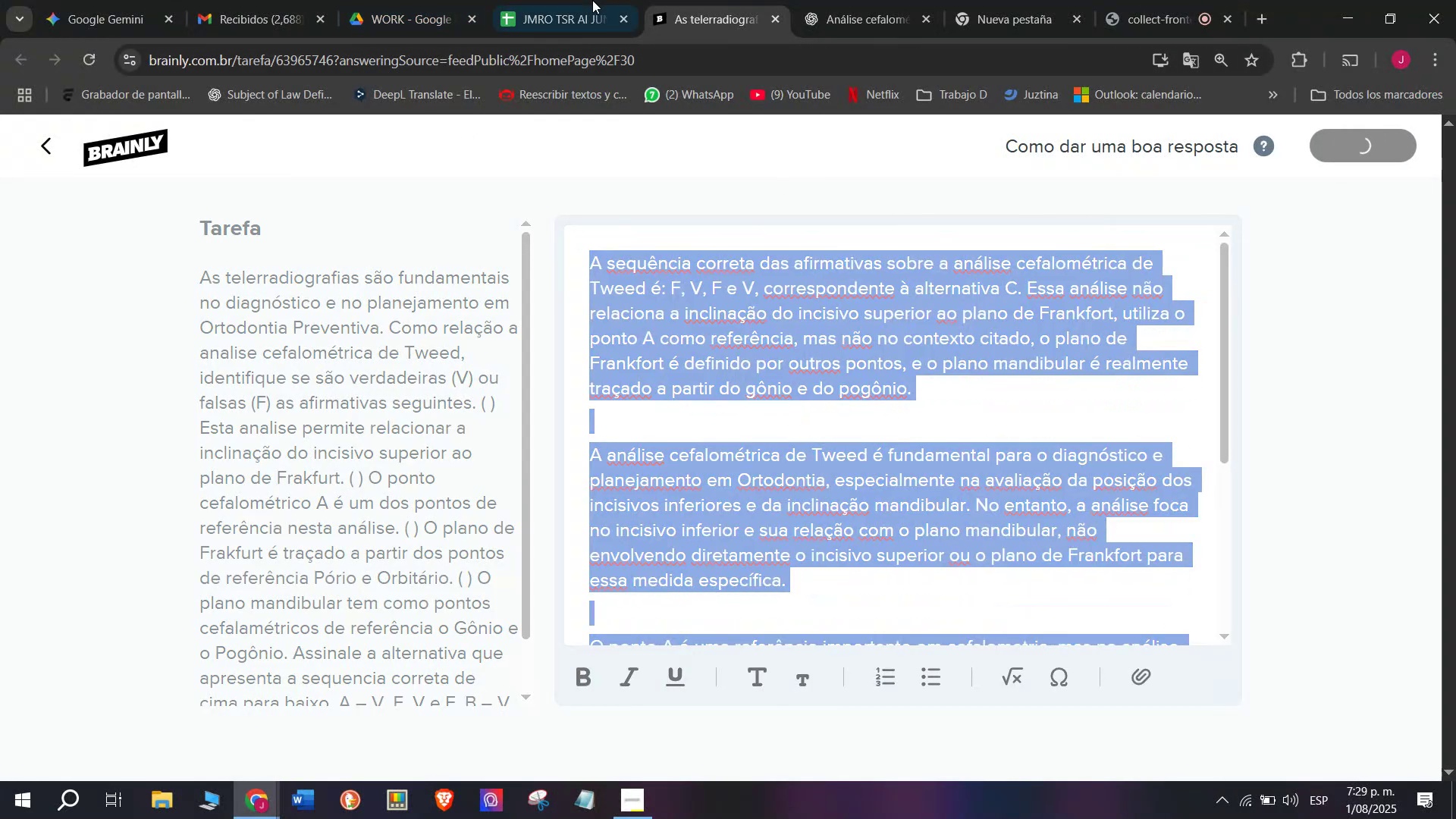 
left_click([588, 0])
 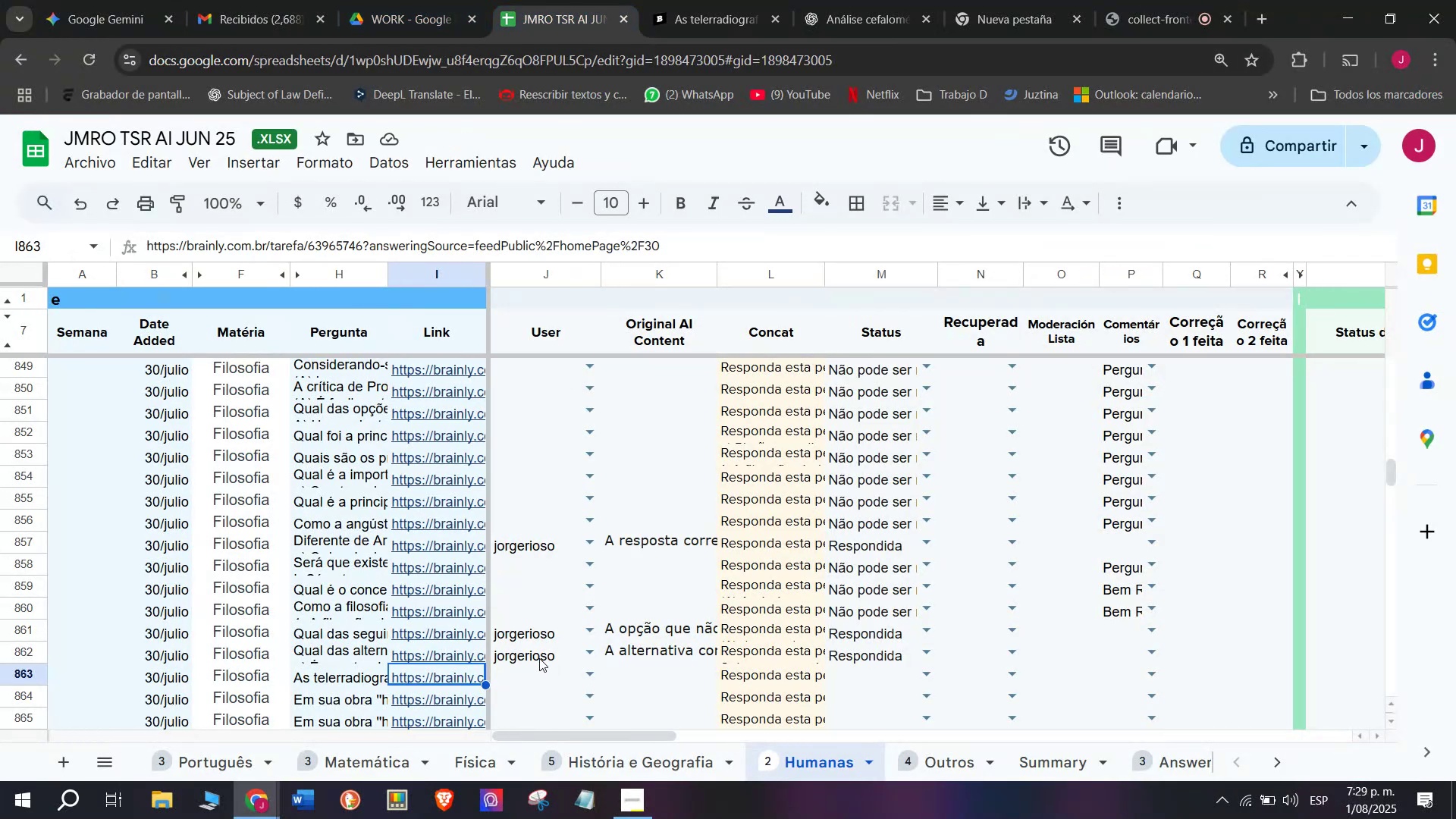 
left_click([526, 678])
 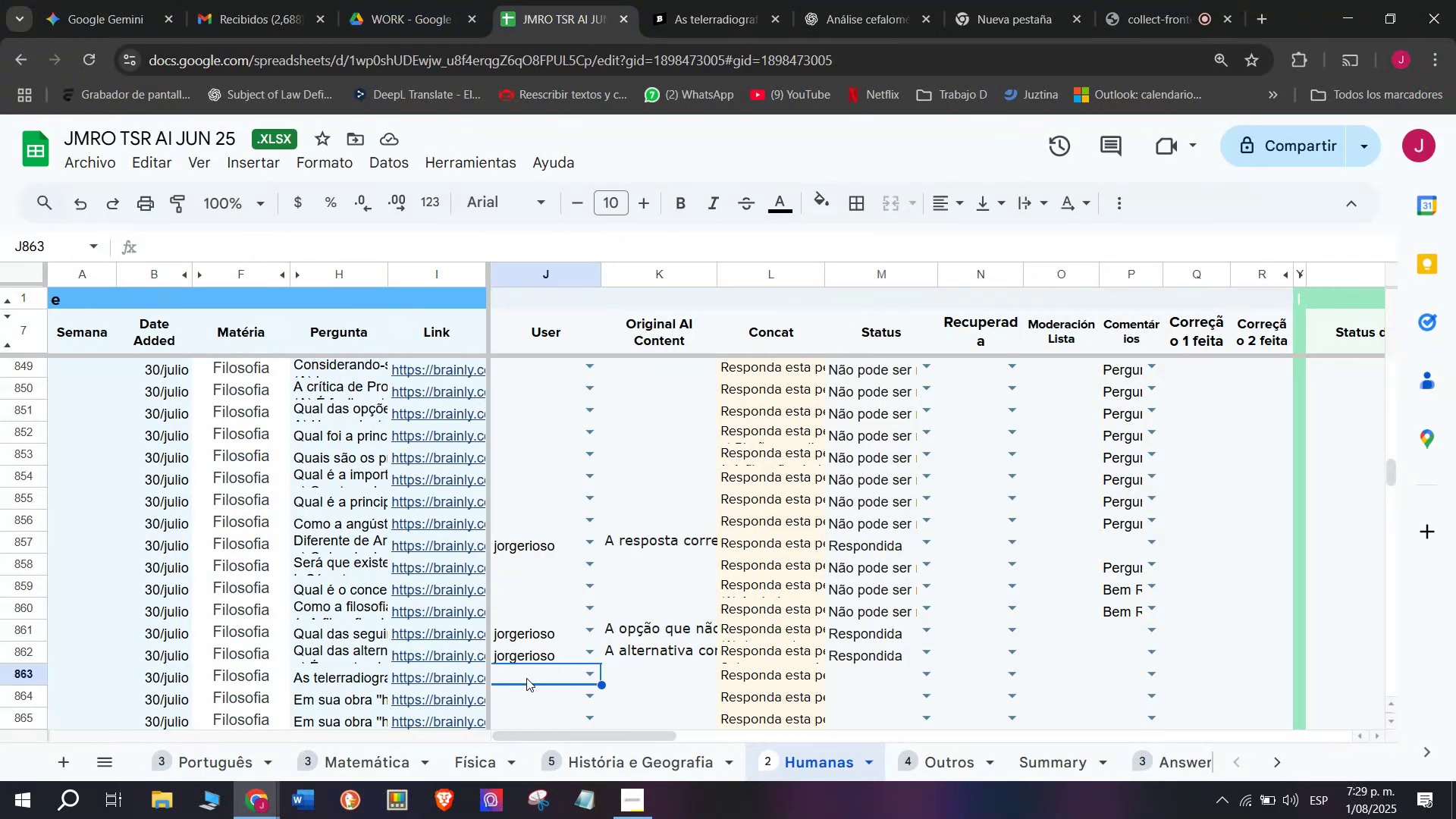 
key(J)
 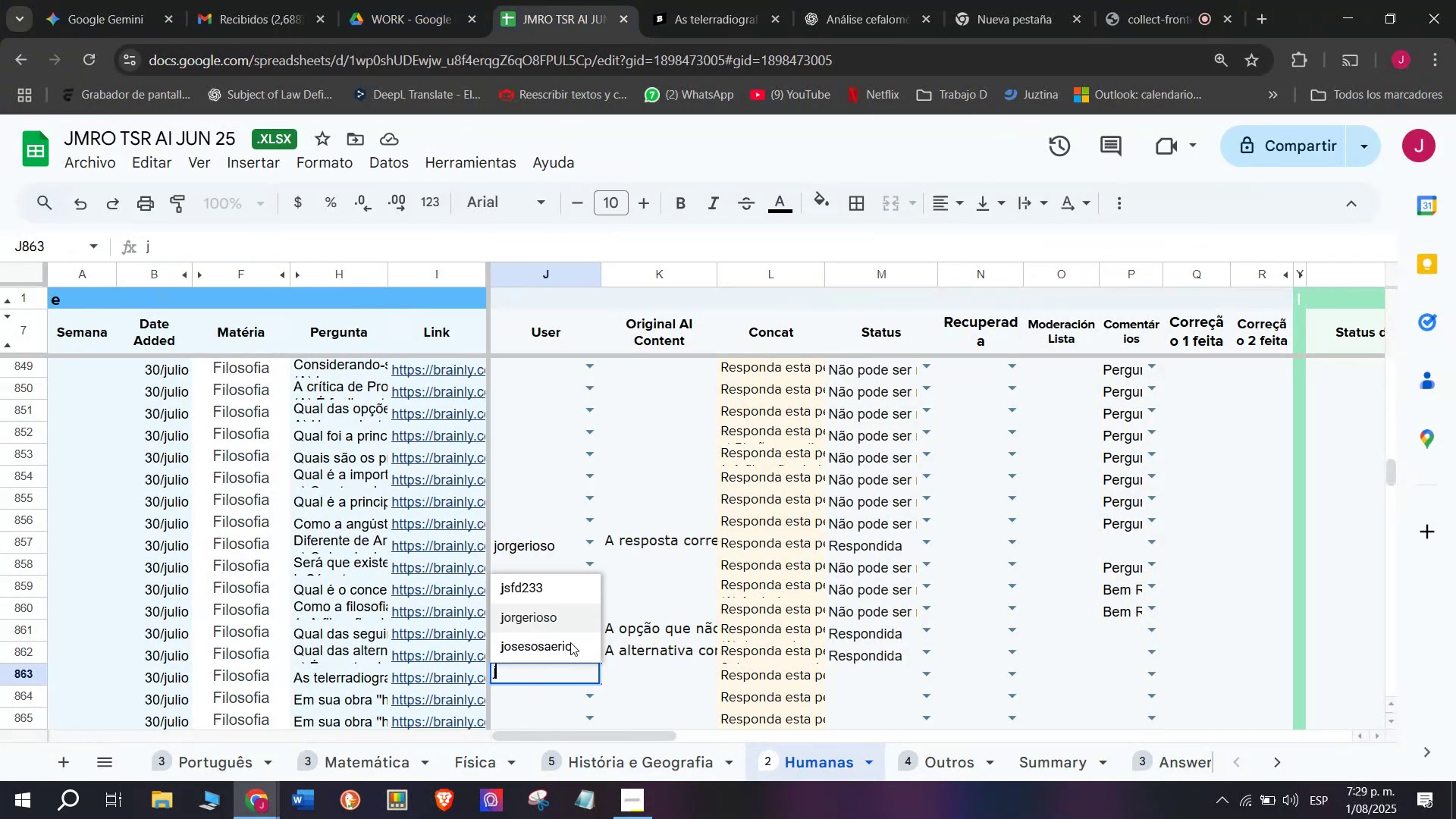 
left_click([645, 674])
 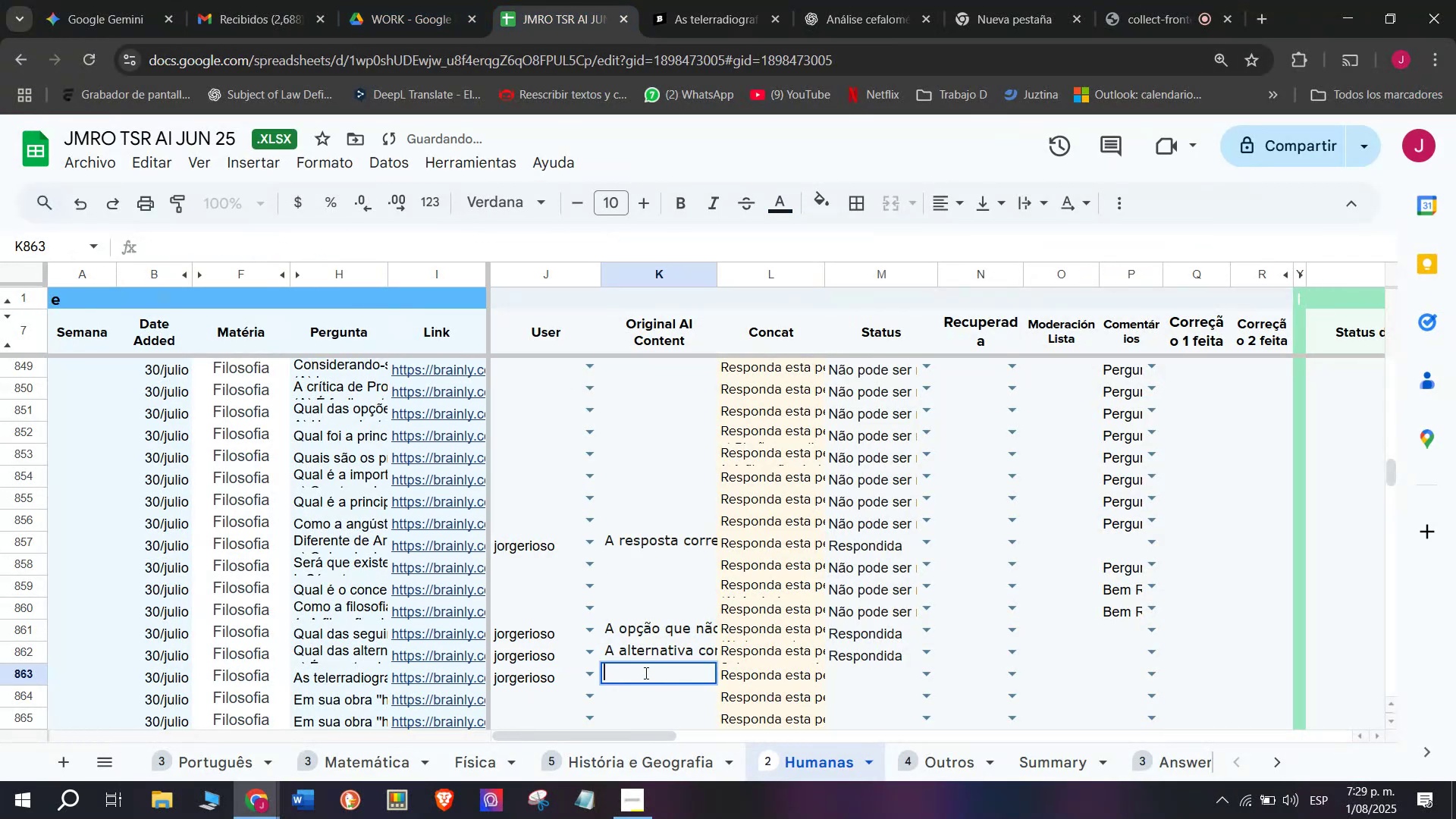 
key(Control+V)
 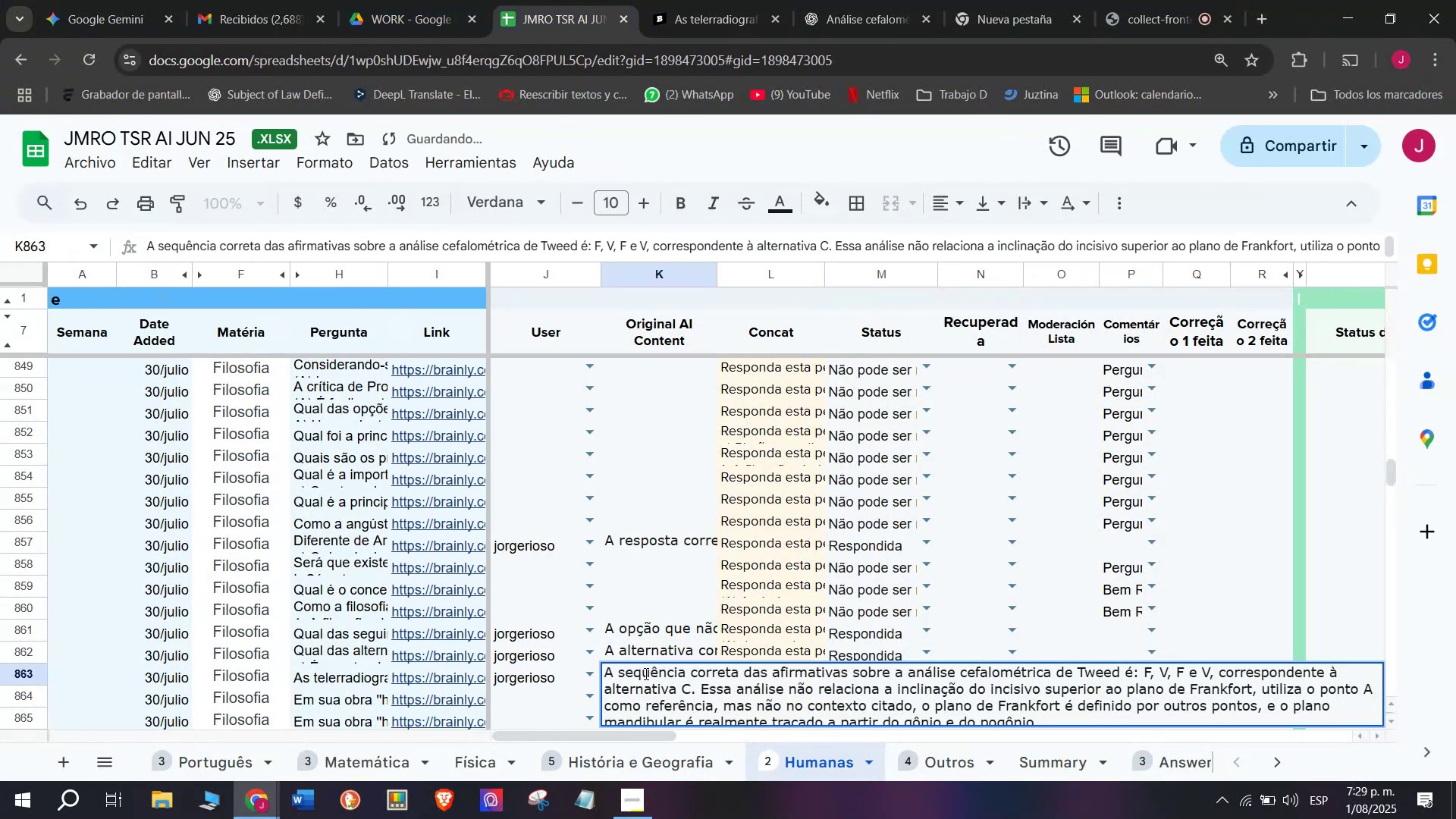 
key(Enter)
 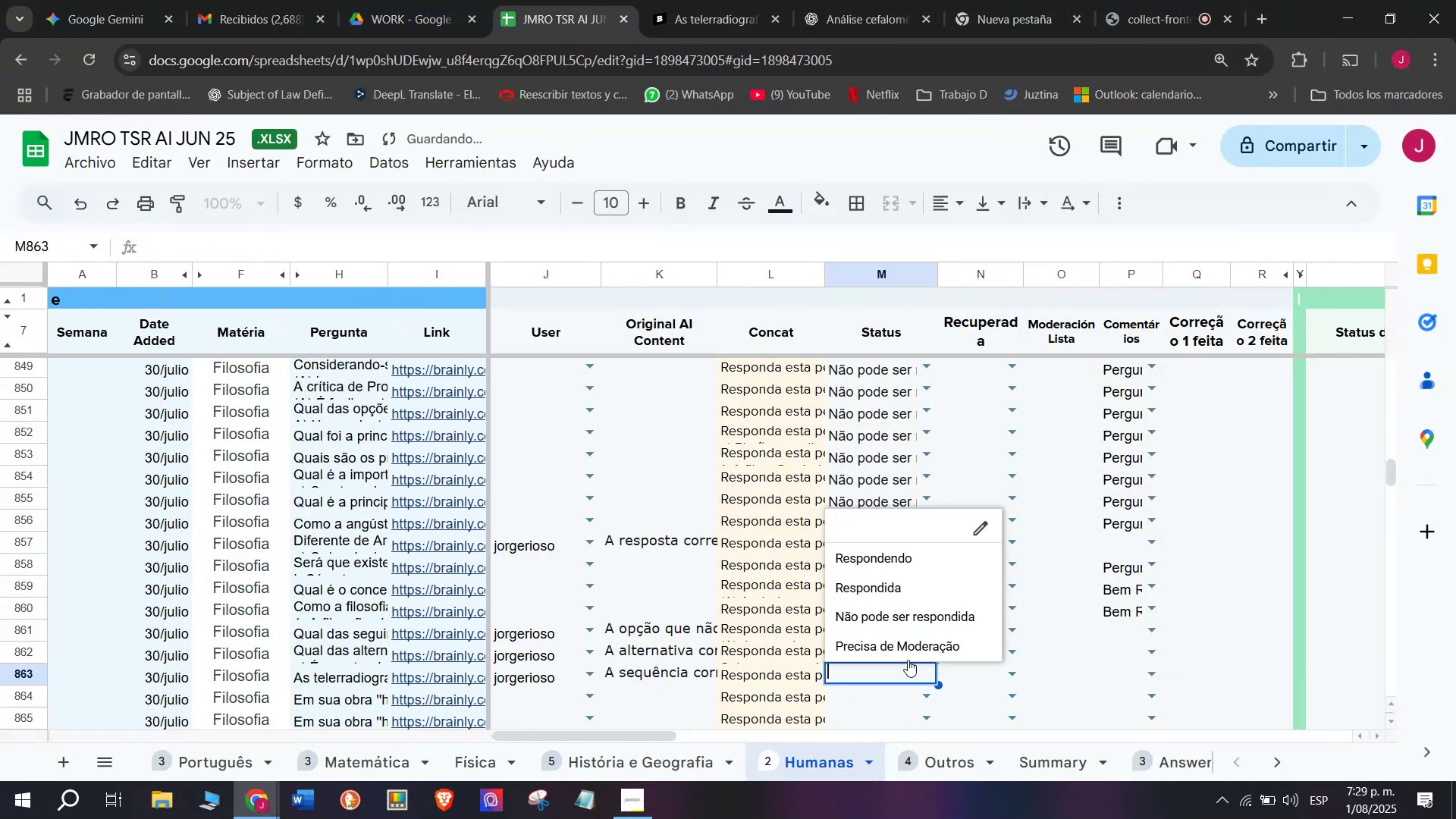 
left_click([880, 586])
 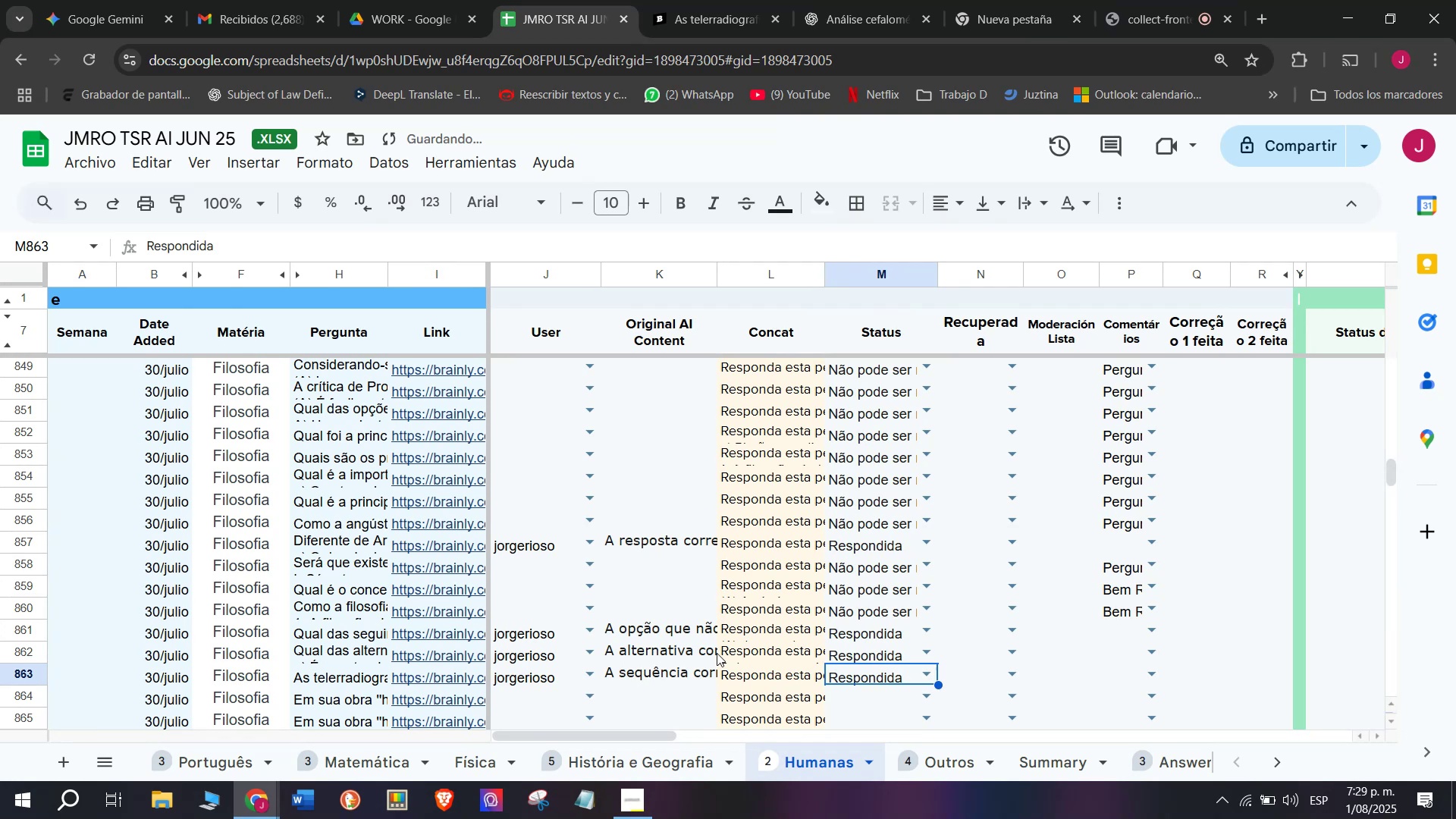 
scroll: coordinate [717, 653], scroll_direction: down, amount: 1.0
 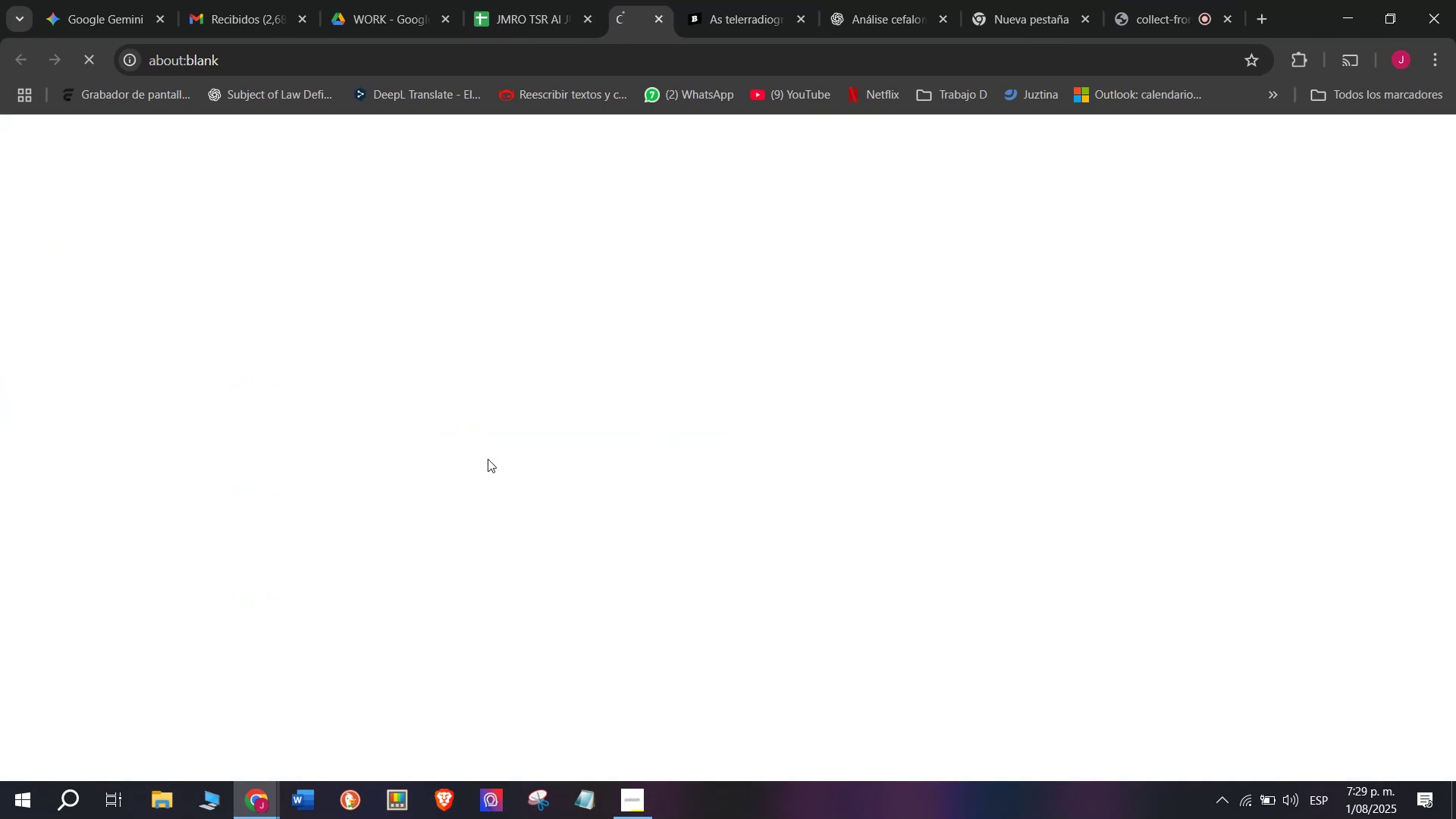 
left_click([730, 30])
 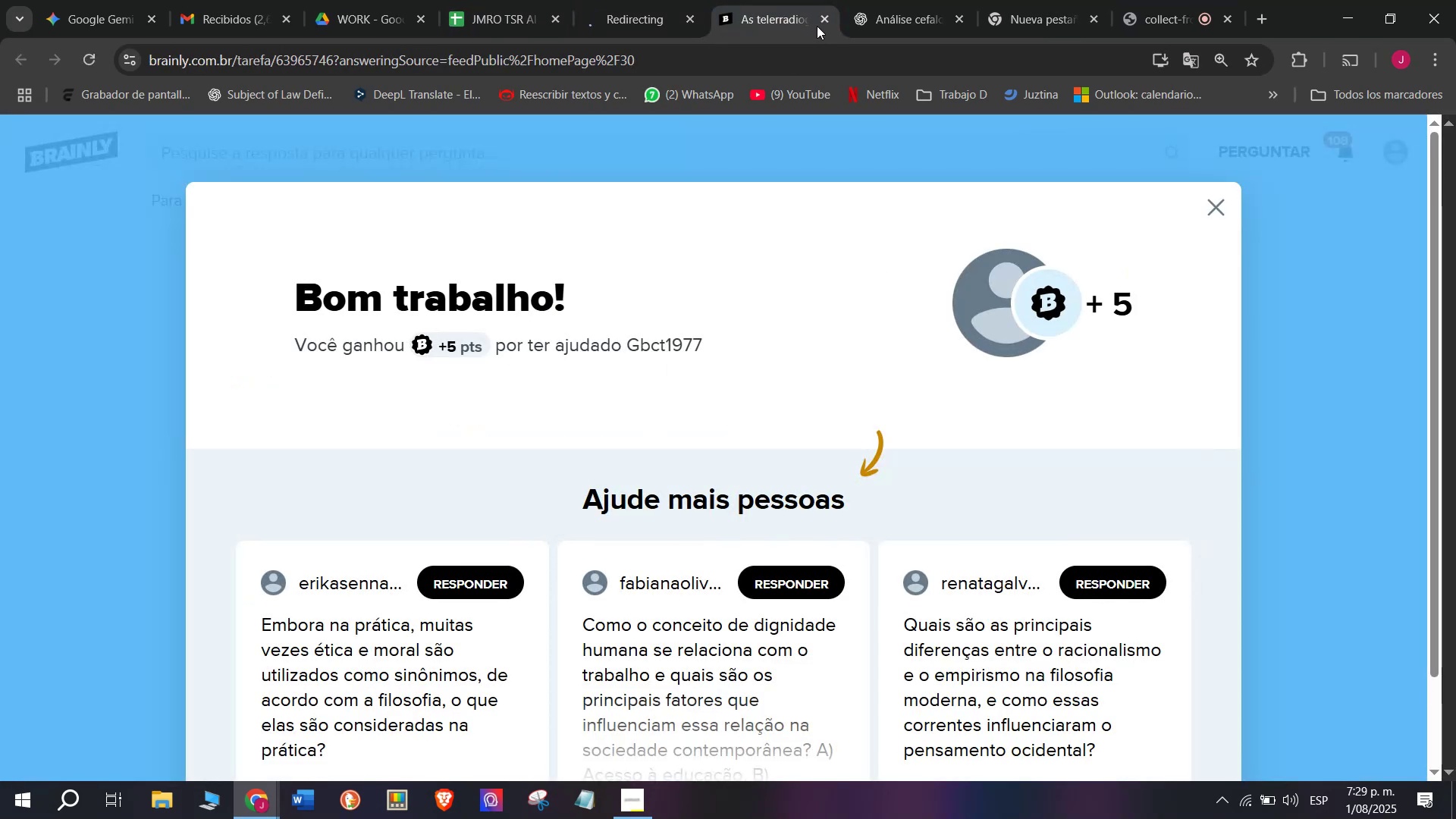 
left_click([831, 15])
 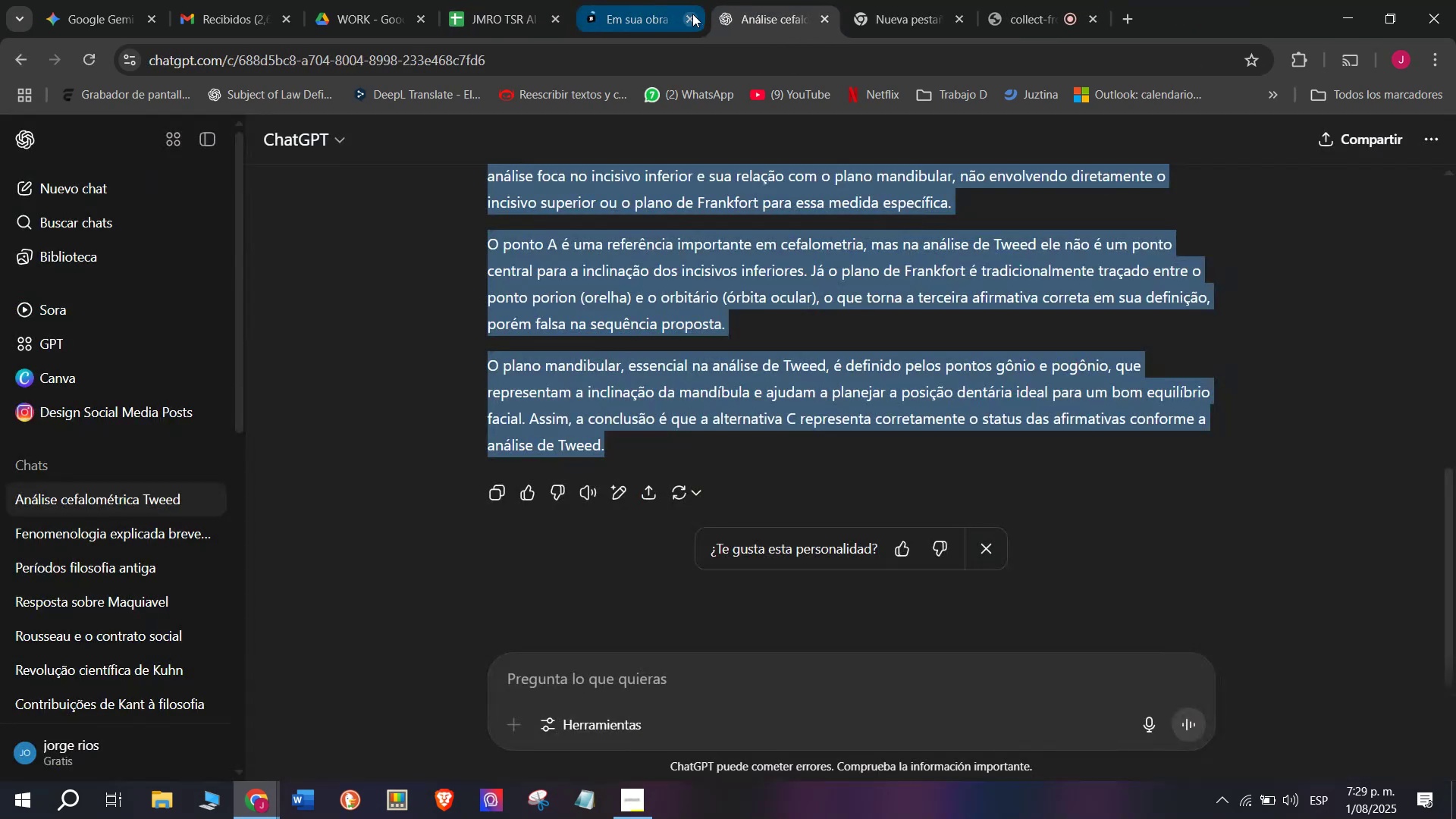 
left_click([626, 0])
 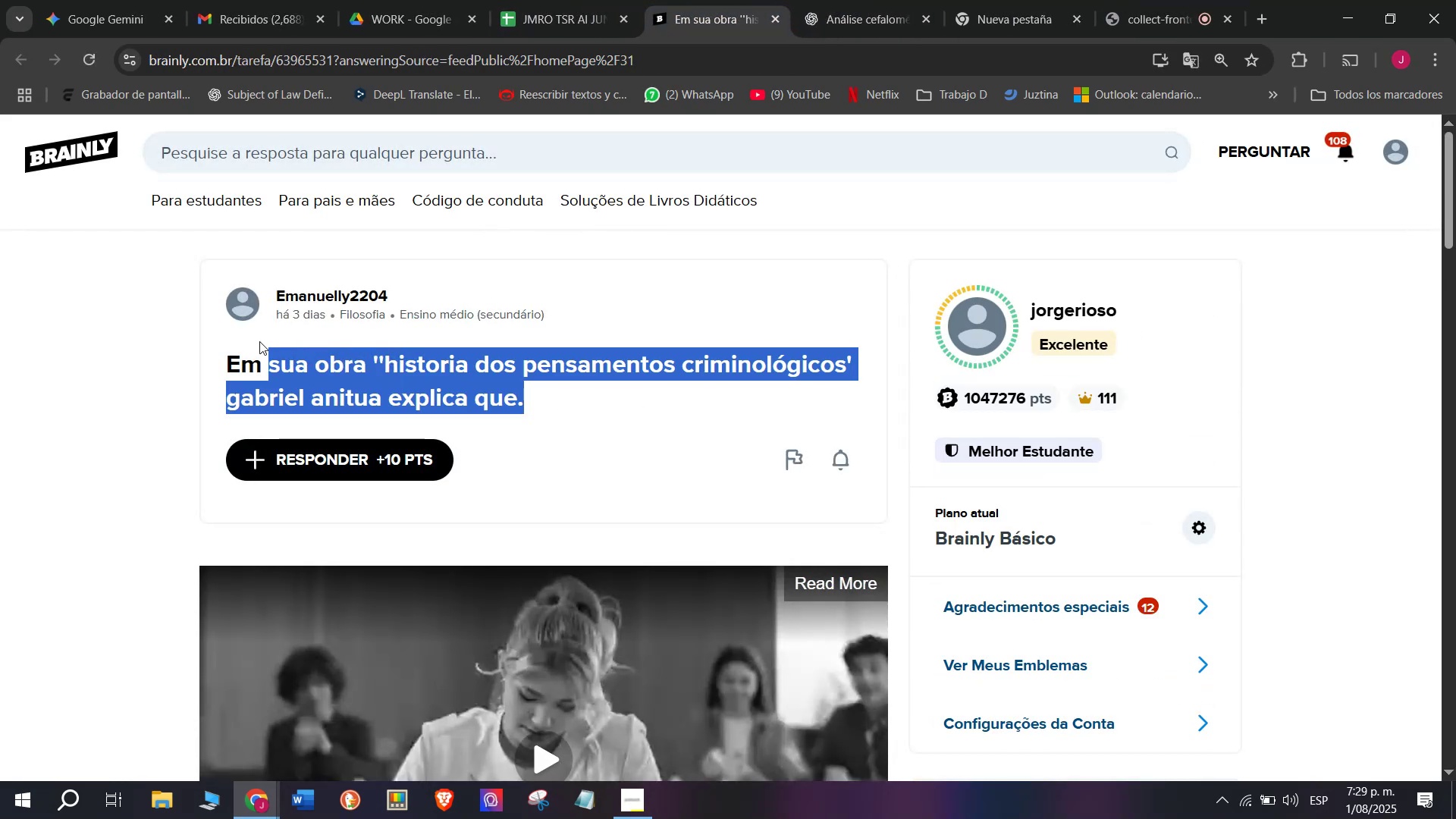 
key(Control+C)
 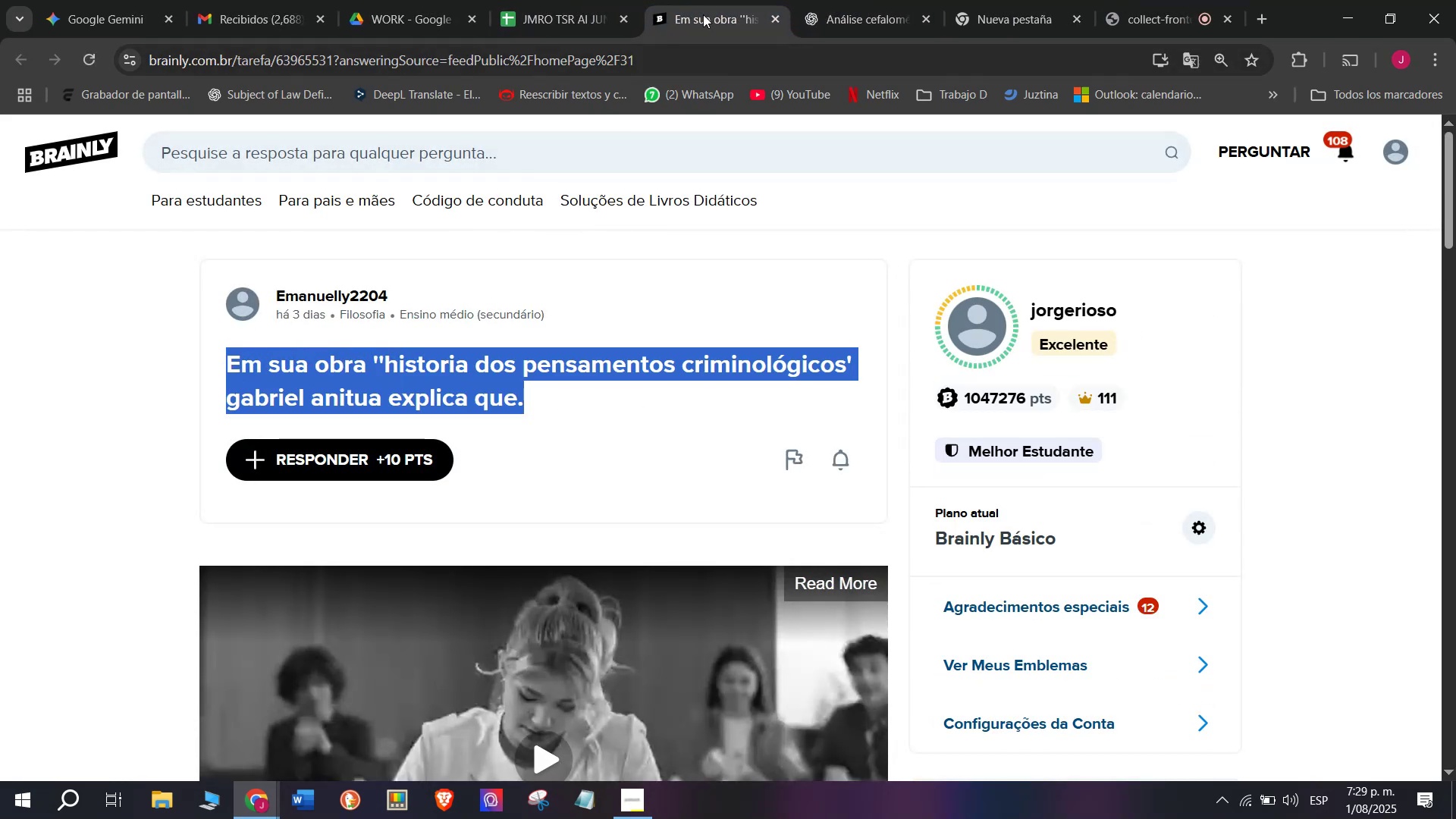 
left_click([865, 0])
 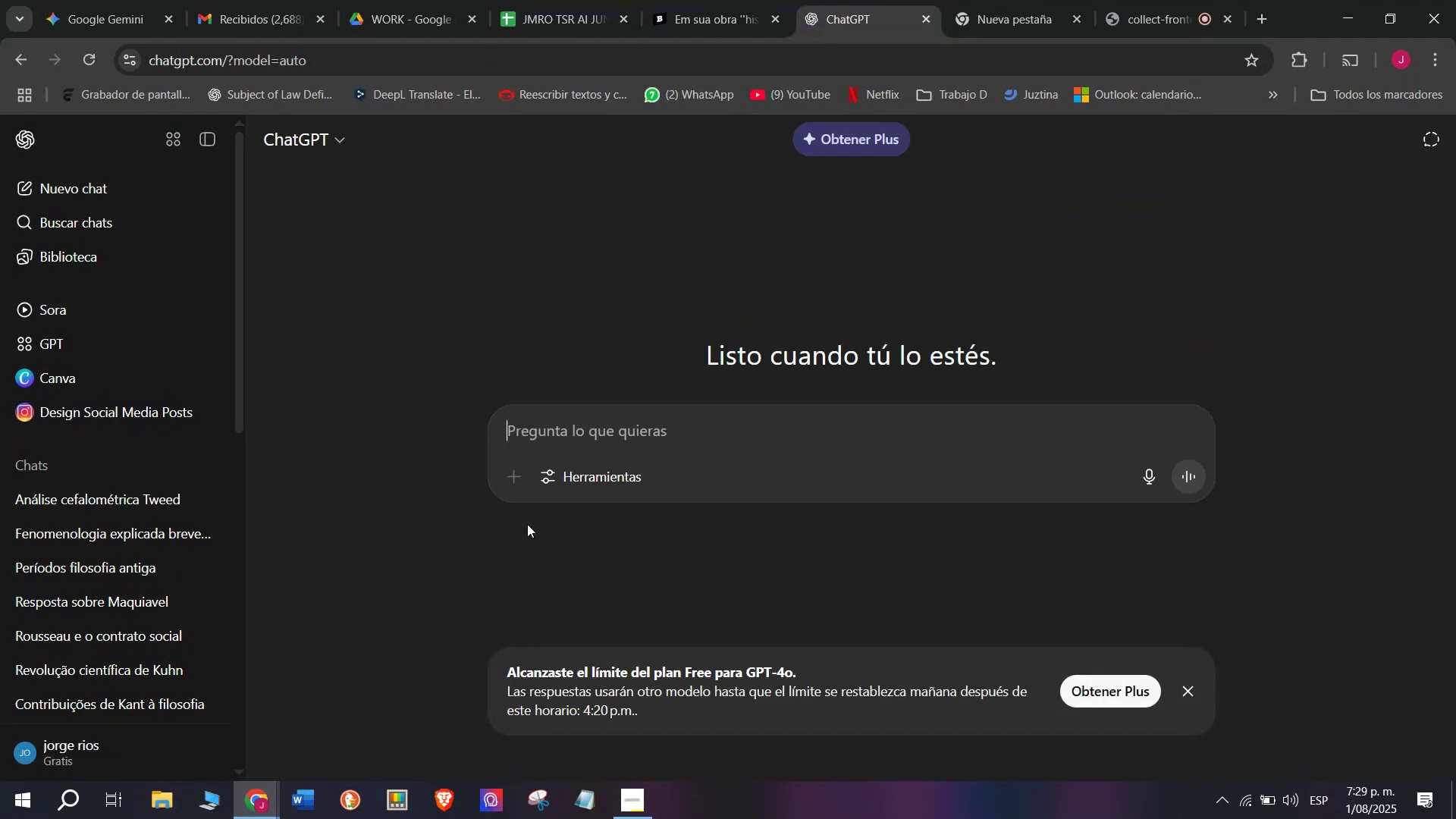 
key(Meta+MetaLeft)
 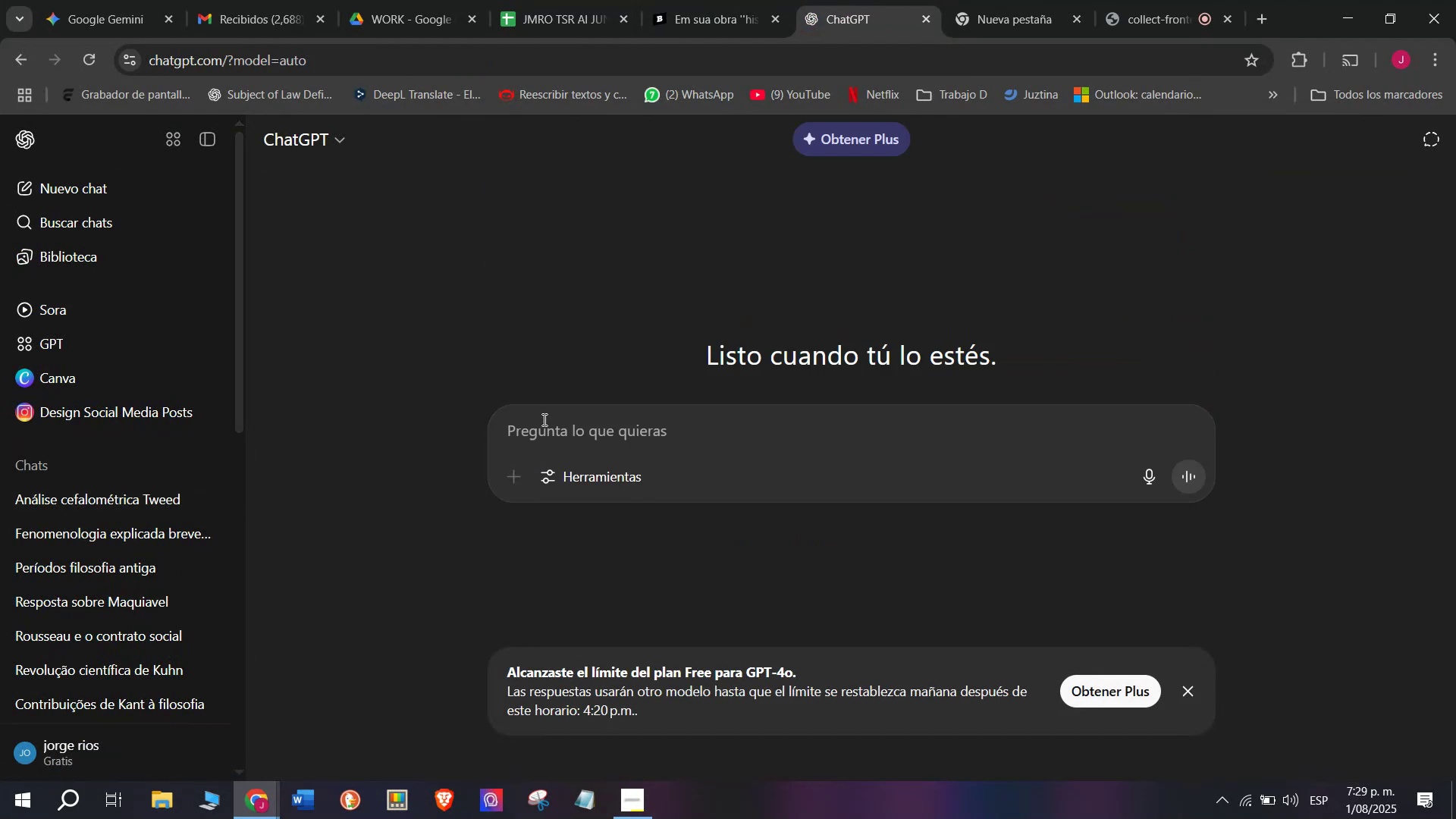 
key(Meta+V)
 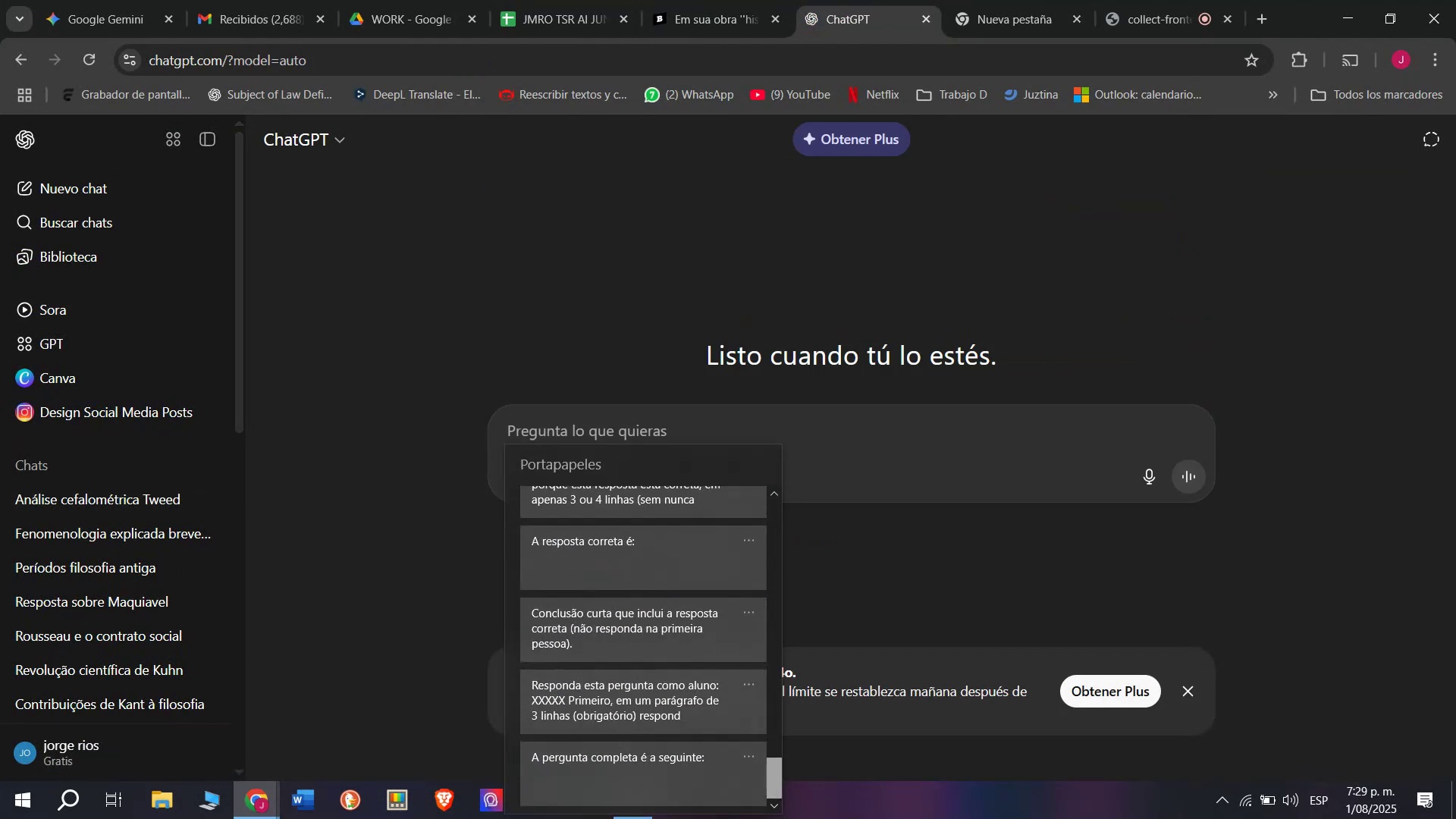 
key(Control+ControlLeft)
 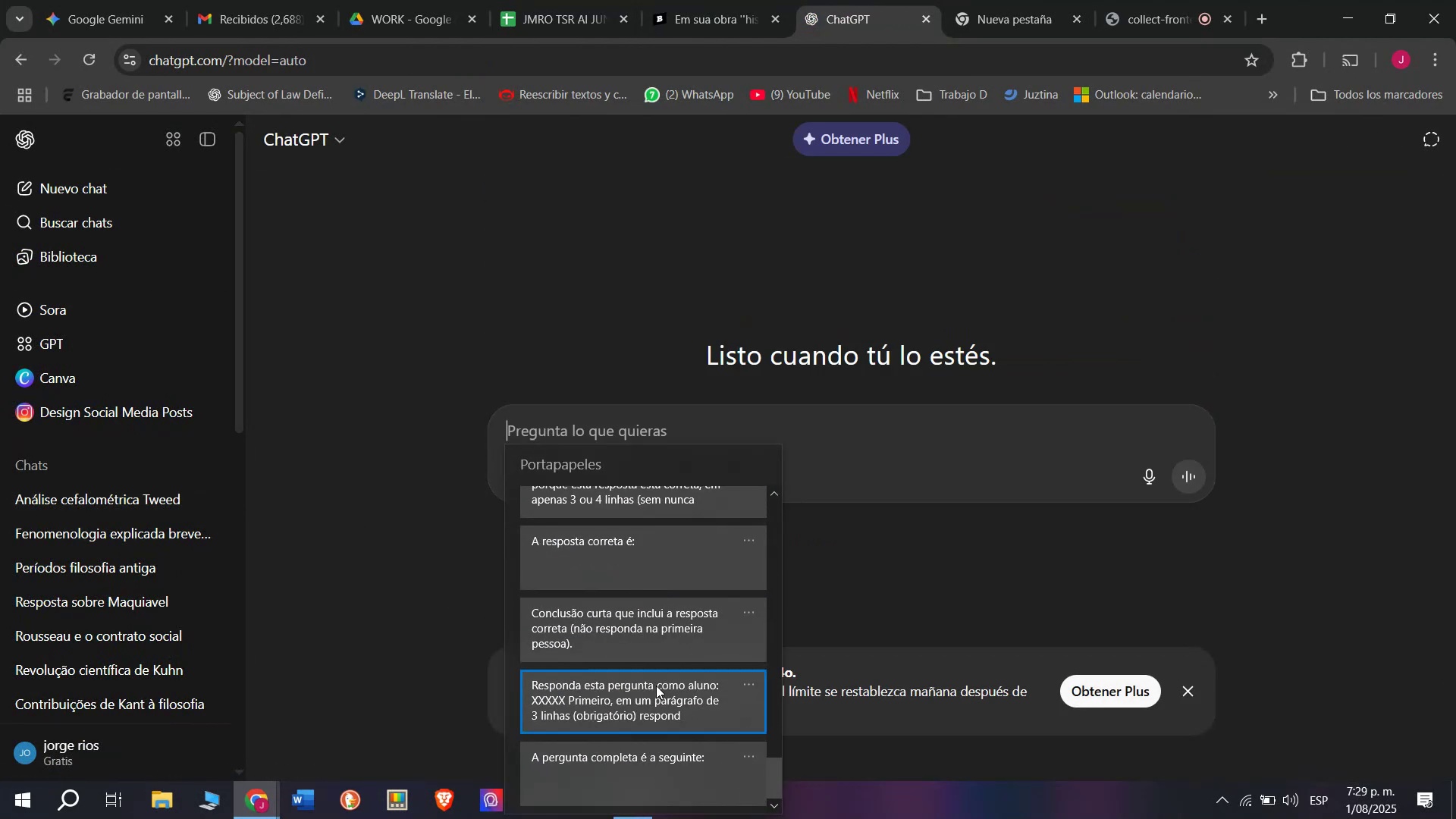 
key(Control+V)
 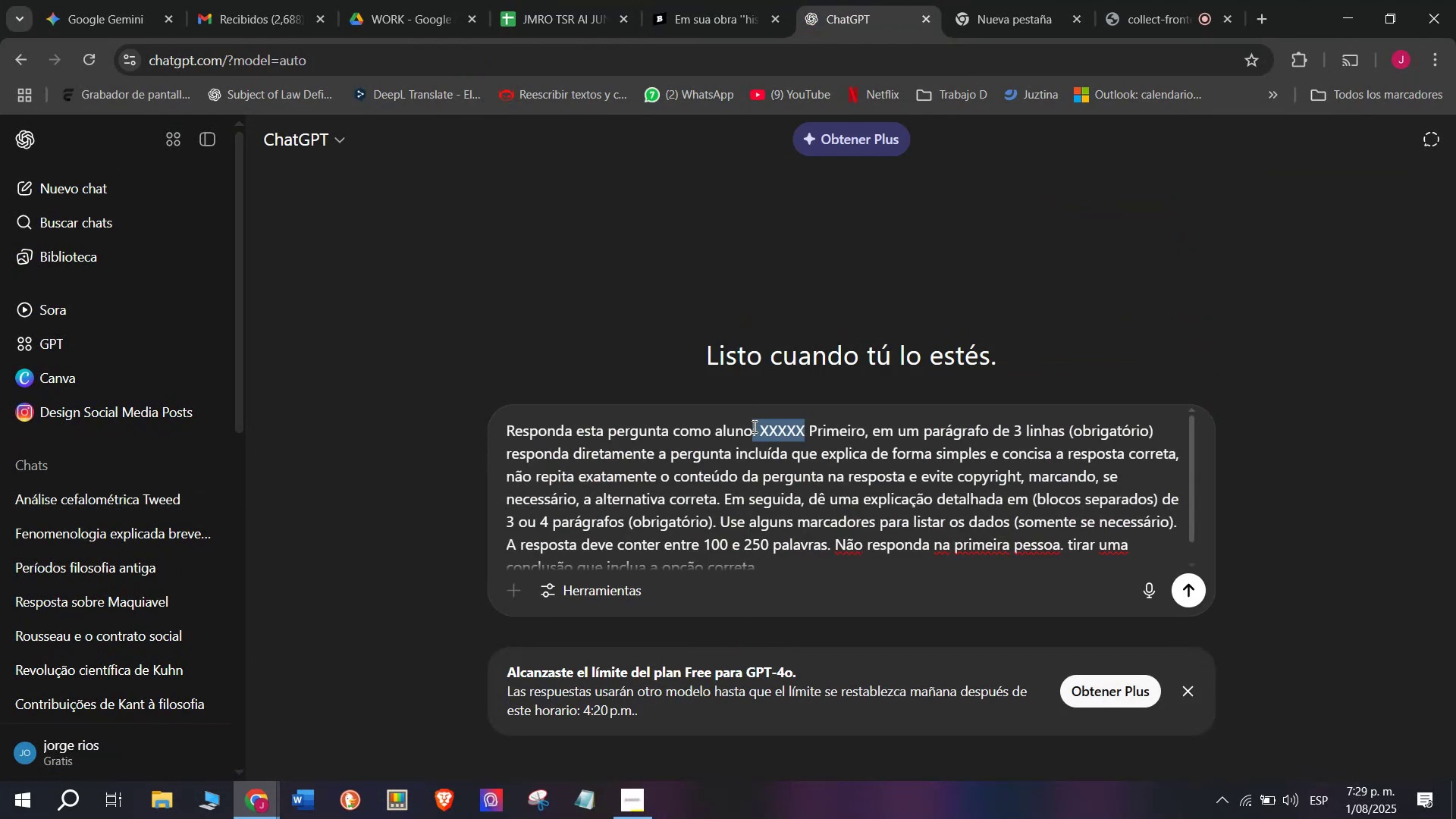 
key(Meta+MetaLeft)
 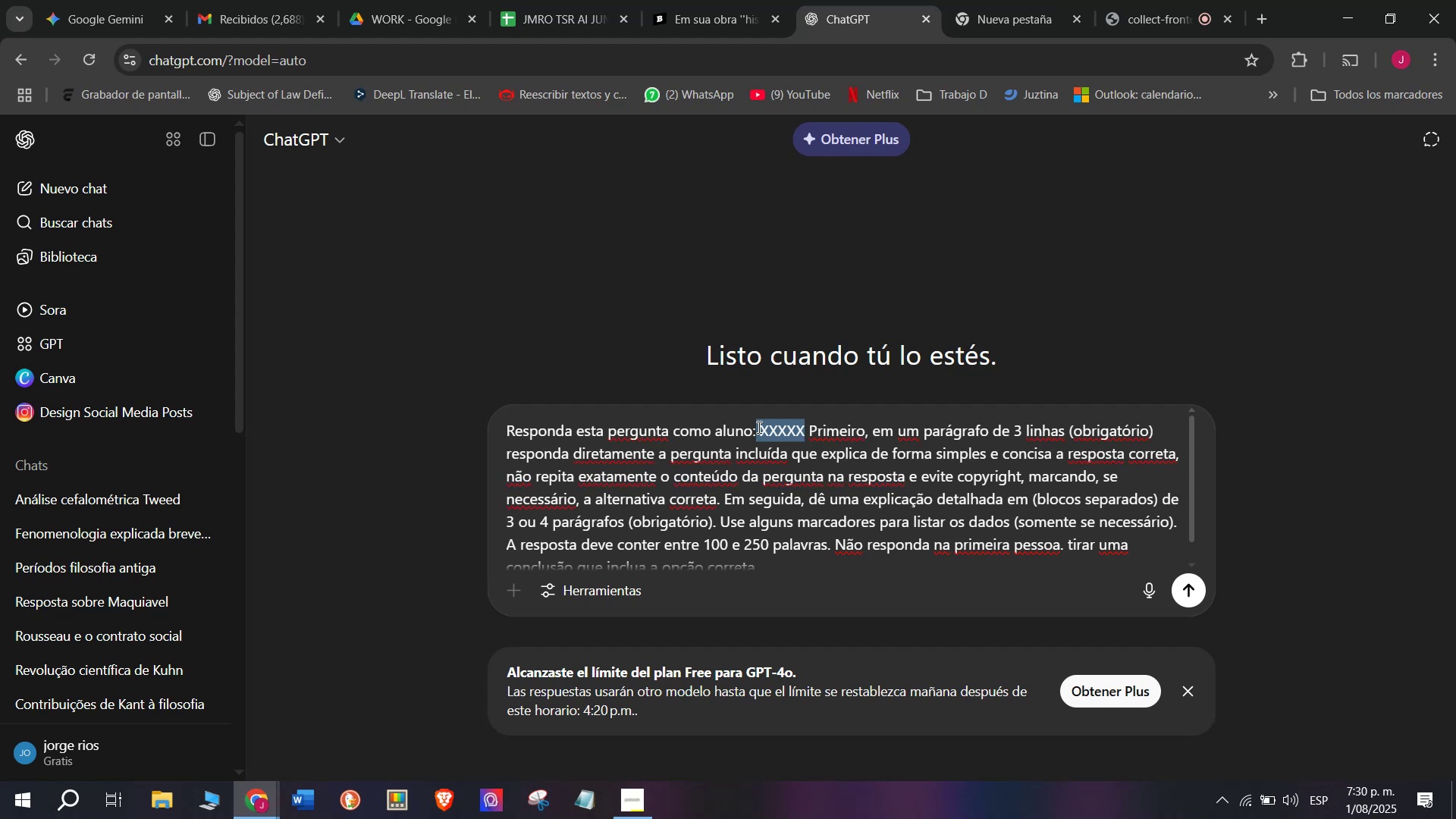 
key(Meta+V)
 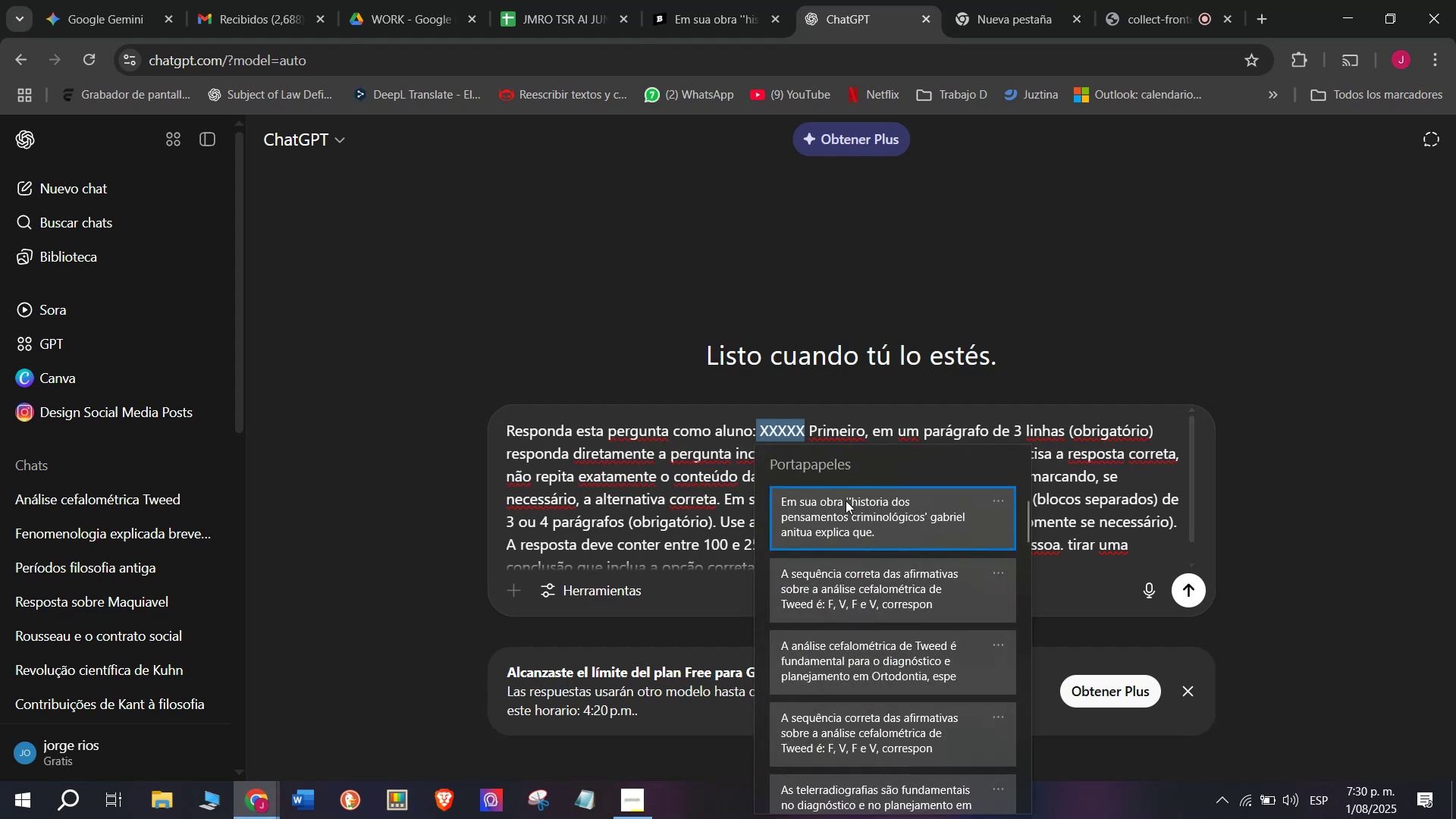 
left_click([843, 515])
 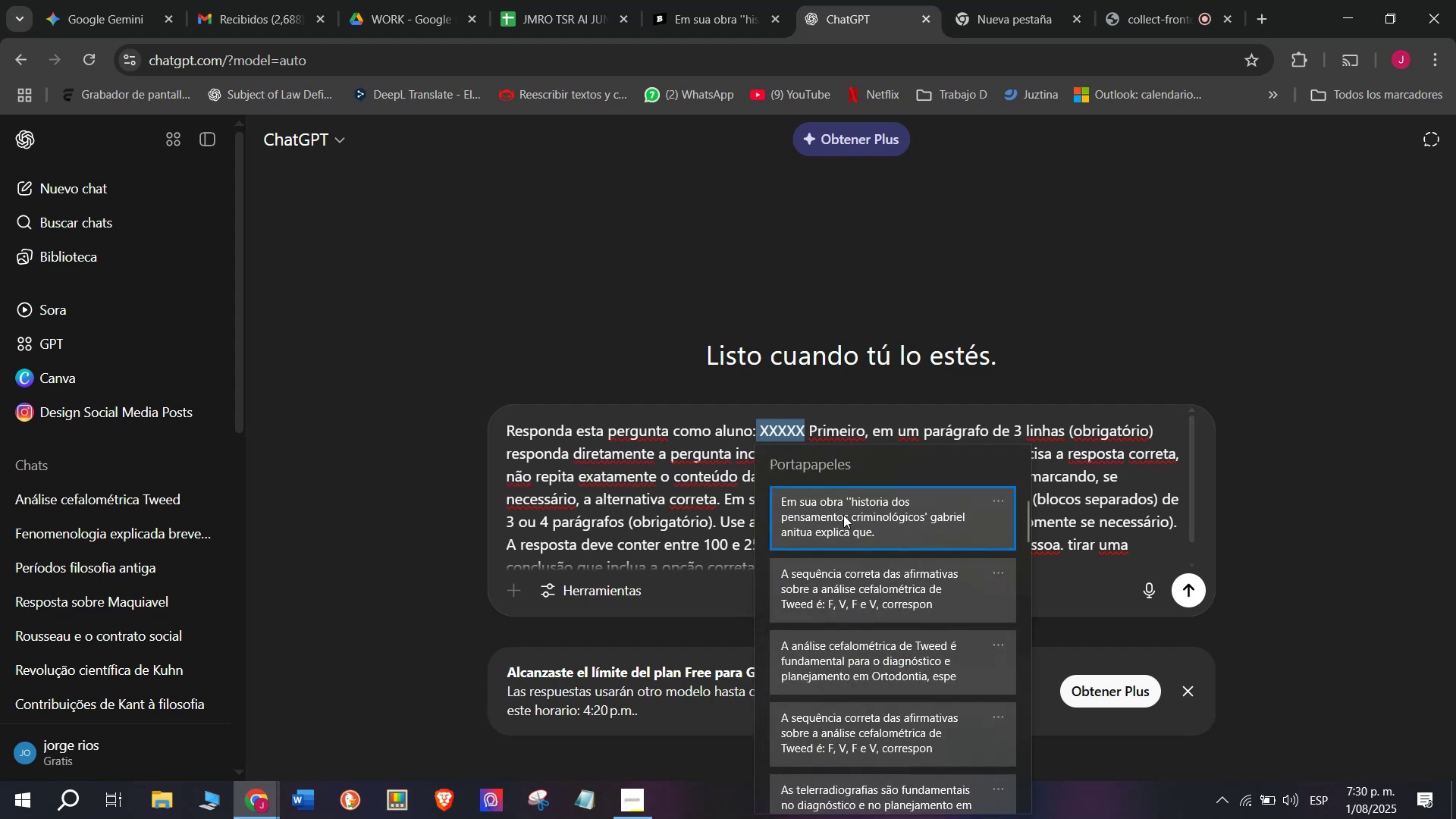 
key(Control+ControlLeft)
 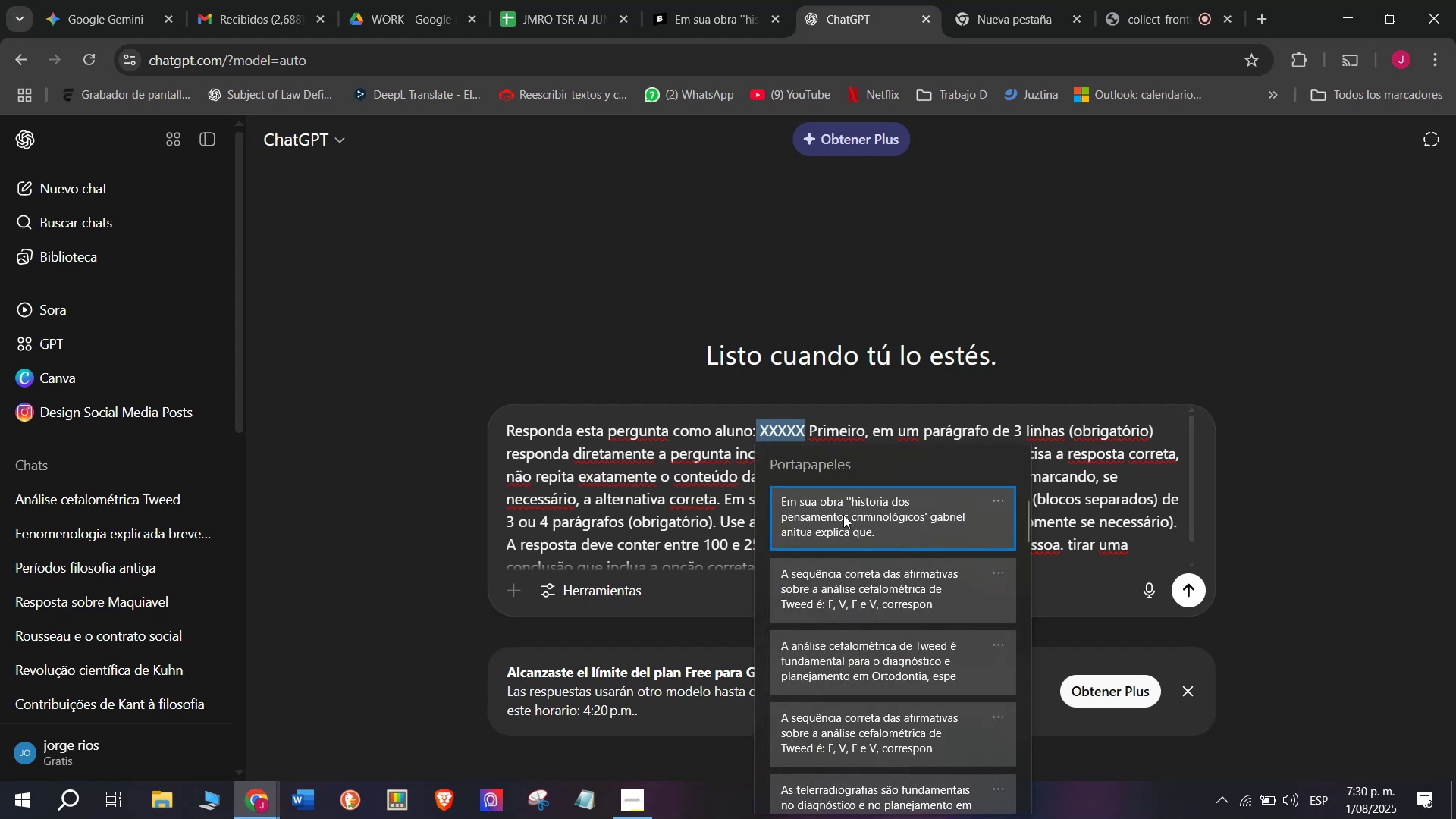 
key(Control+V)
 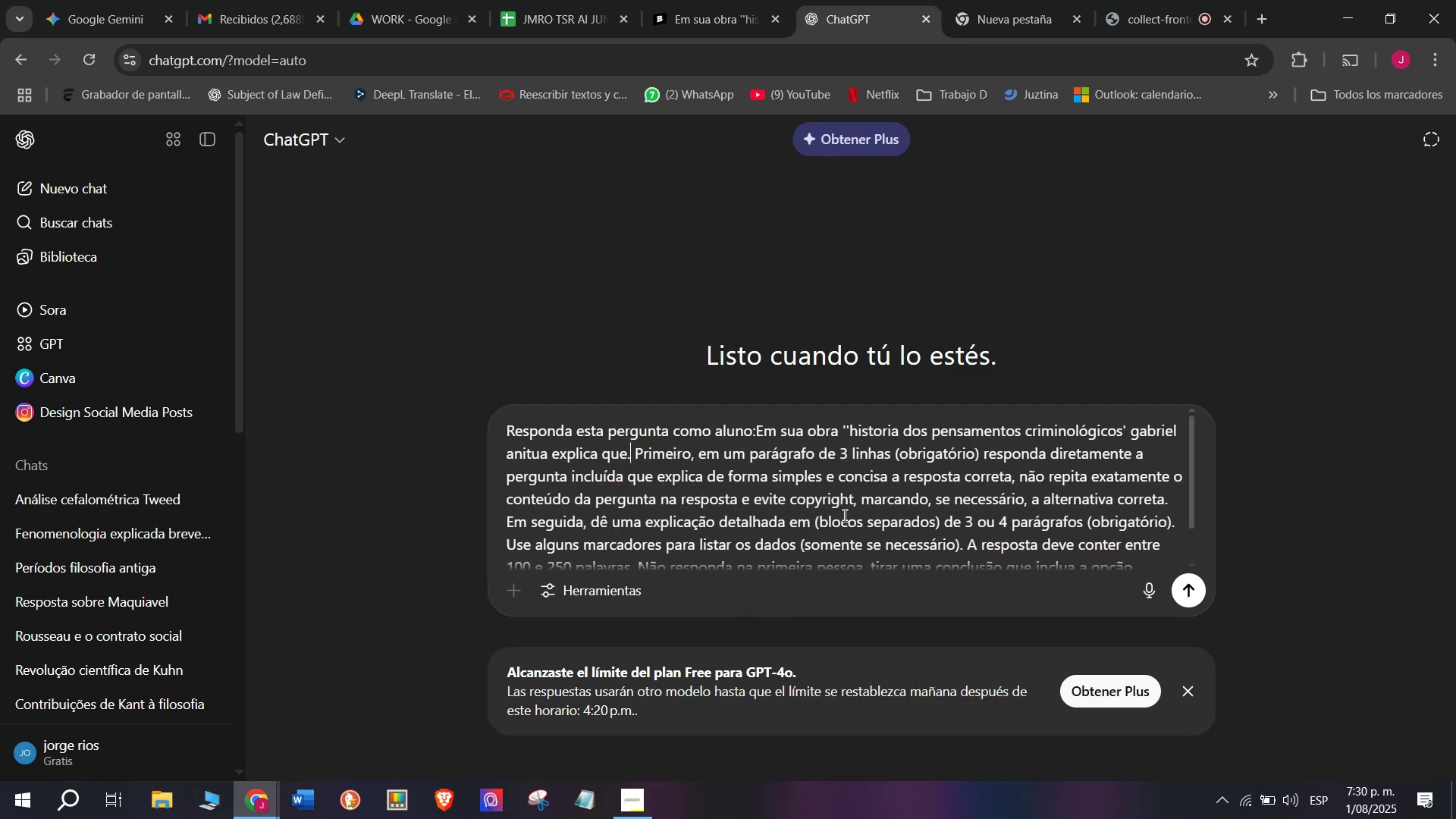 
key(Enter)
 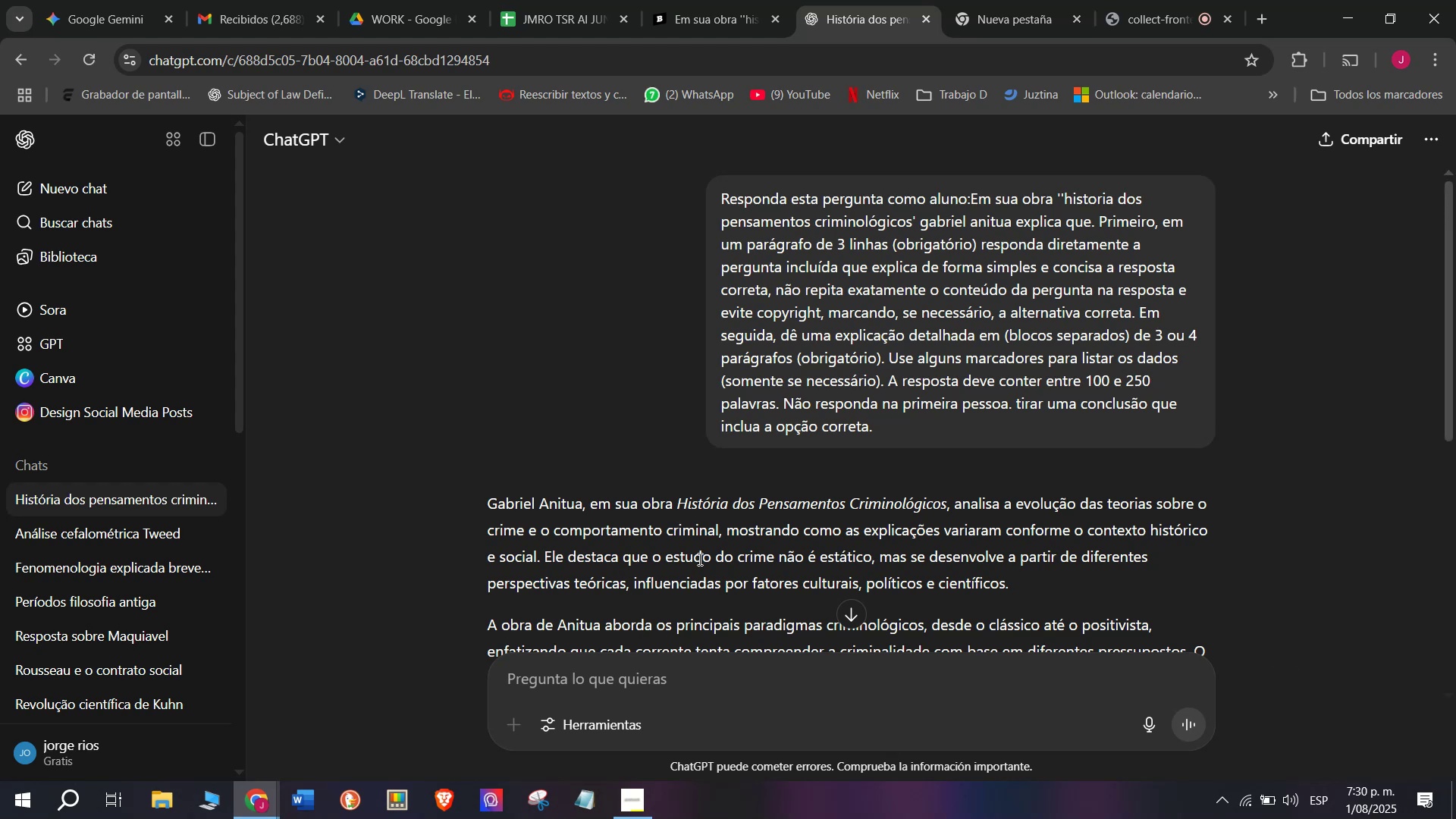 
wait(34.91)
 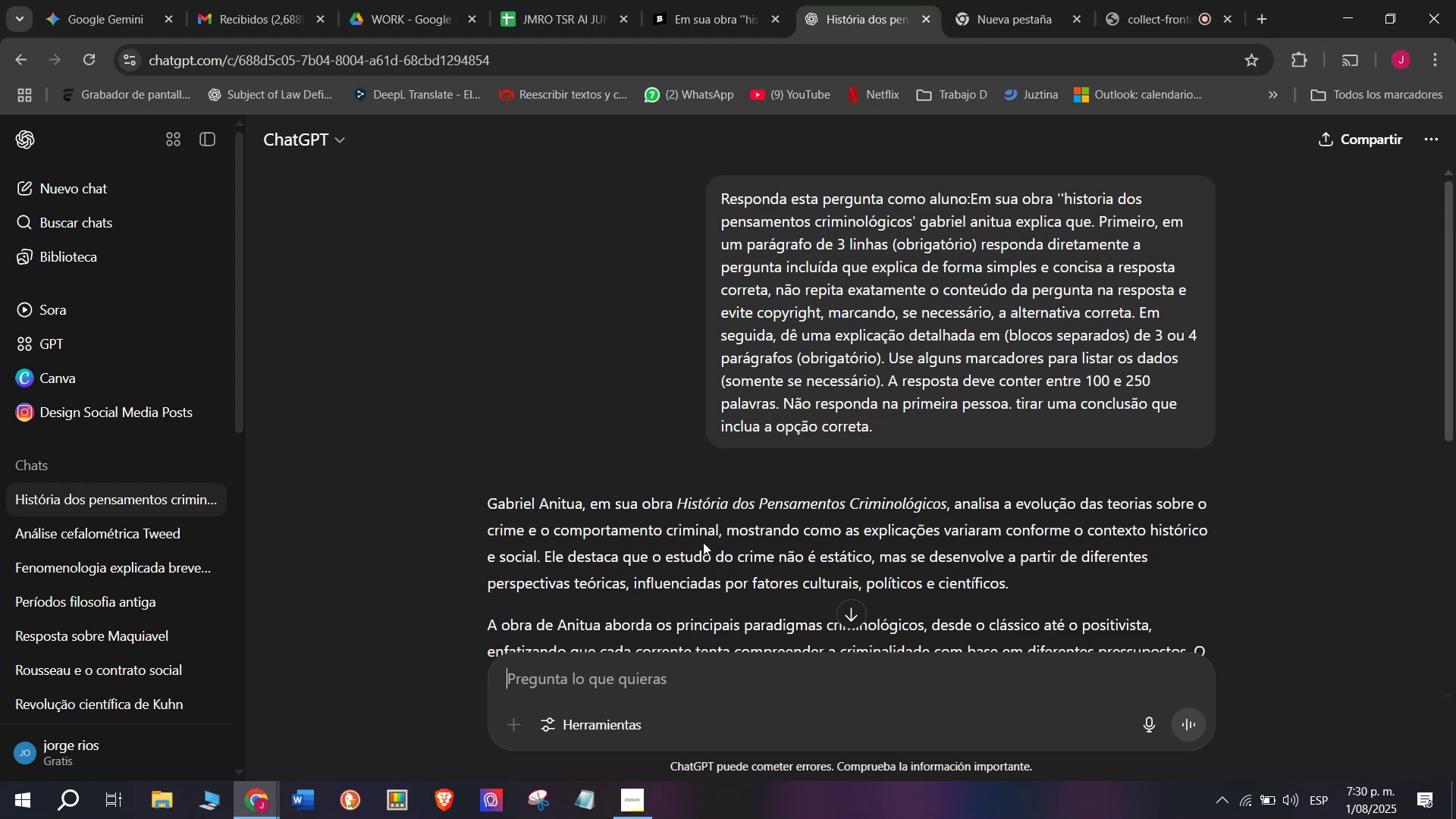 
key(Control+C)
 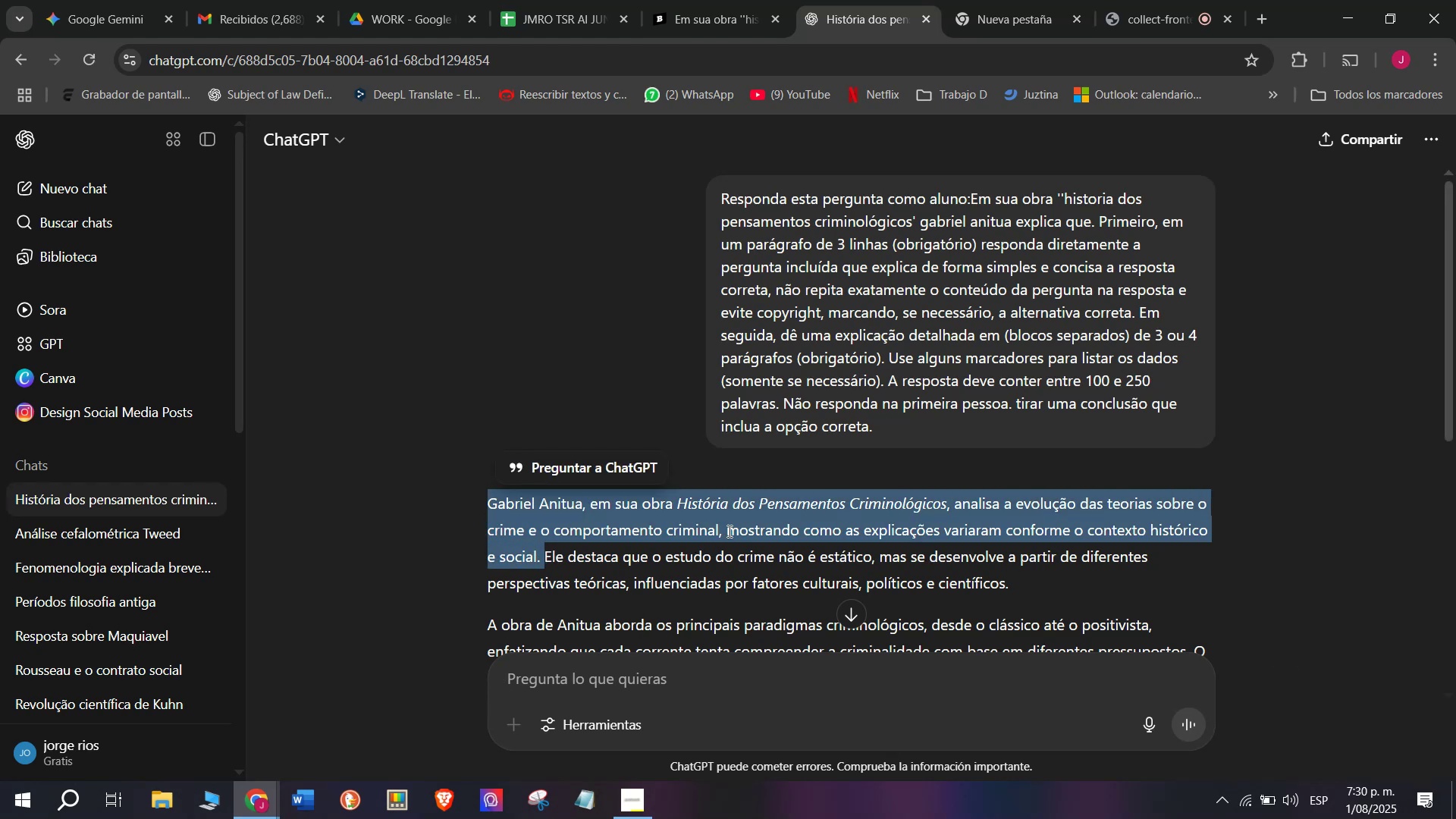 
scroll: coordinate [743, 520], scroll_direction: down, amount: 1.0
 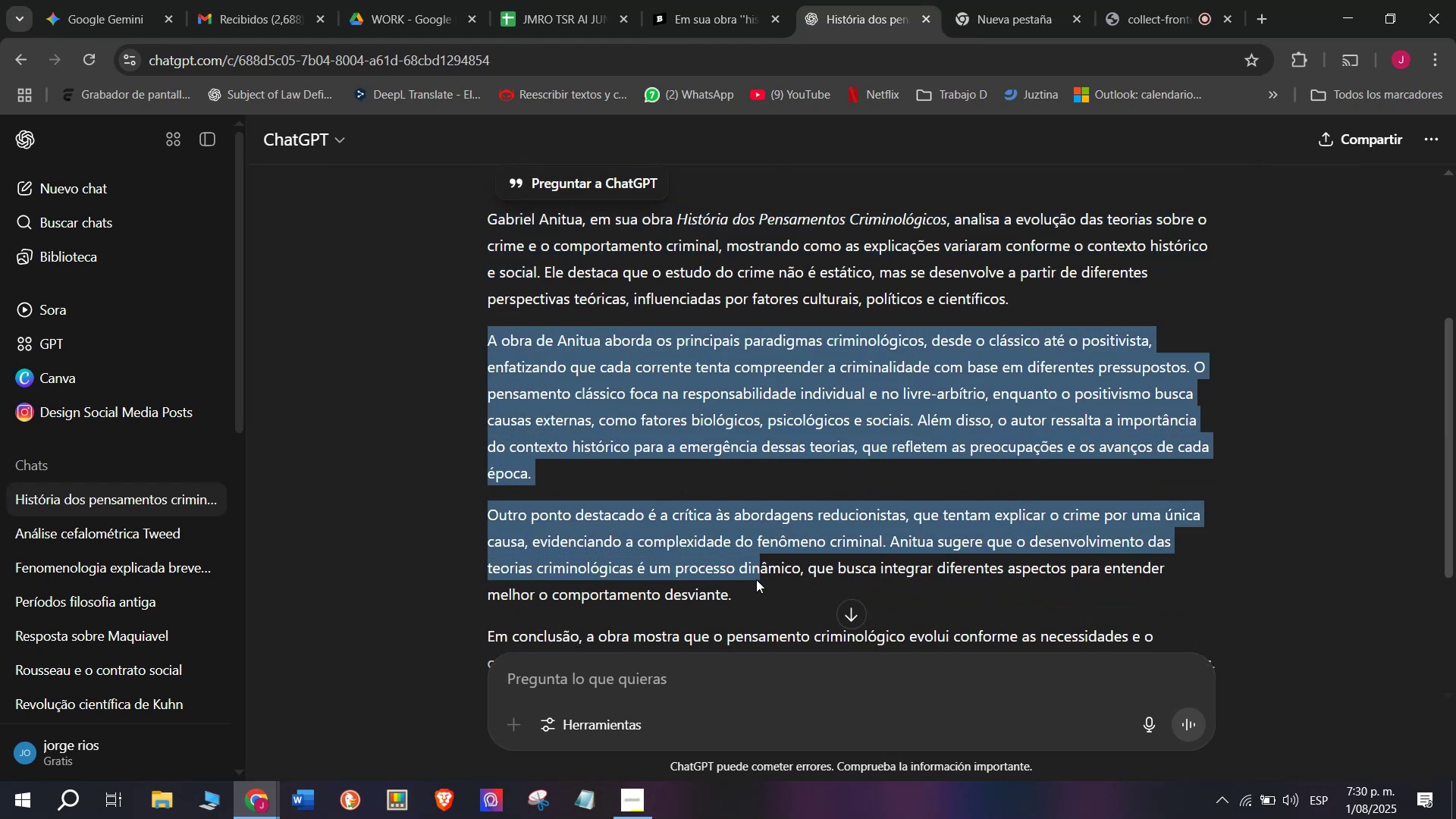 
key(Control+C)
 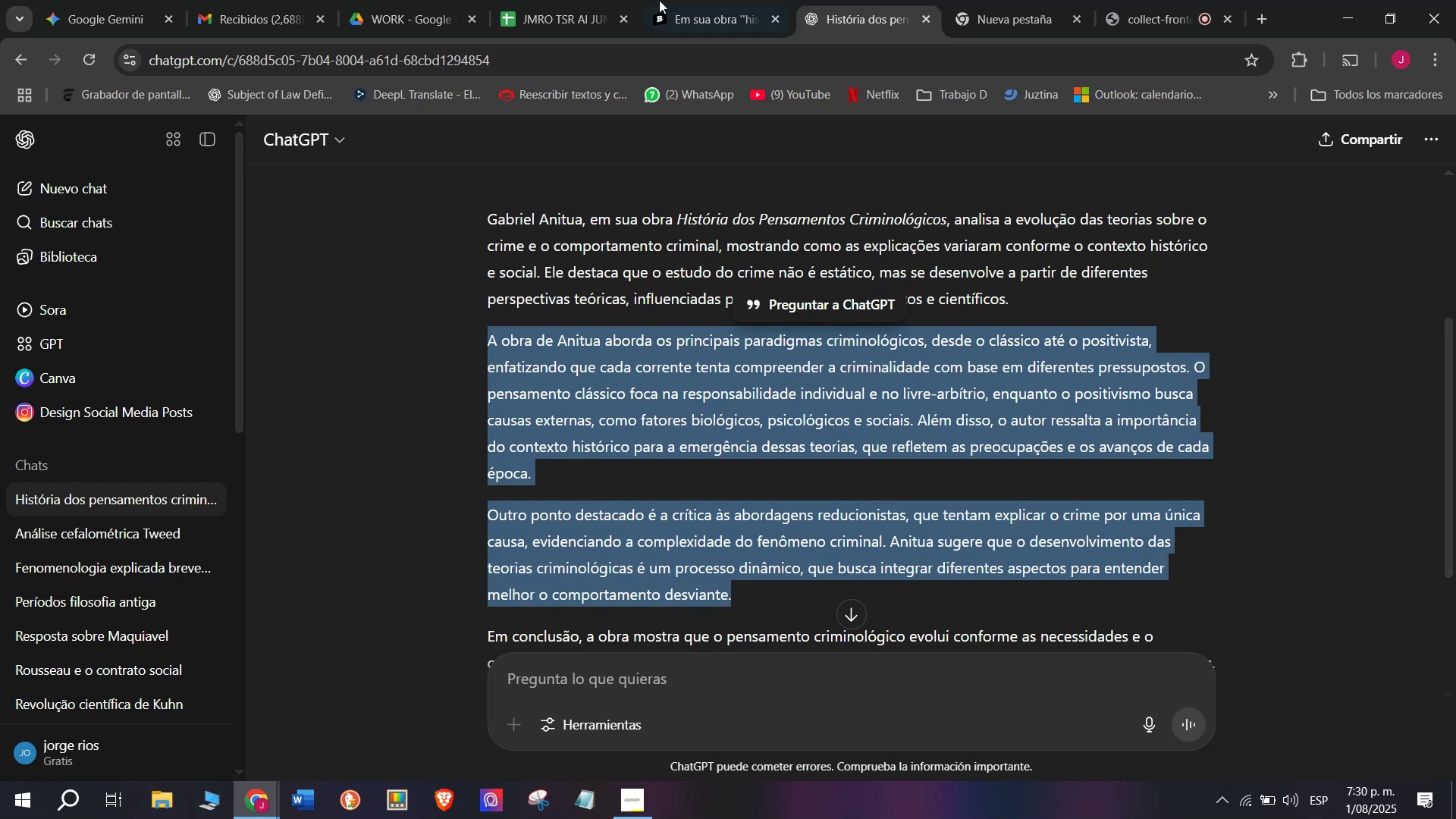 
left_click([711, 0])
 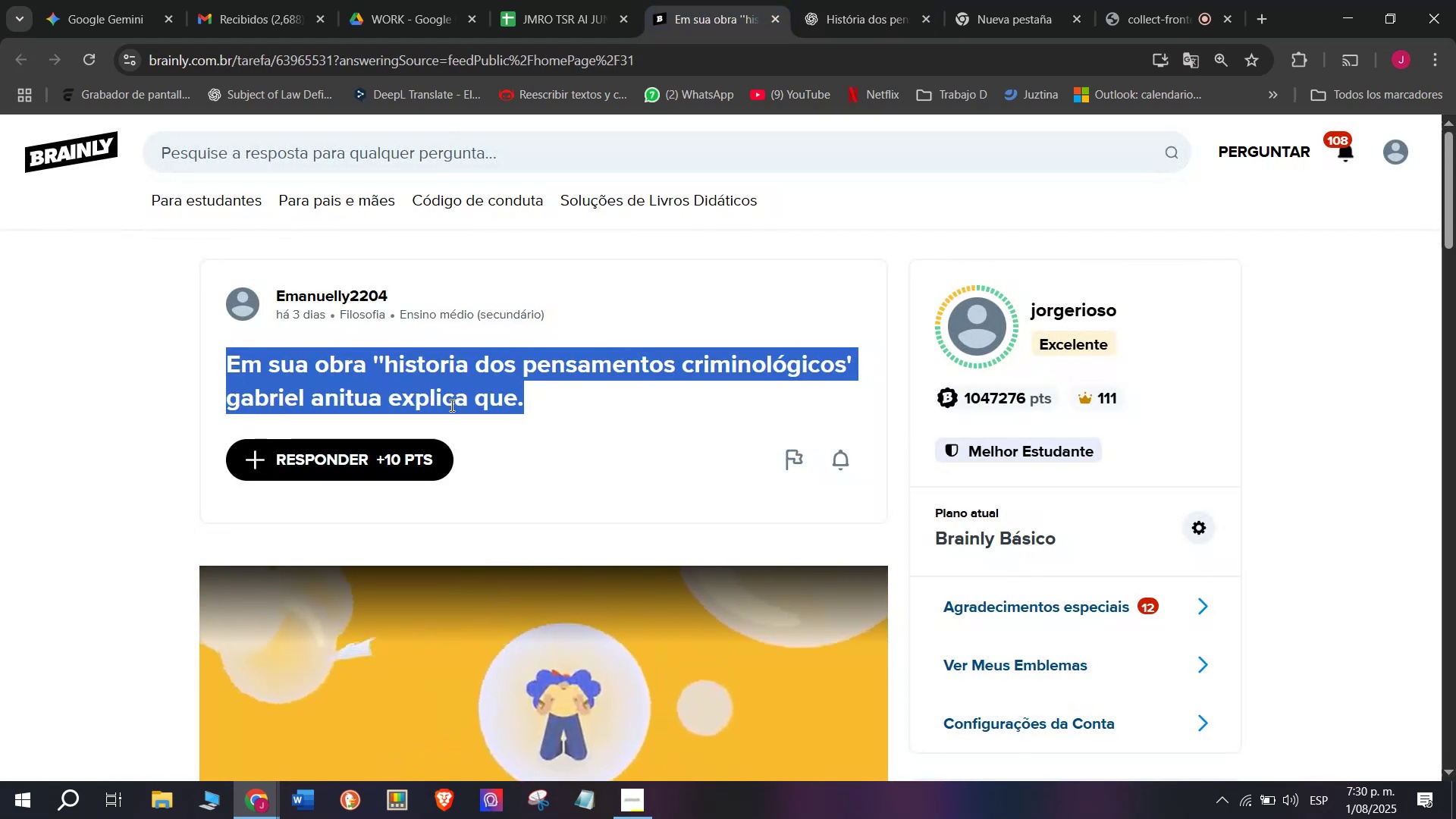 
left_click([411, 451])
 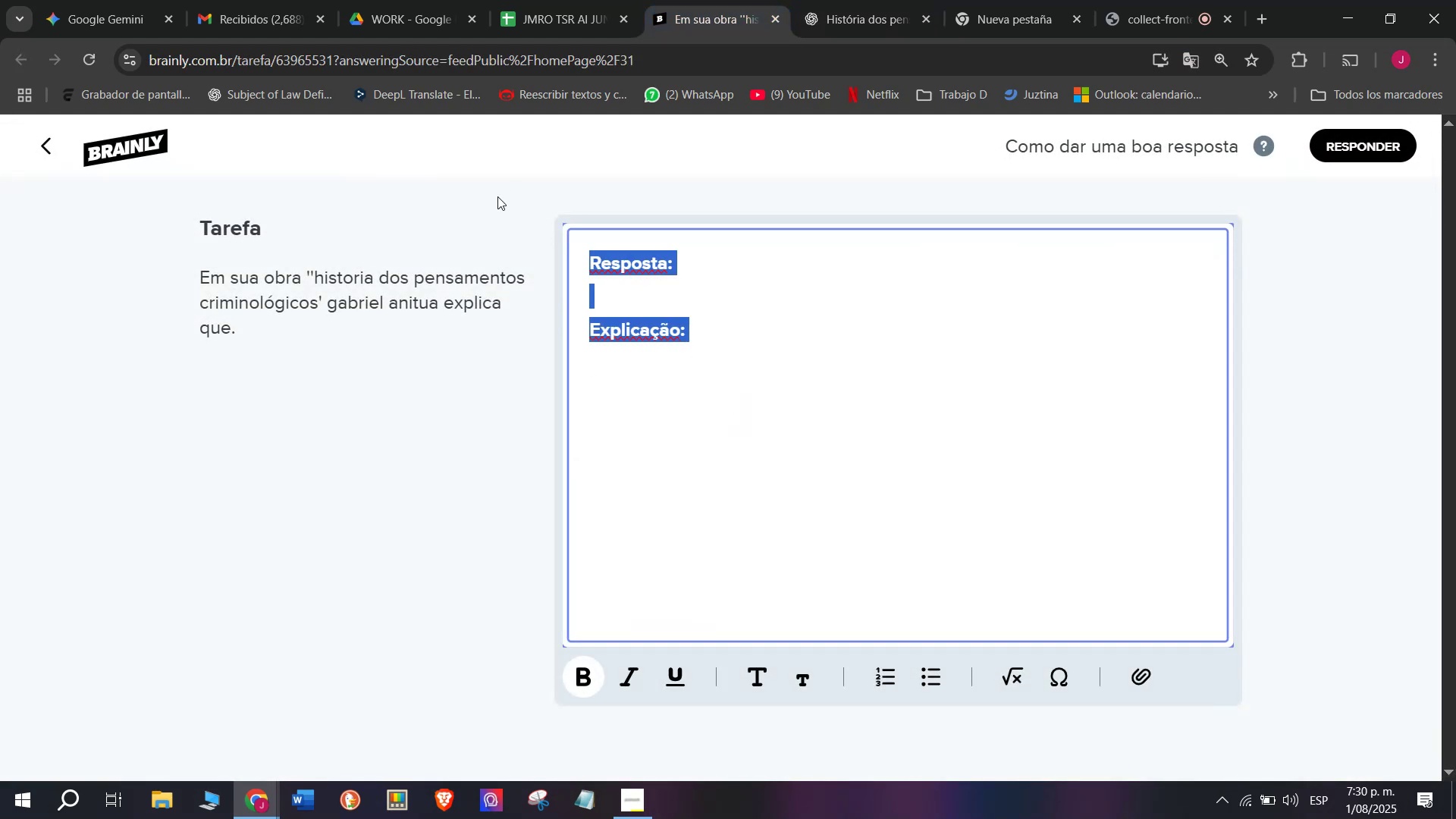 
key(Meta+MetaLeft)
 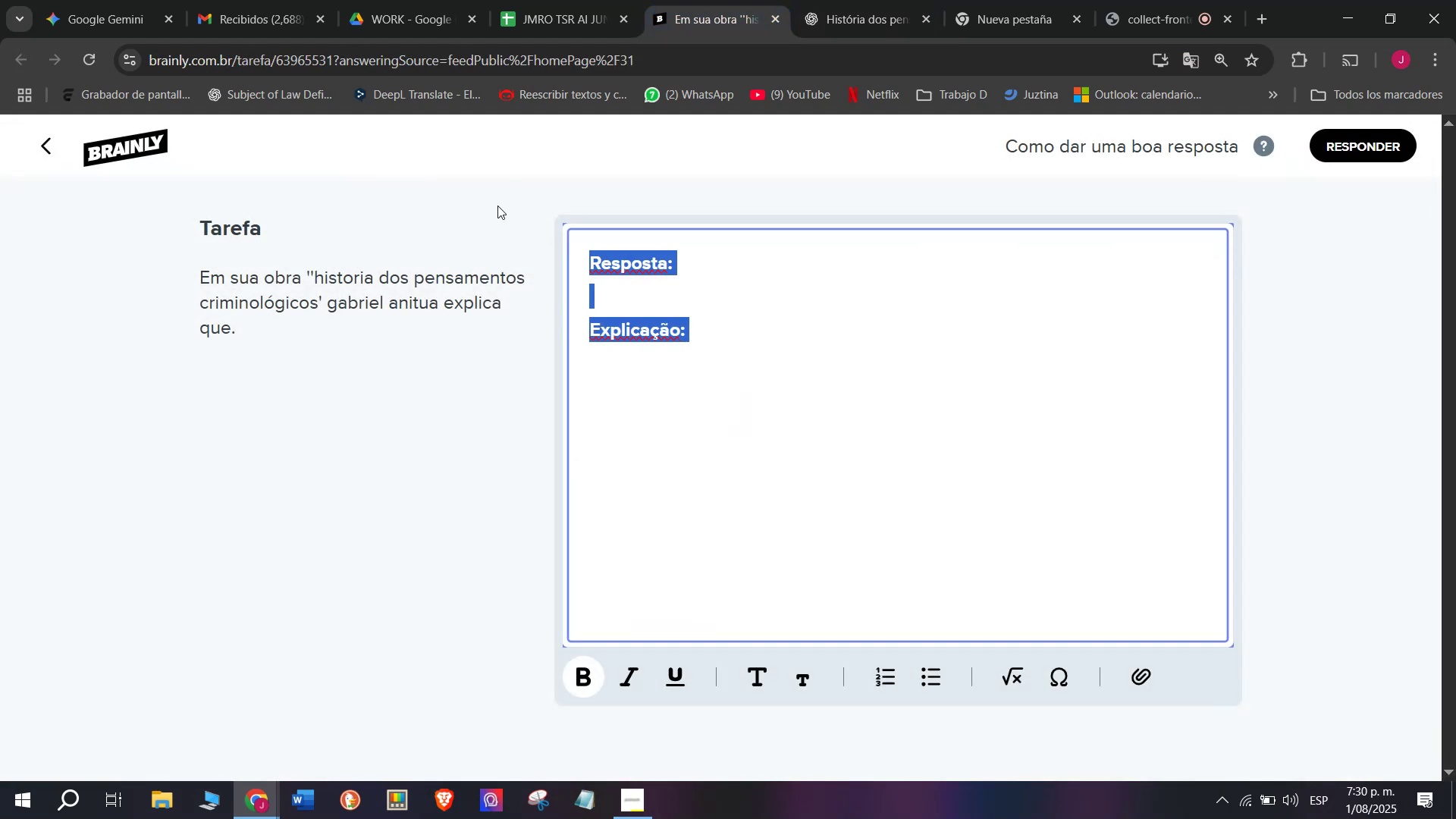 
key(Meta+V)
 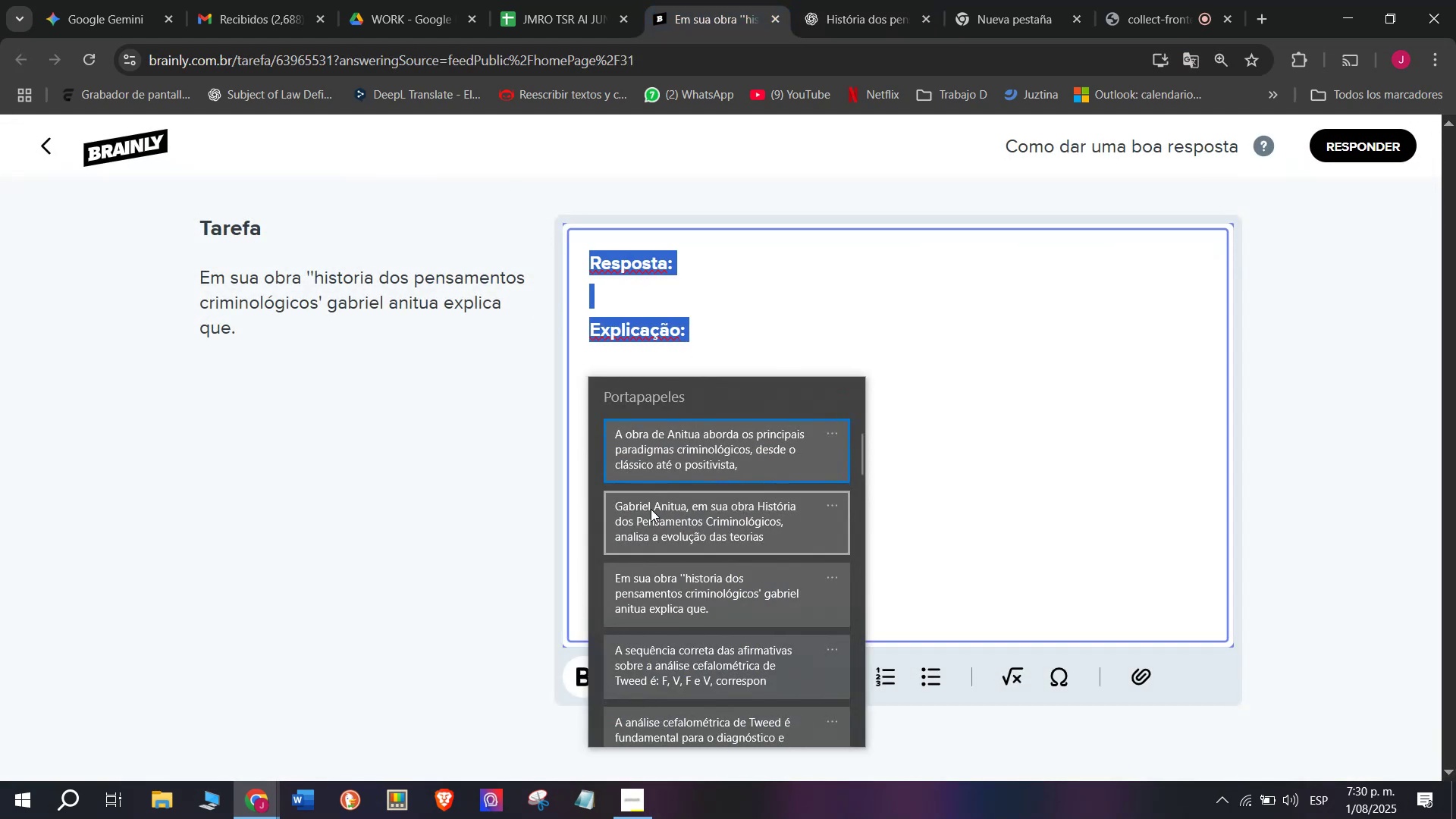 
left_click([651, 519])
 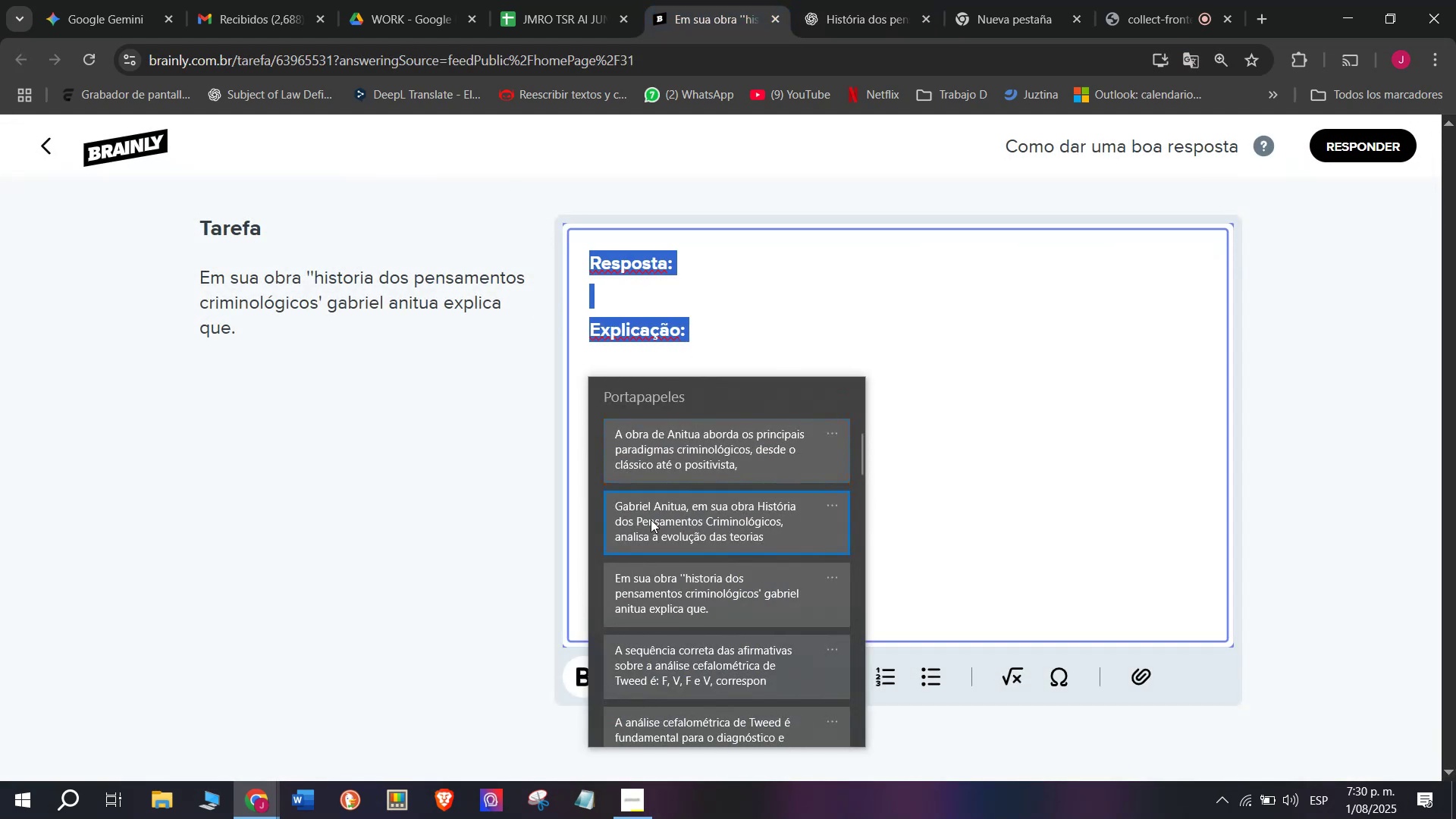 
key(Control+ControlLeft)
 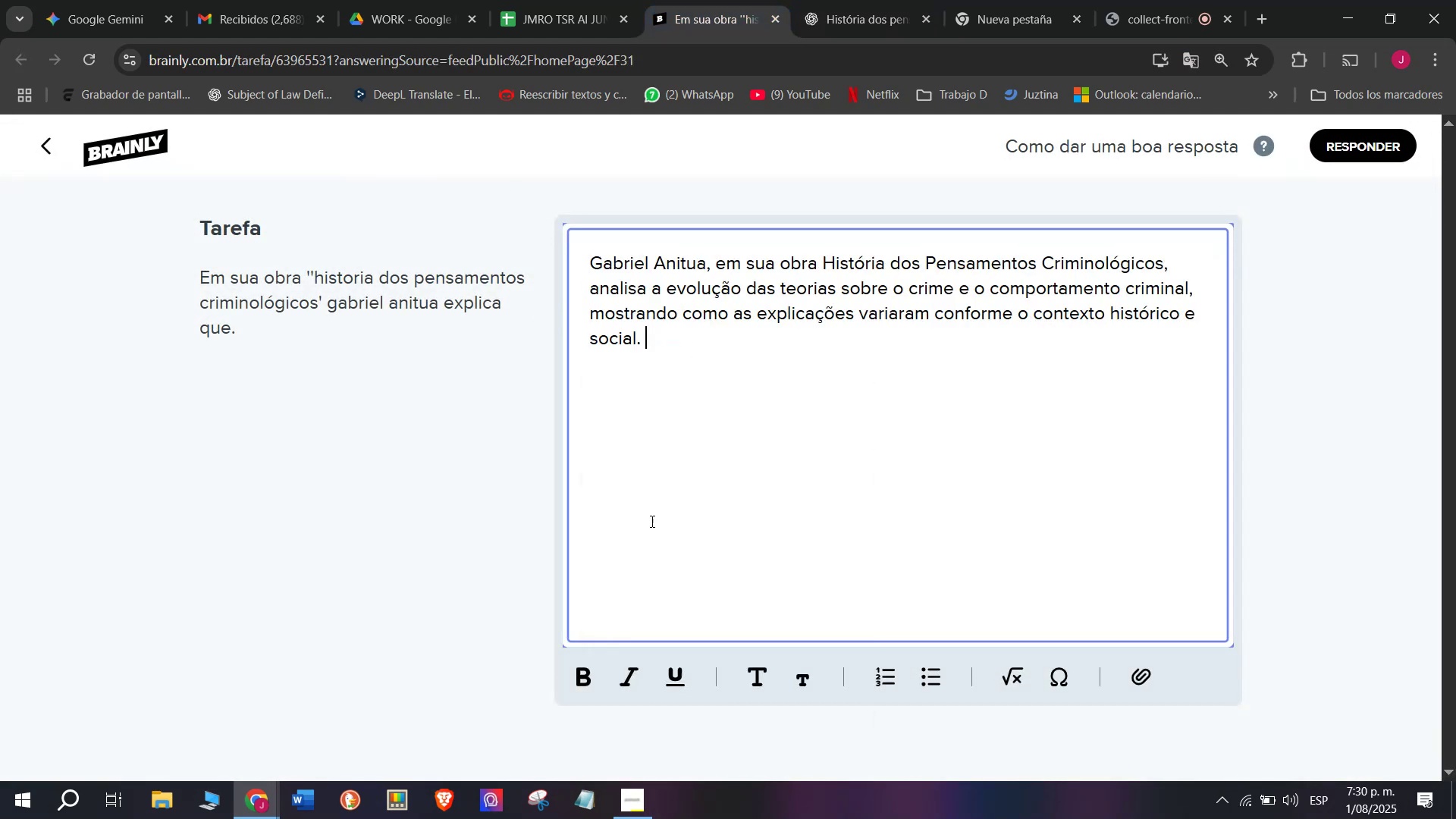 
key(Control+V)
 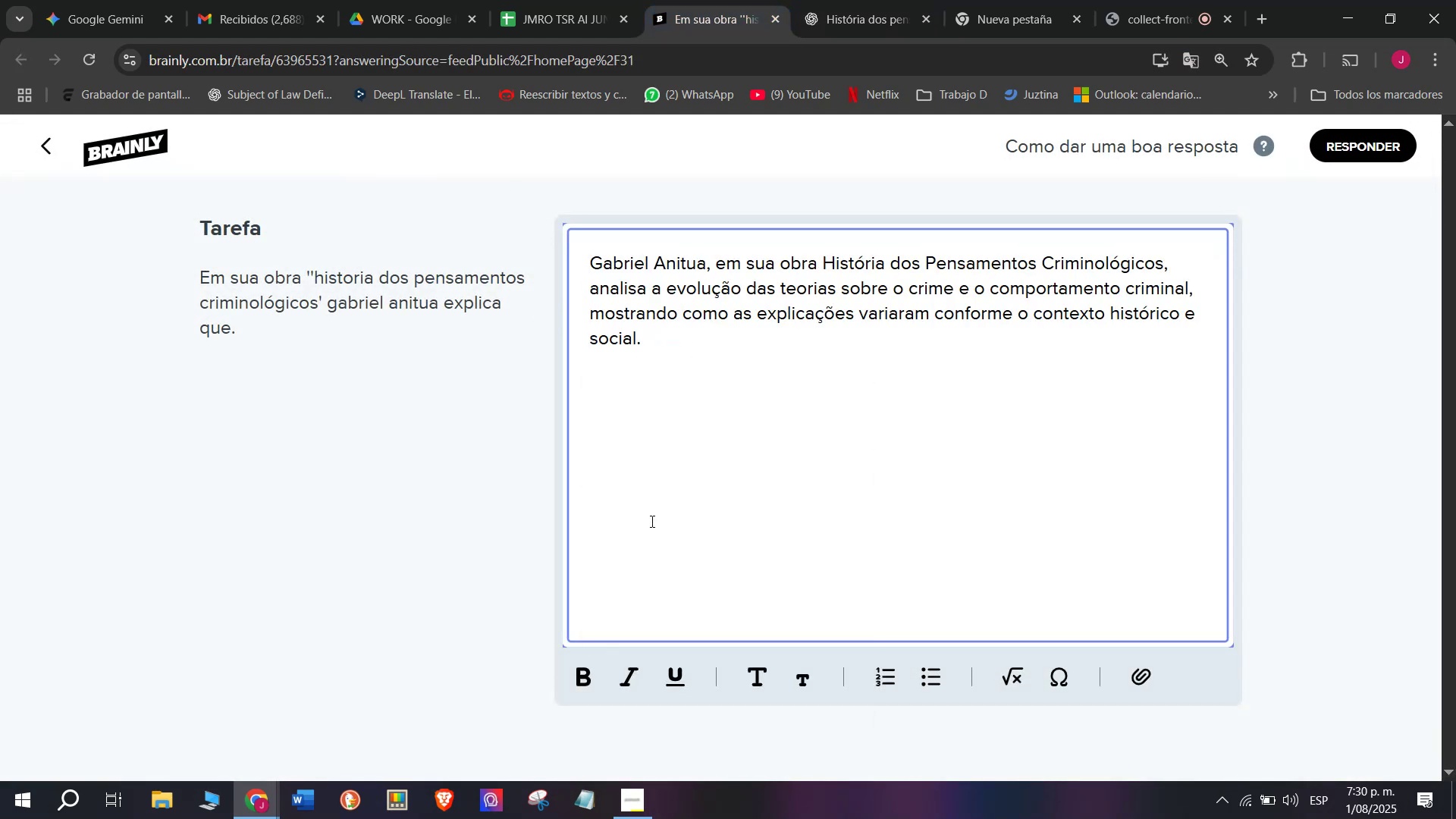 
key(Enter)
 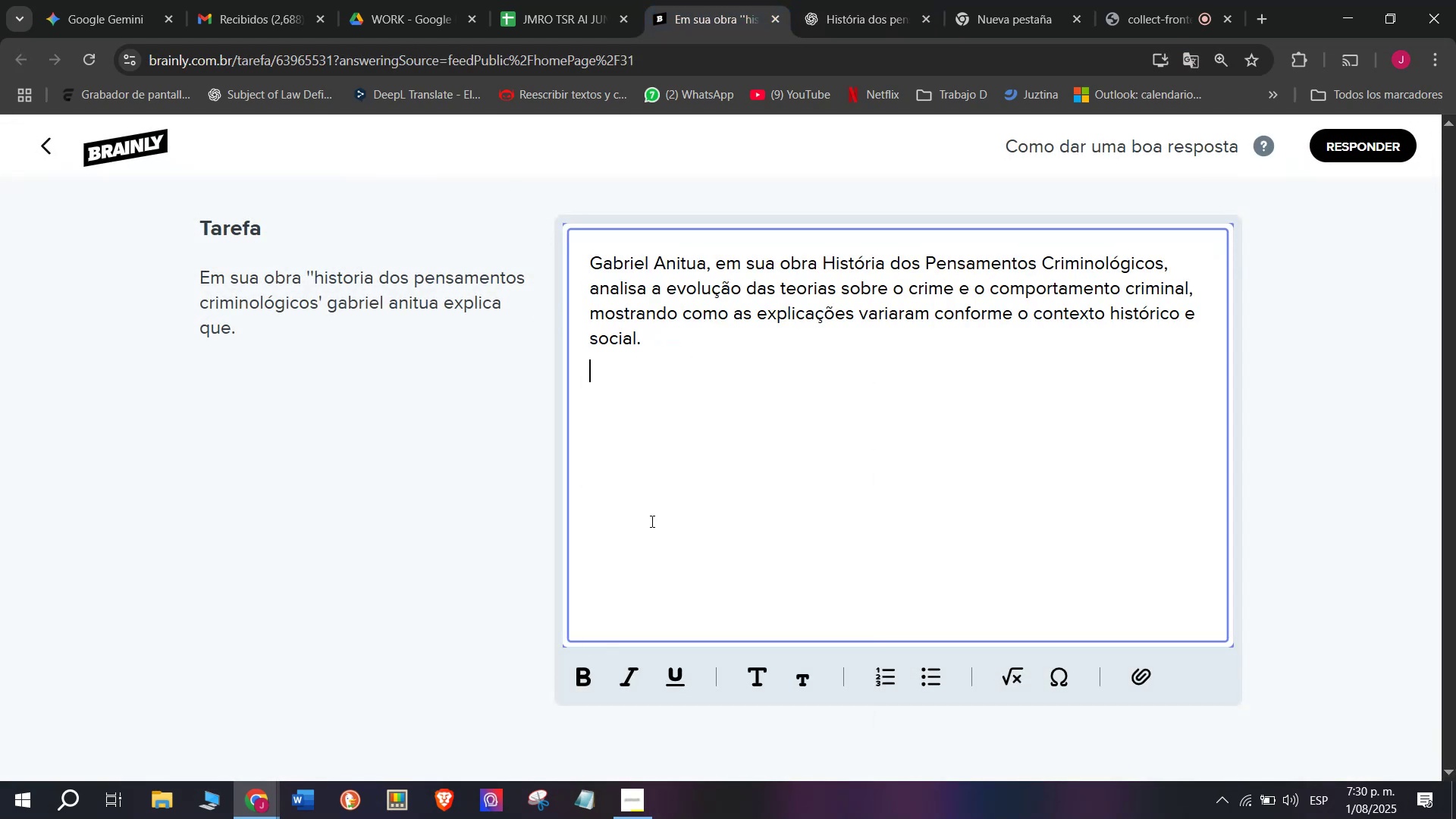 
key(Enter)
 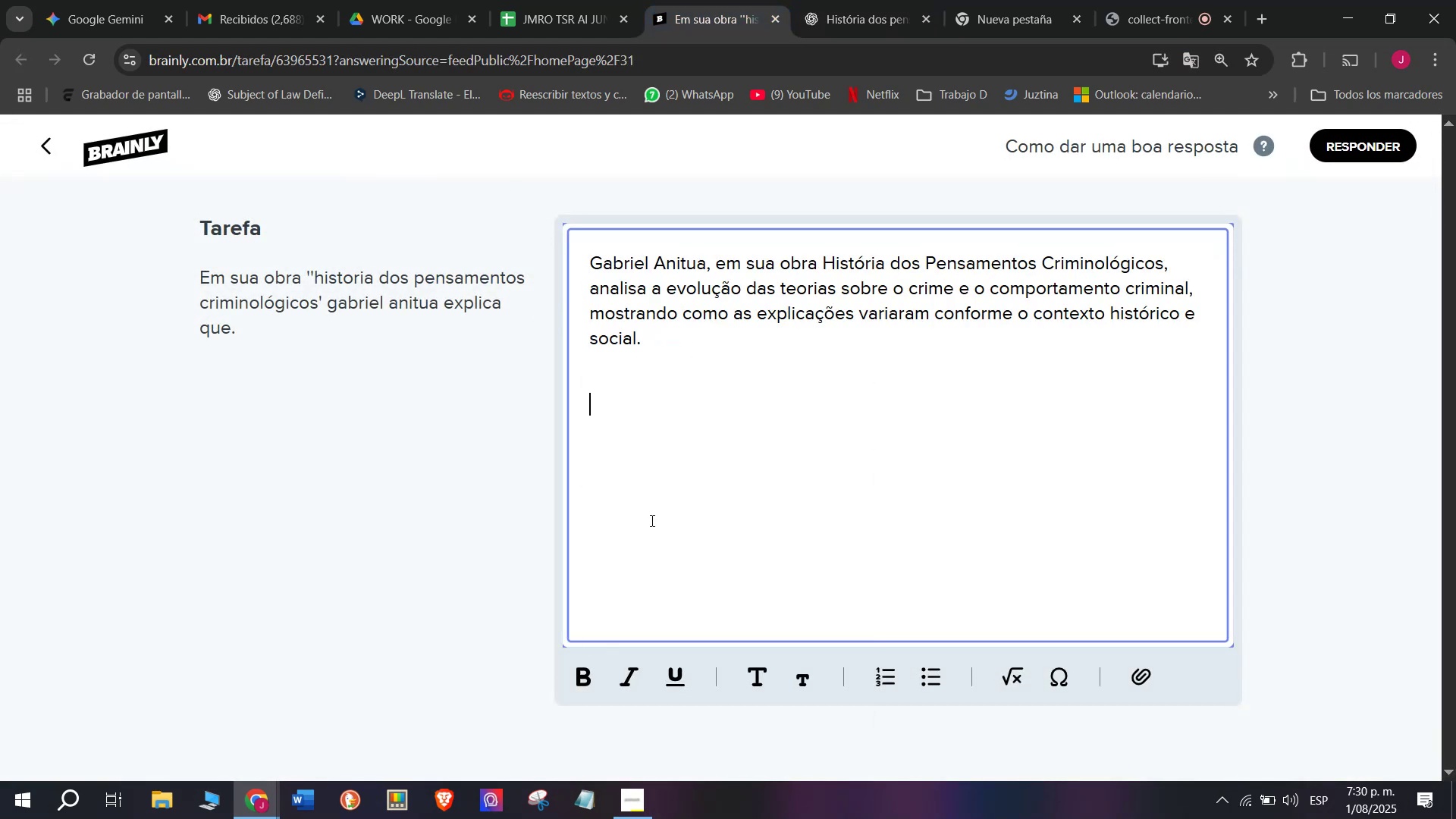 
key(Meta+MetaLeft)
 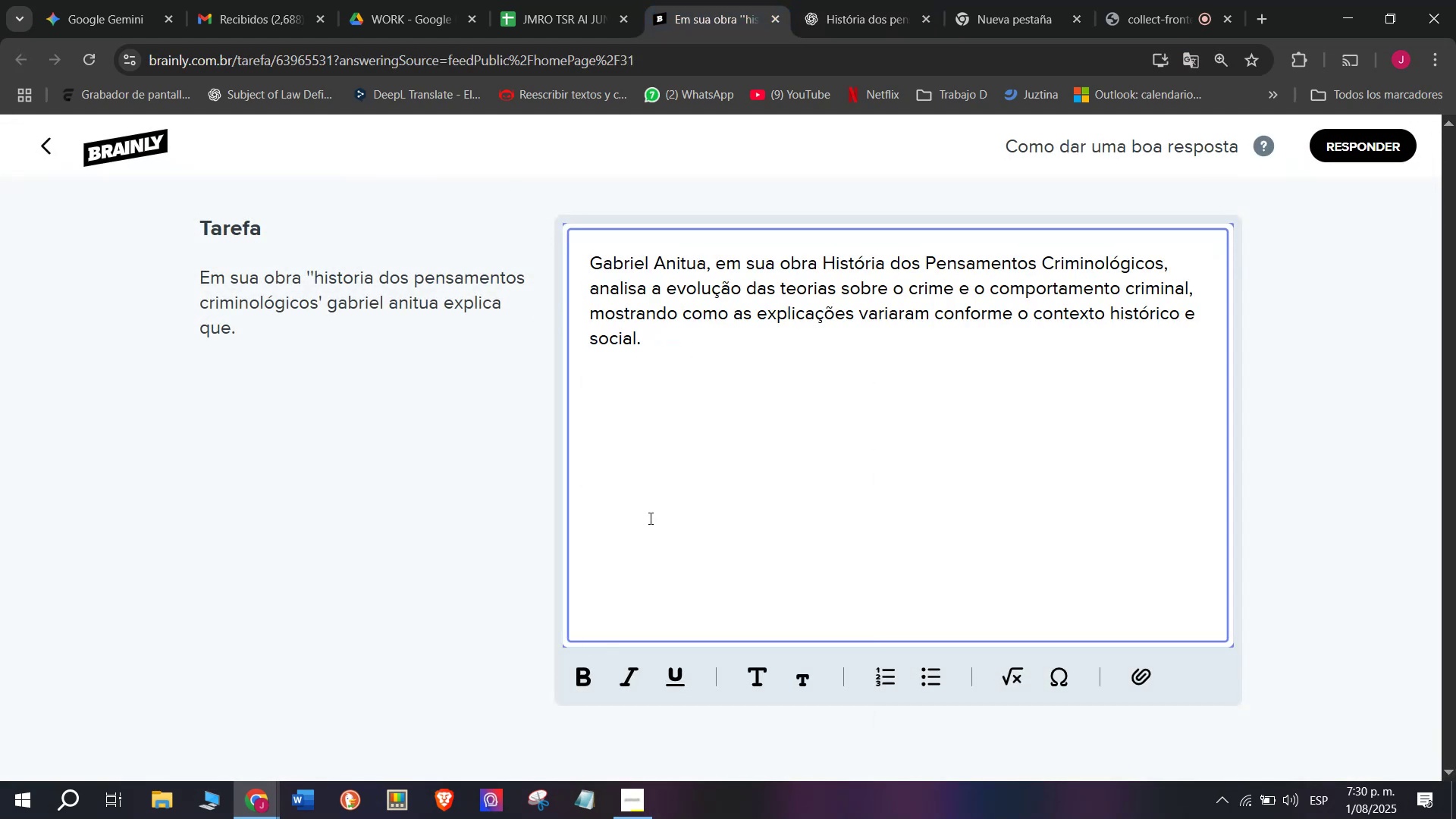 
key(Meta+V)
 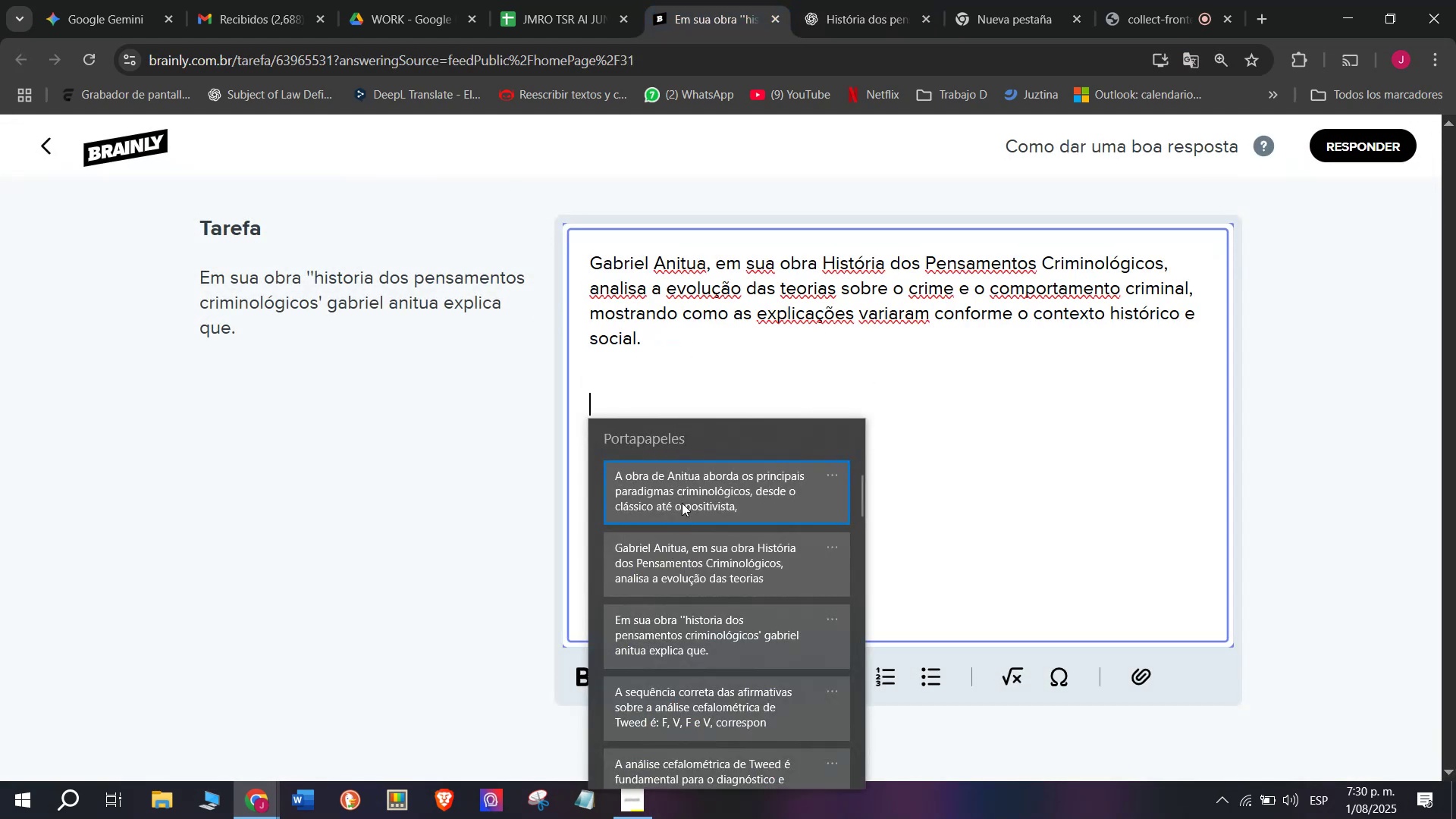 
left_click([684, 480])
 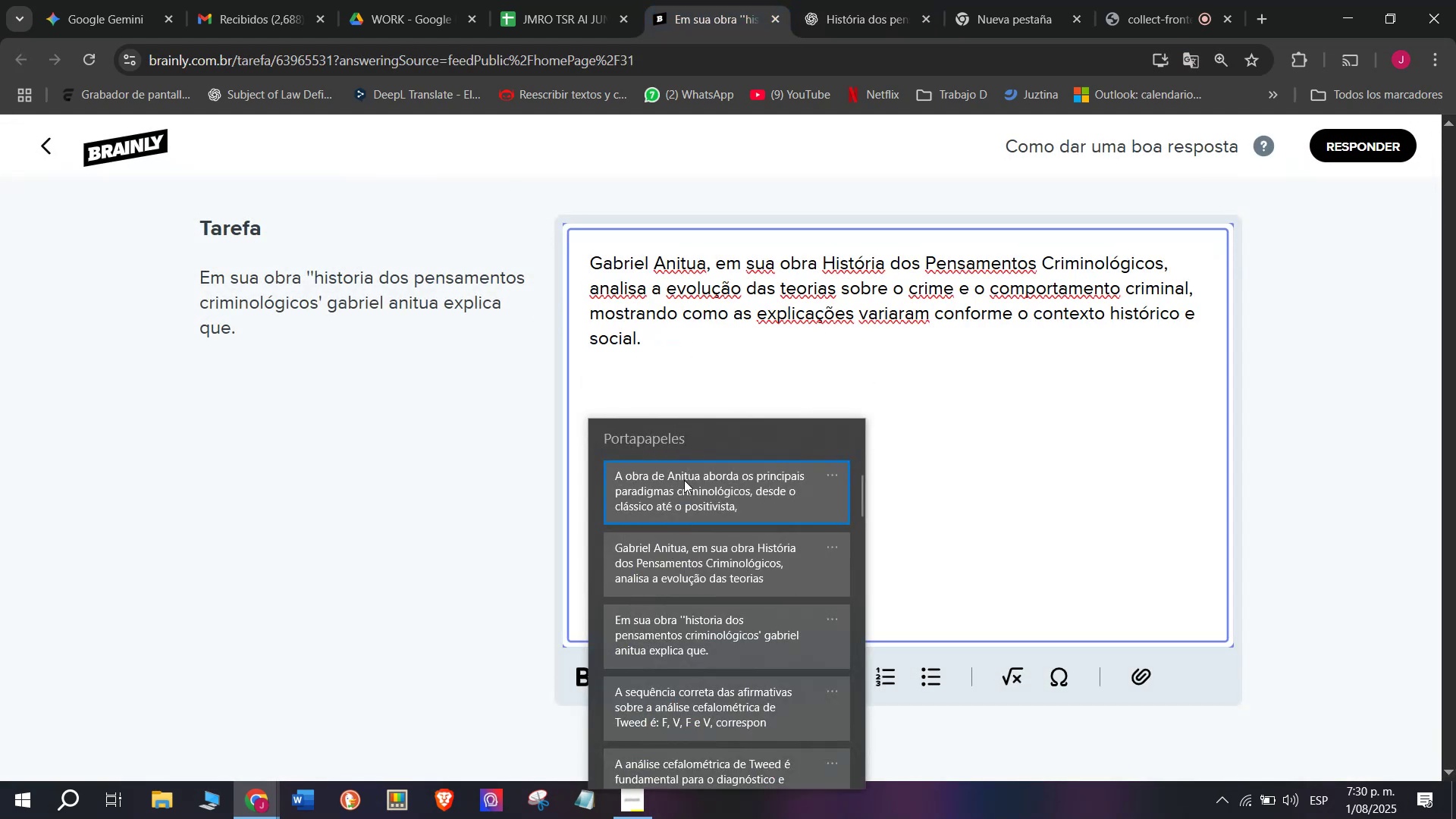 
key(Control+ControlLeft)
 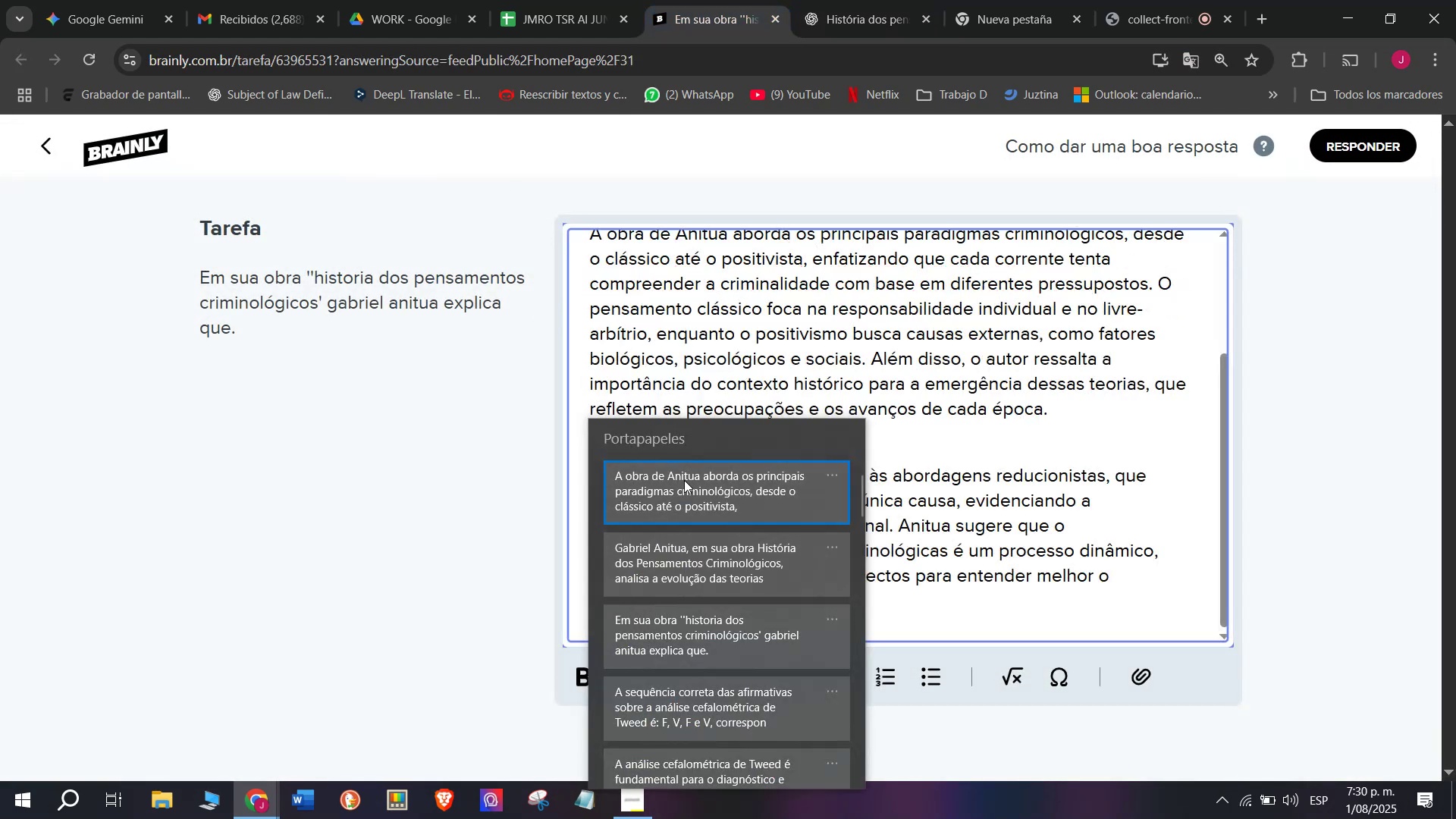 
key(Control+V)
 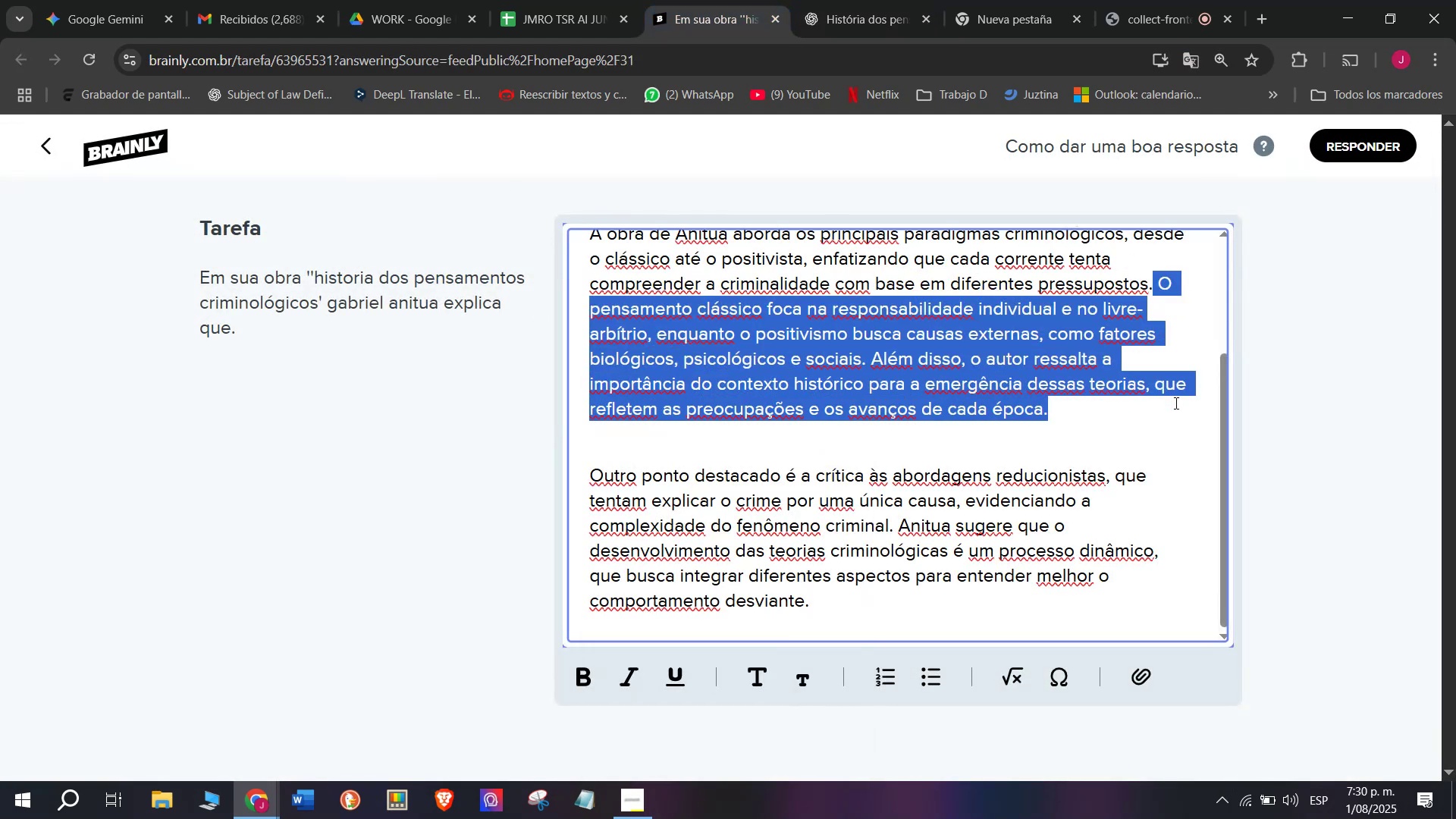 
key(Backspace)
 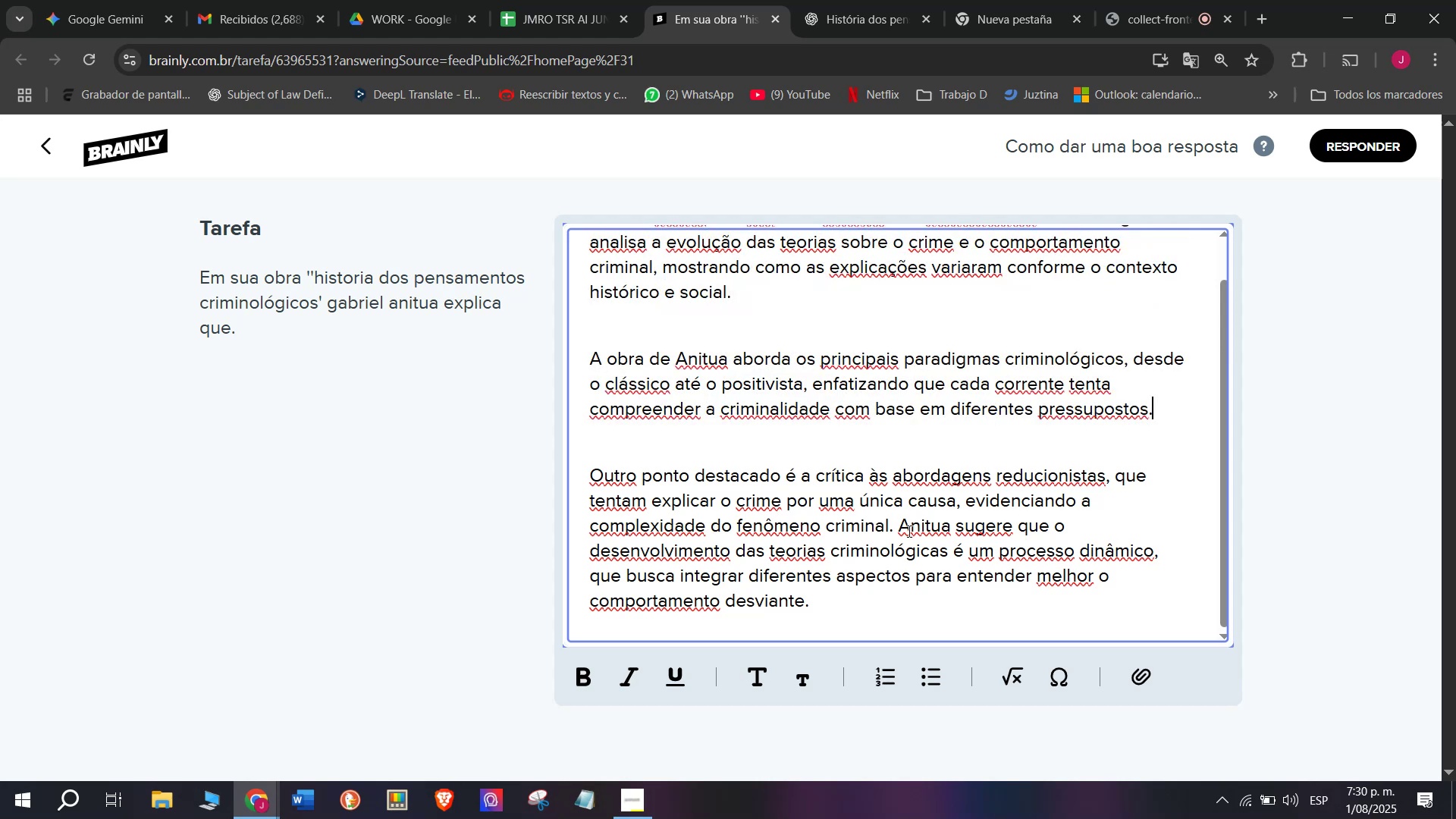 
scroll: coordinate [918, 512], scroll_direction: up, amount: 4.0
 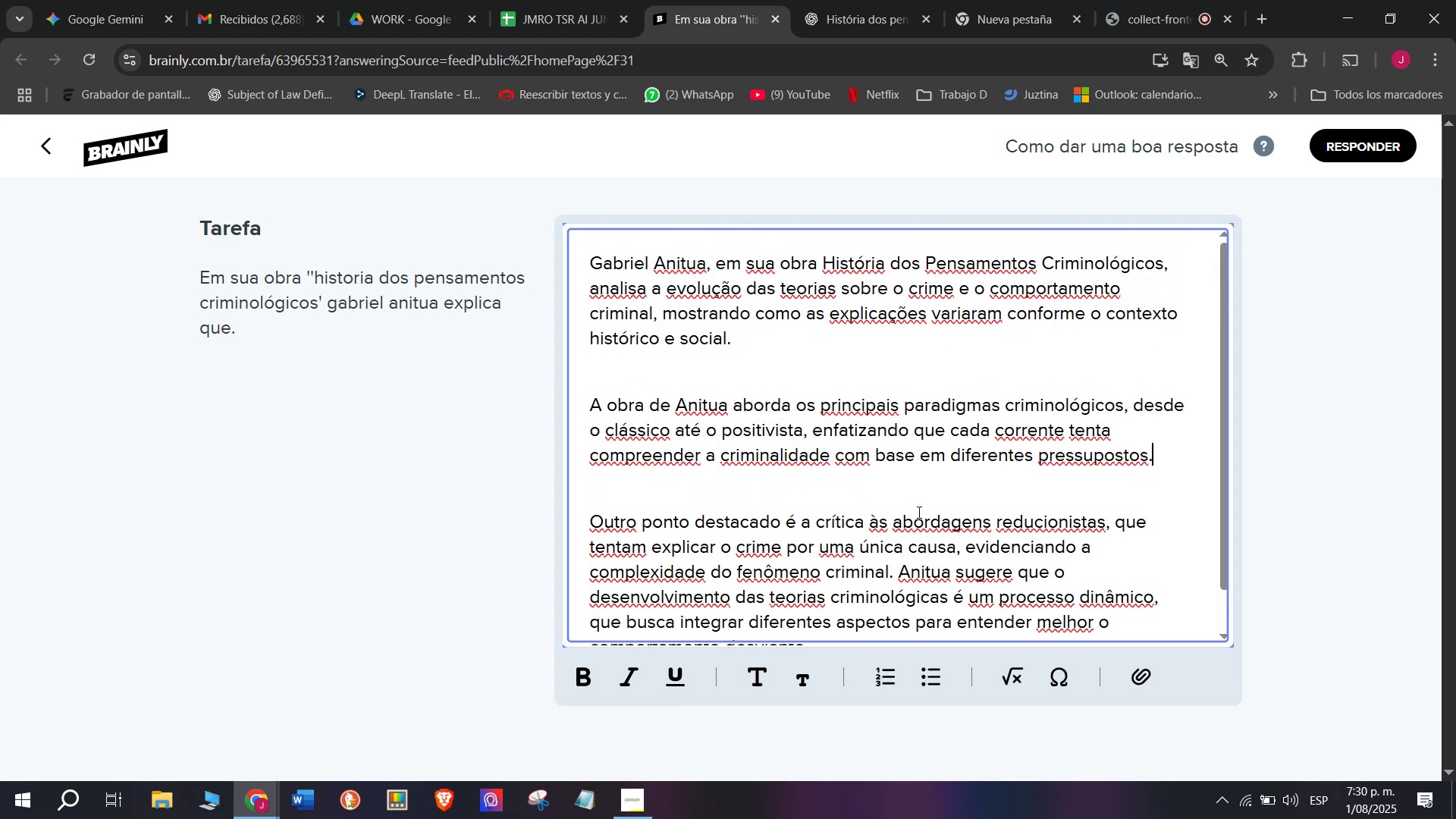 
scroll: coordinate [918, 511], scroll_direction: down, amount: 2.0
 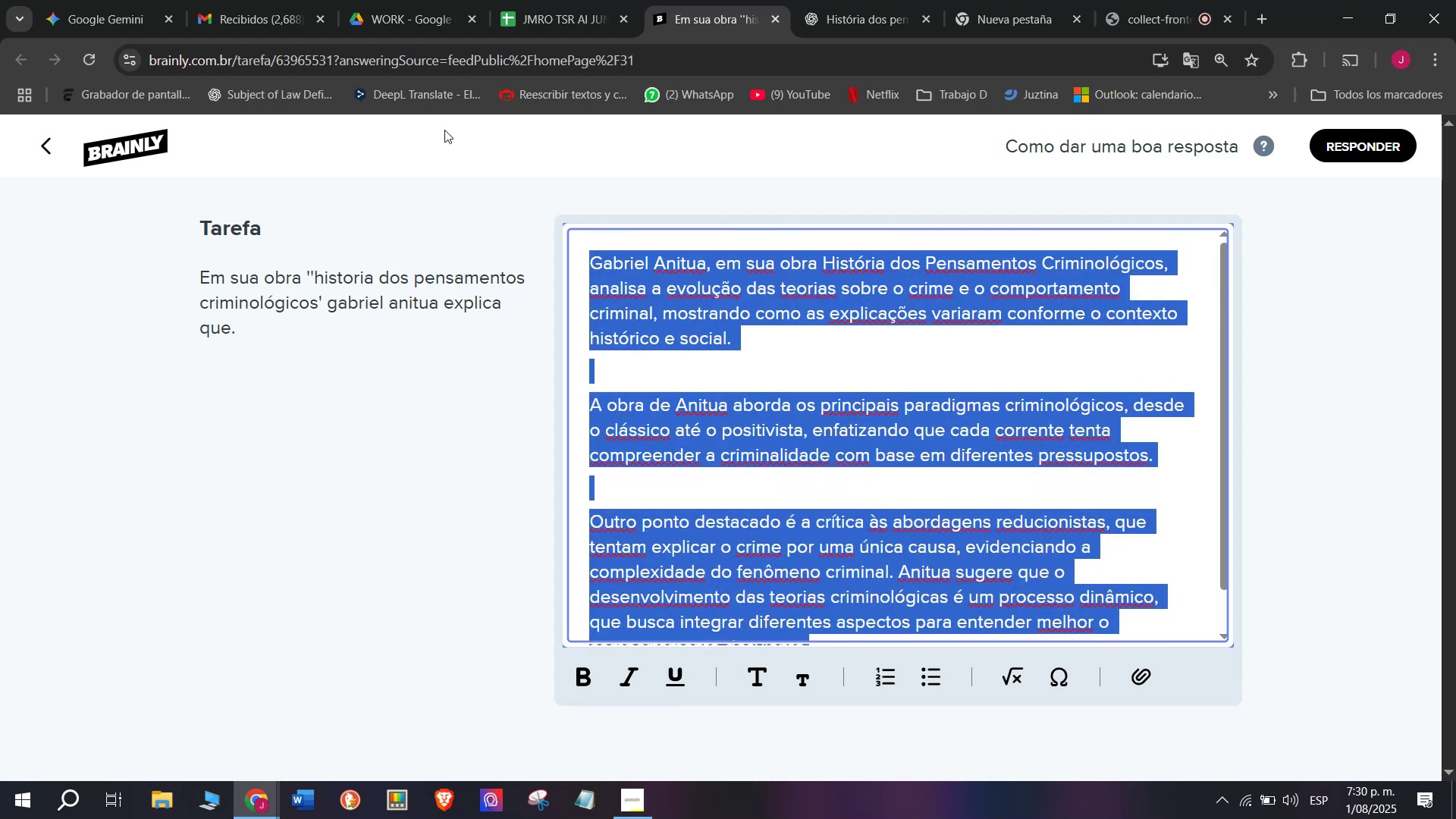 
key(Control+ControlLeft)
 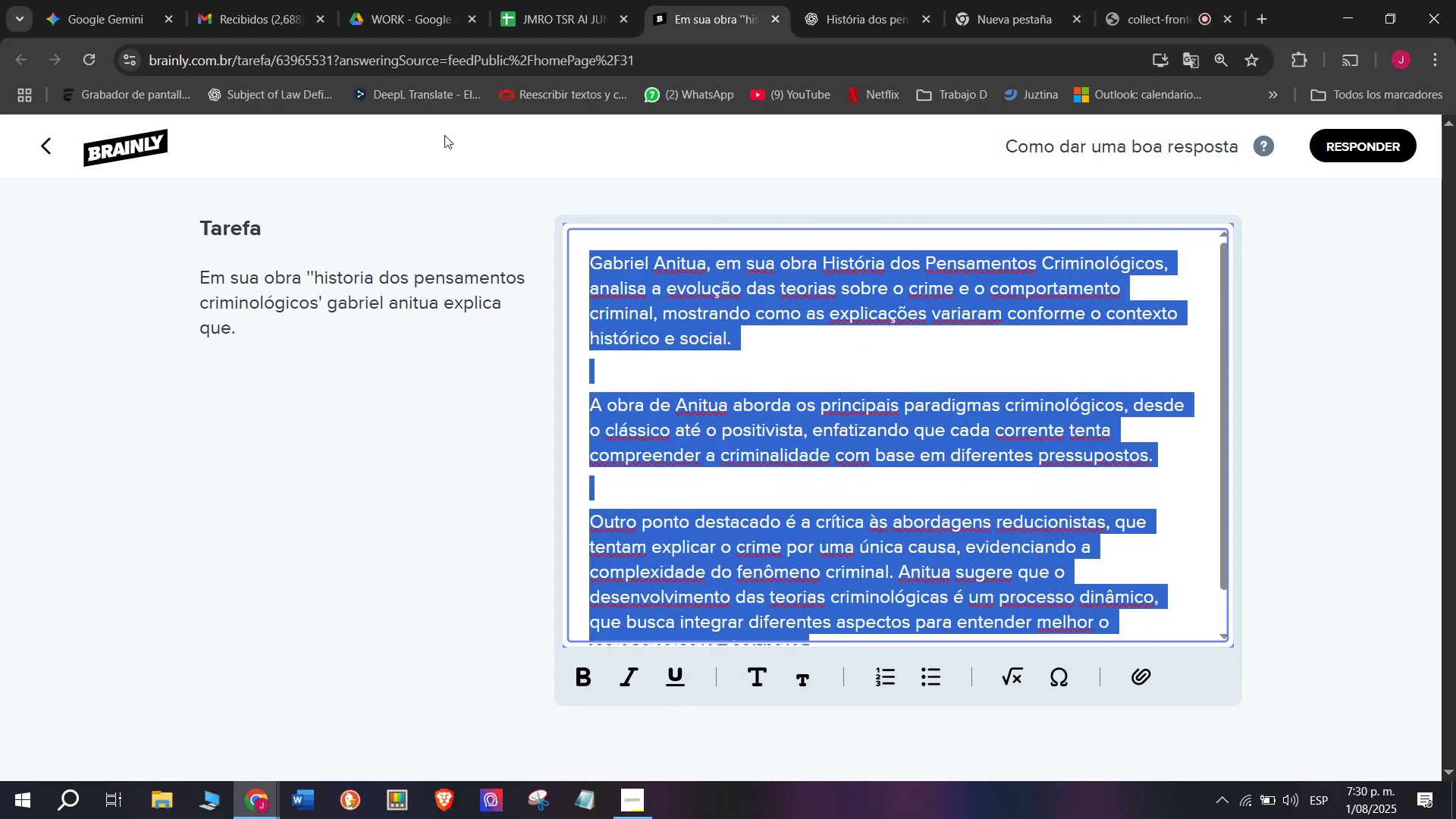 
key(Control+C)
 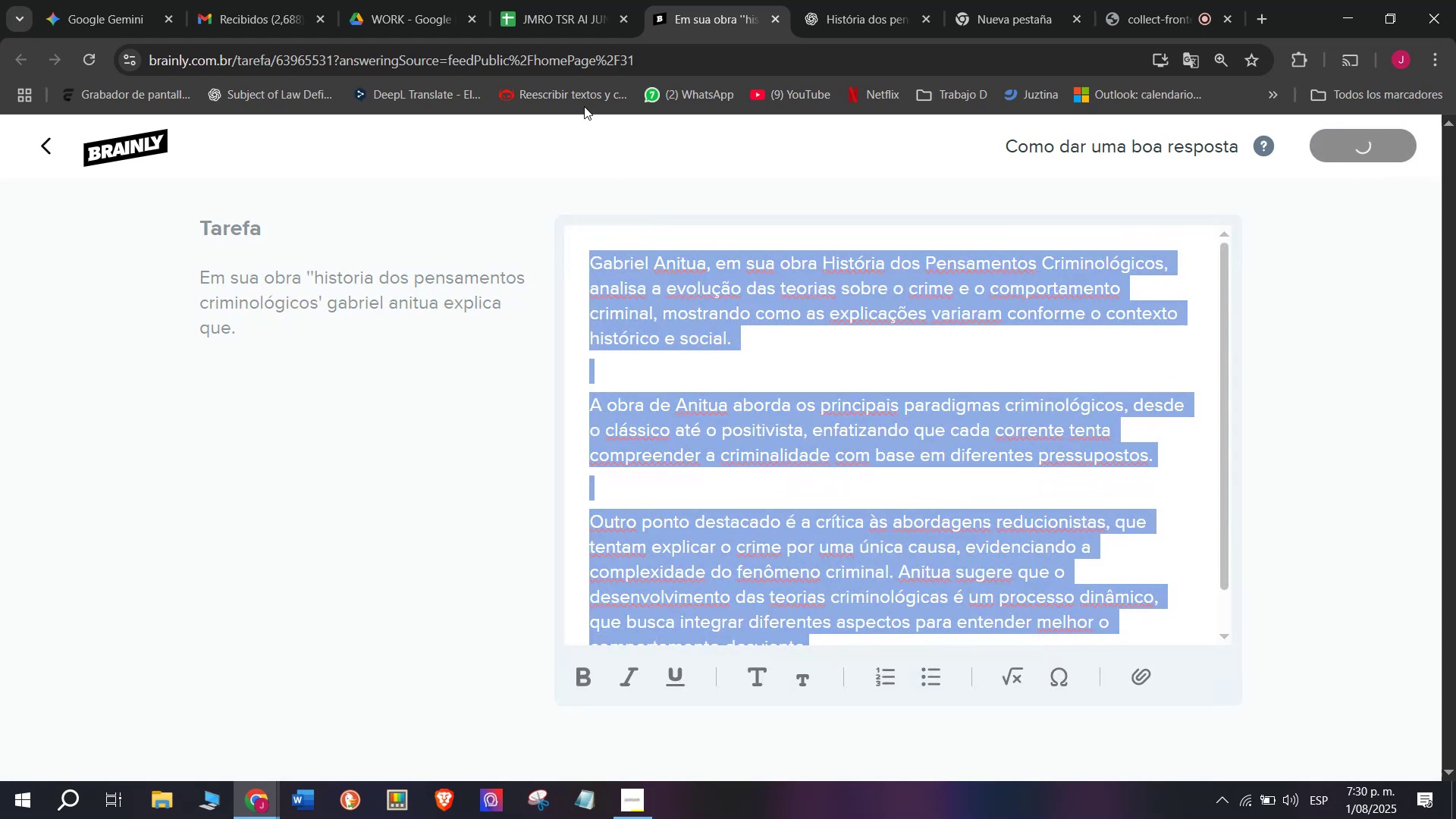 
left_click([554, 0])
 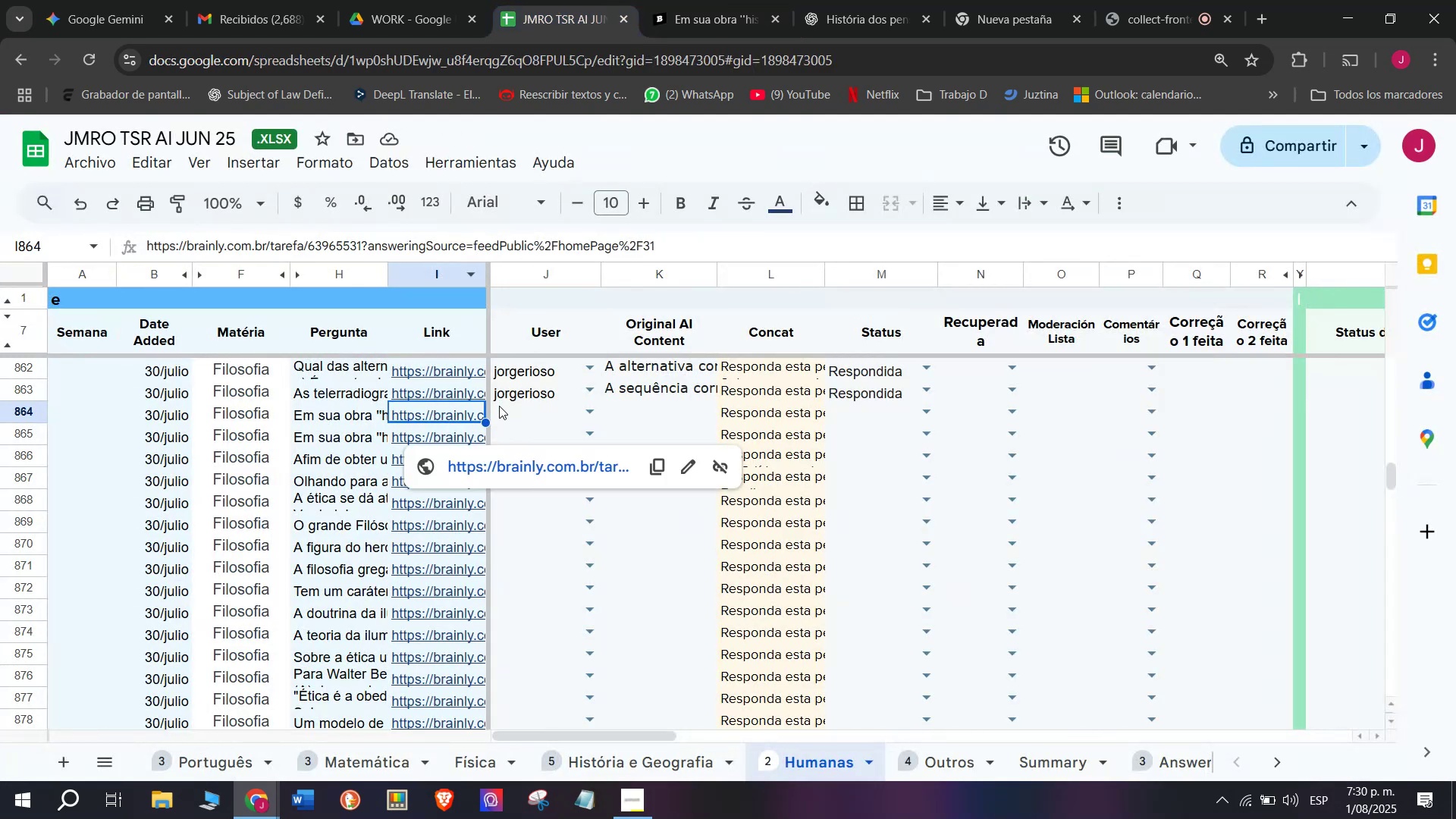 
left_click([499, 406])
 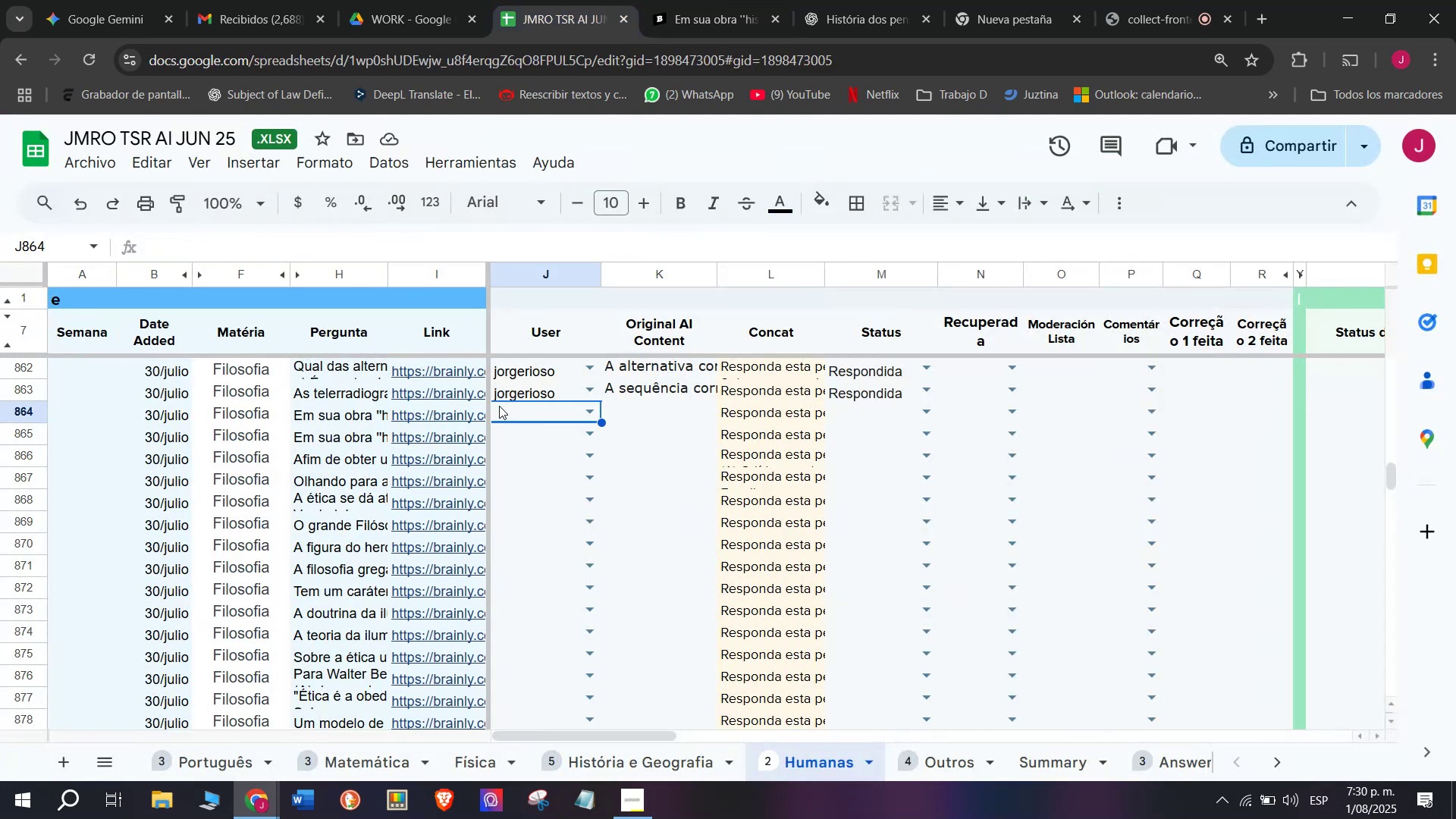 
key(J)
 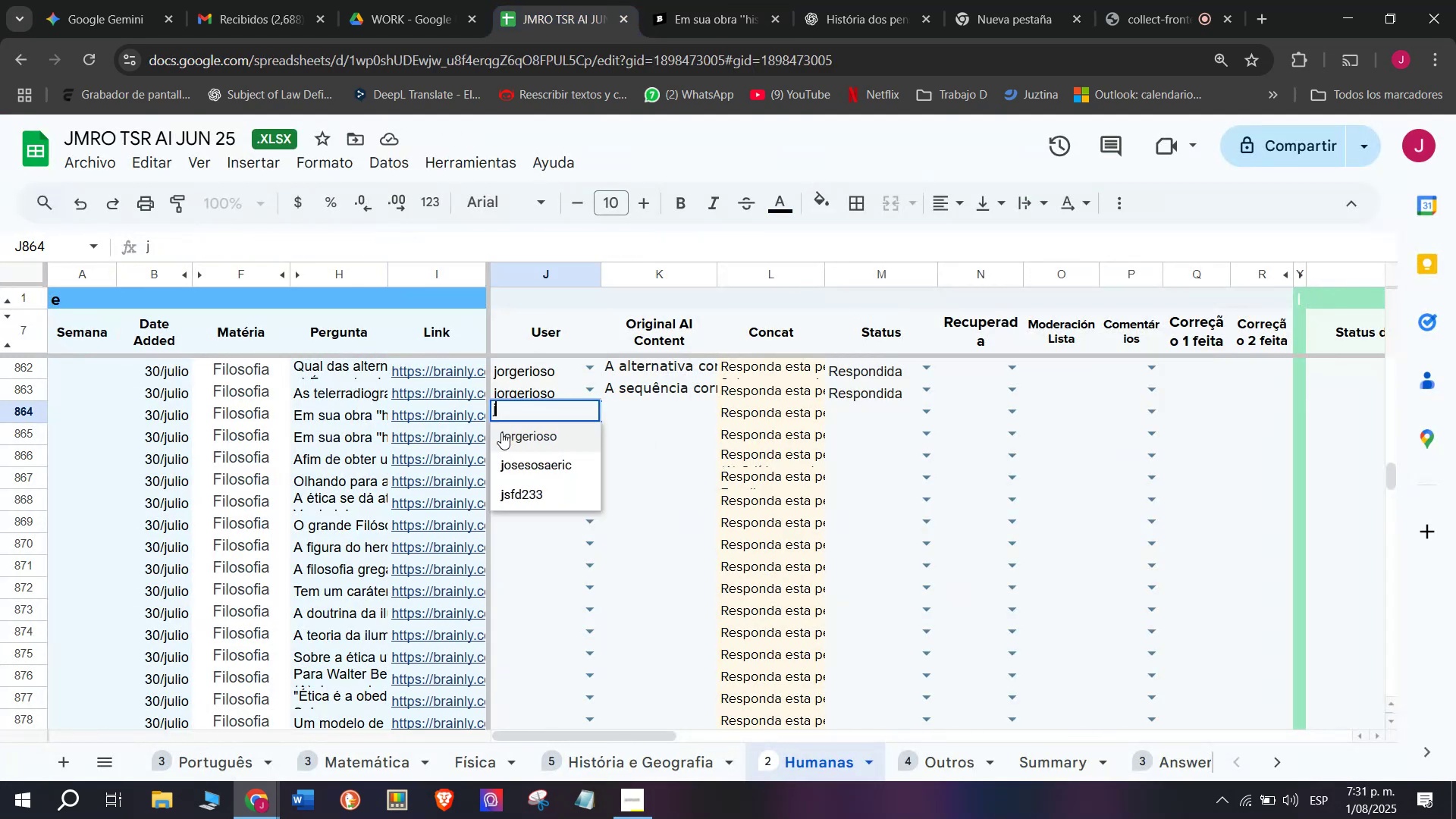 
left_click([501, 432])
 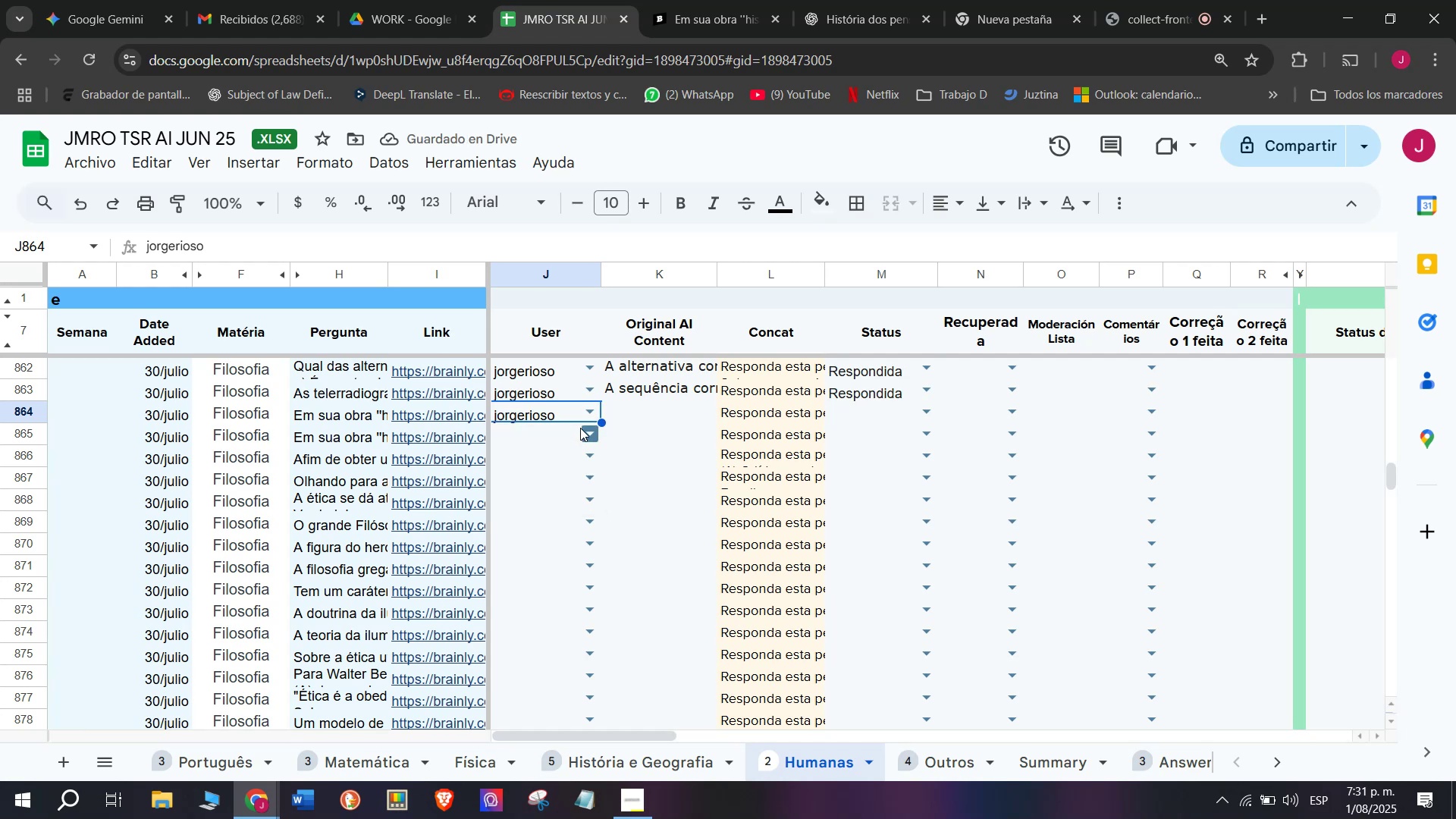 
double_click([646, 413])
 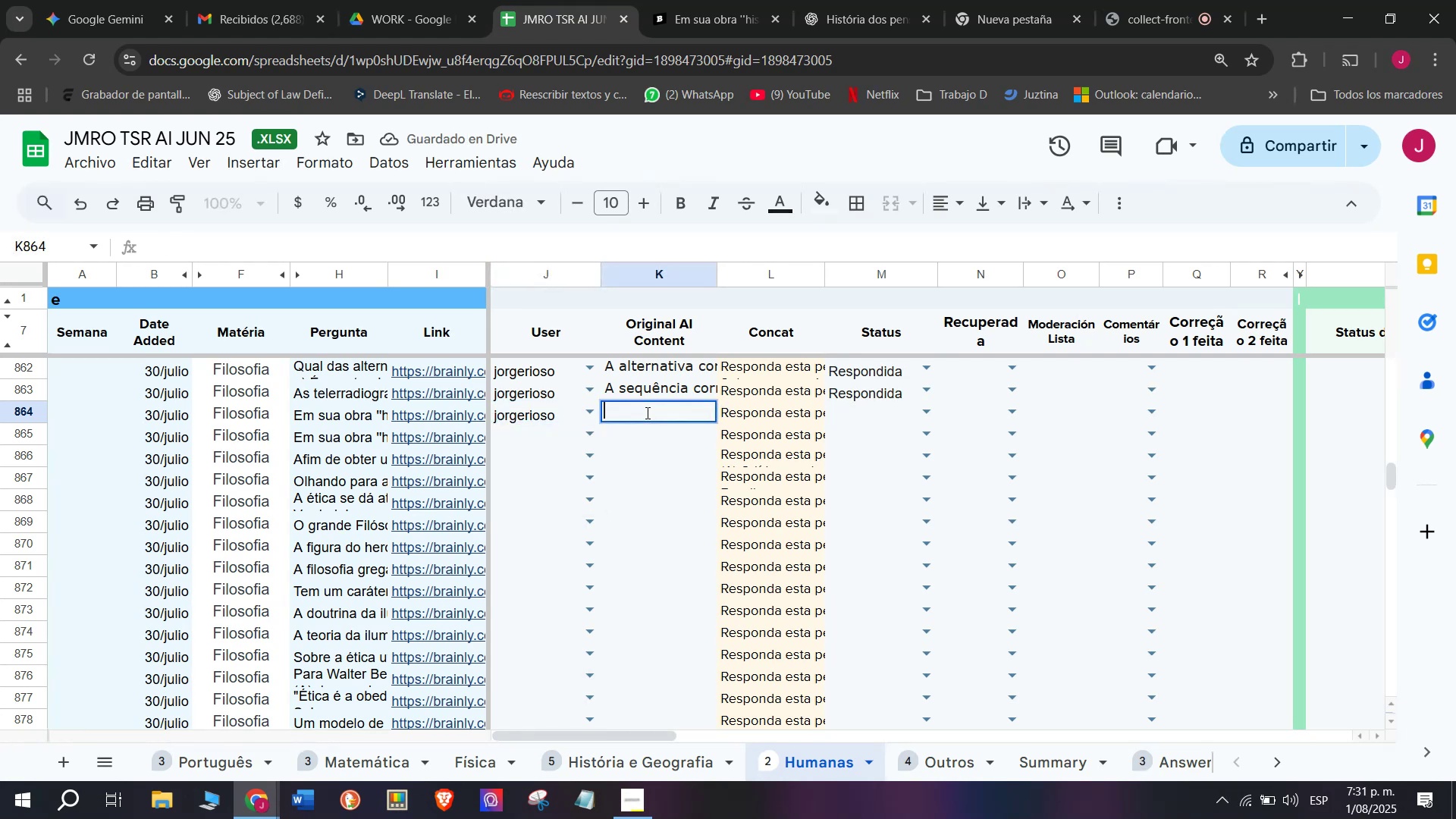 
key(Control+V)
 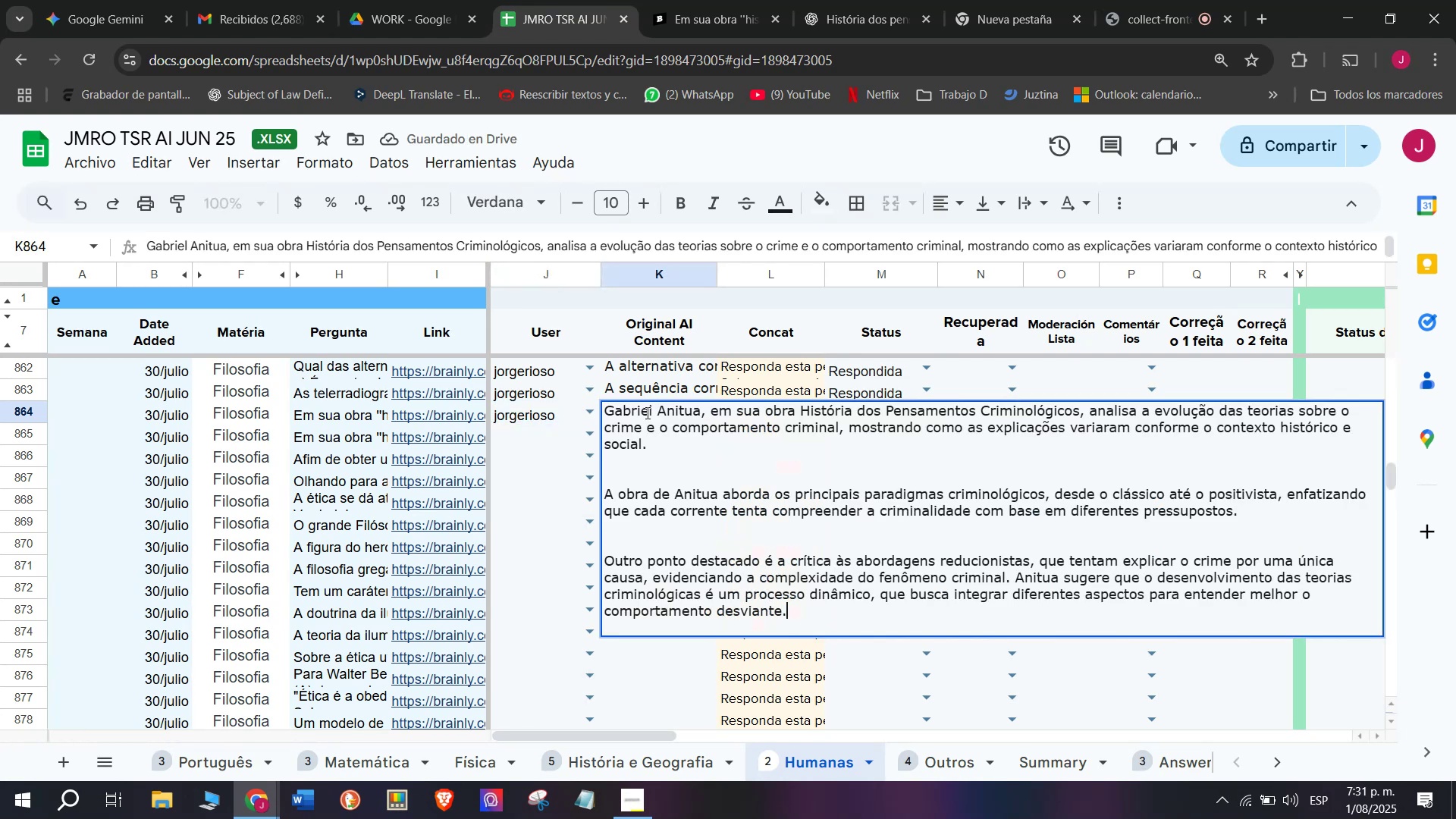 
key(Enter)
 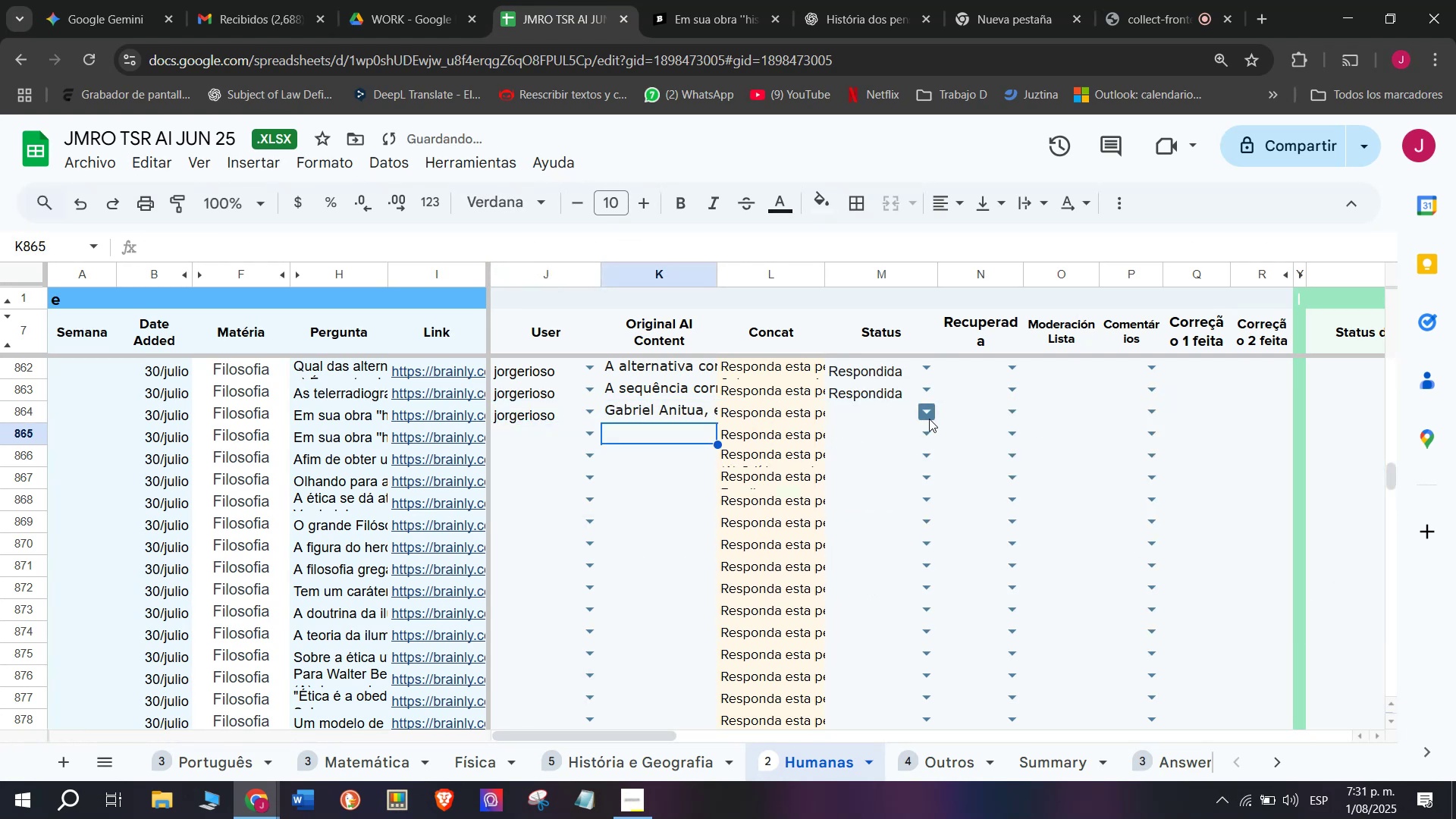 
double_click([897, 471])
 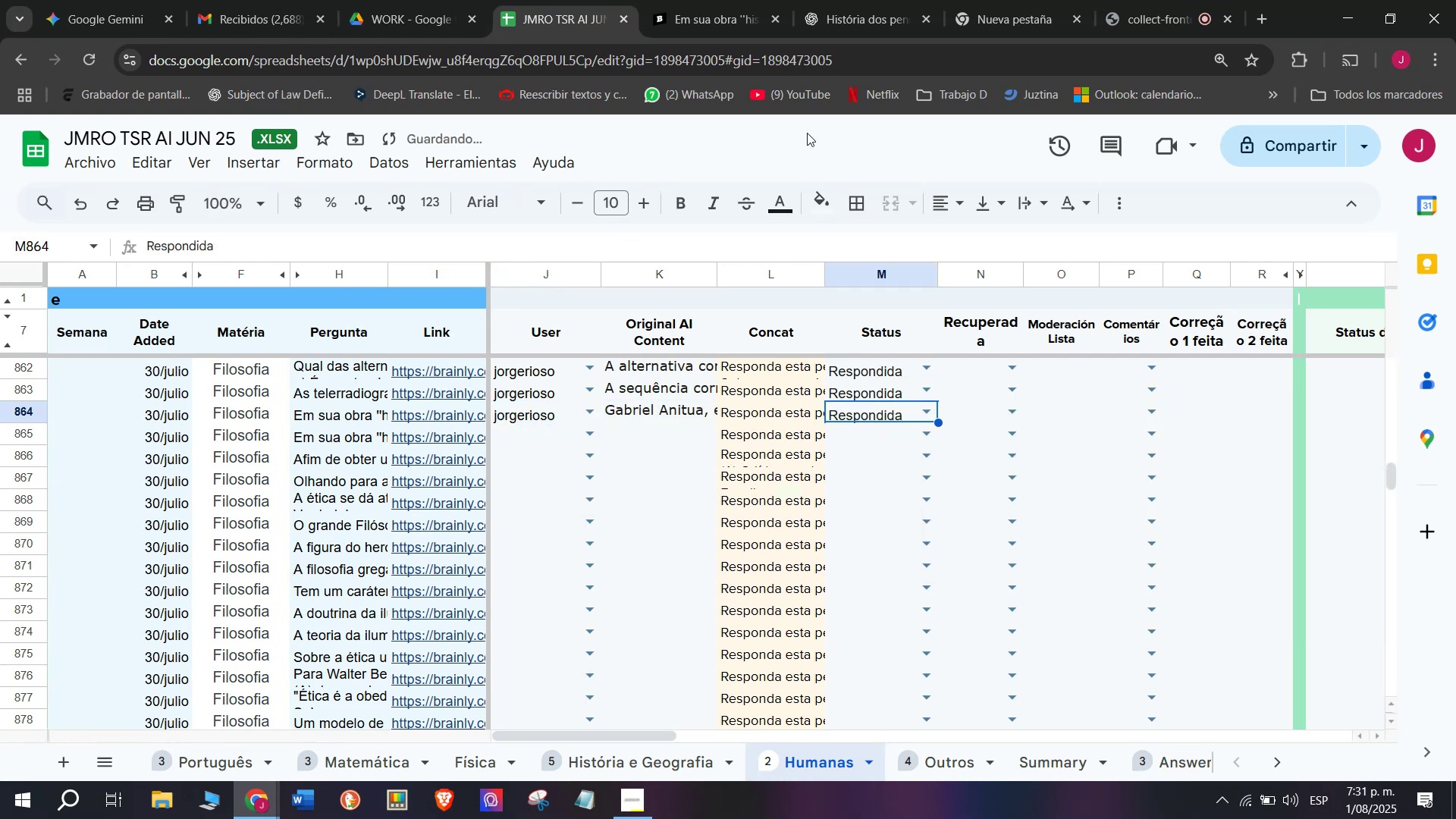 
left_click([730, 0])
 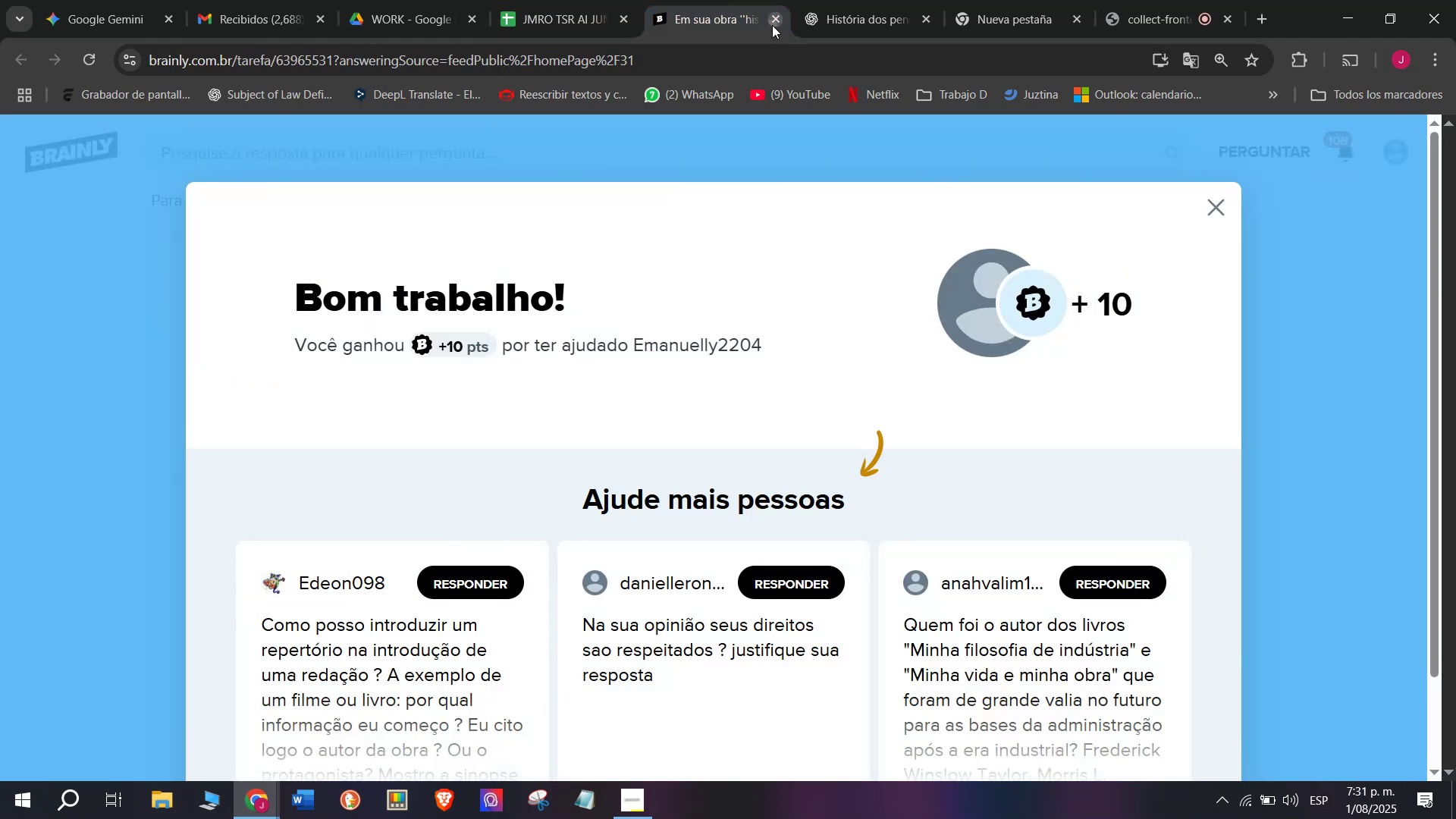 
double_click([575, 0])
 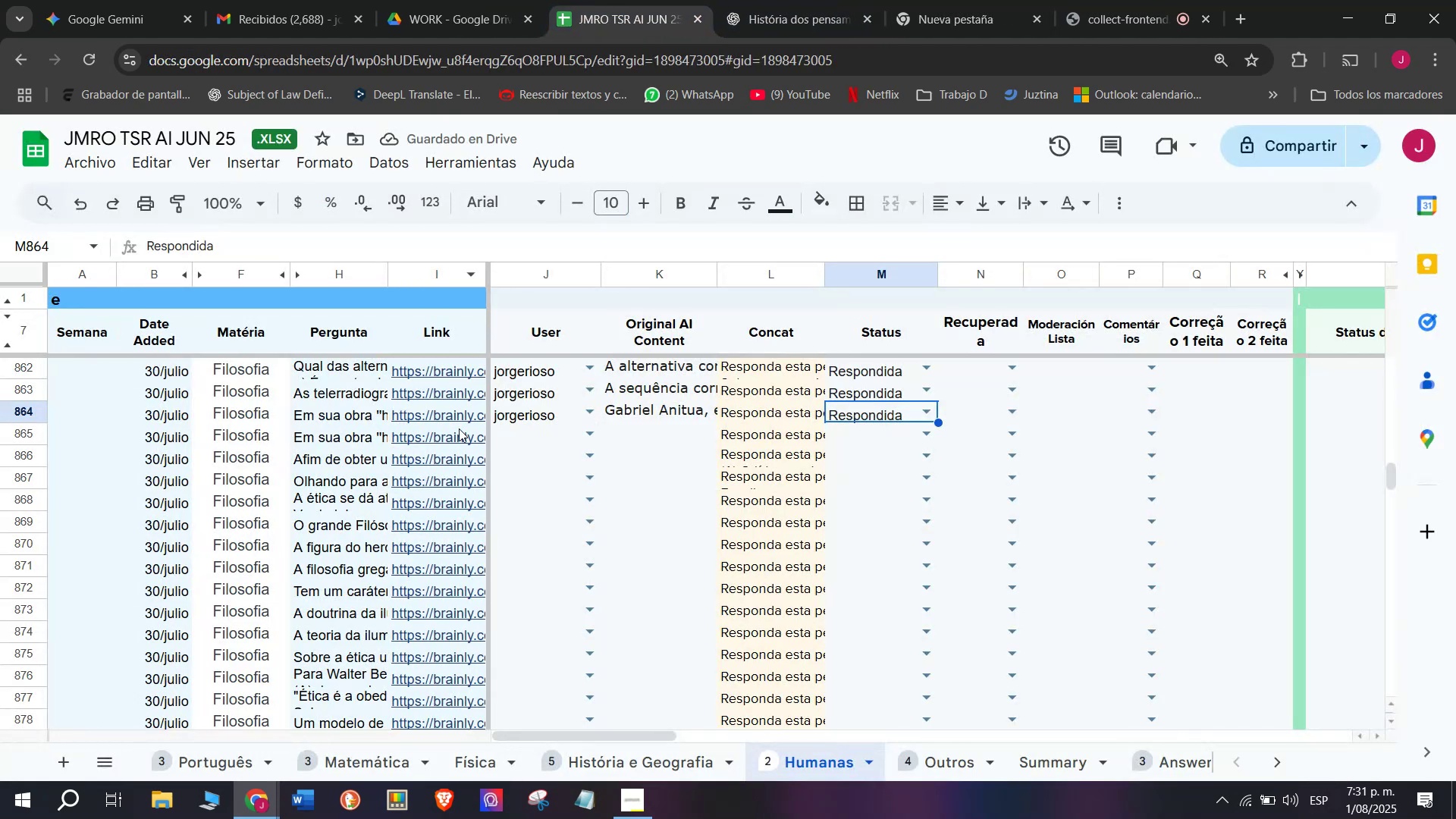 
left_click([459, 433])
 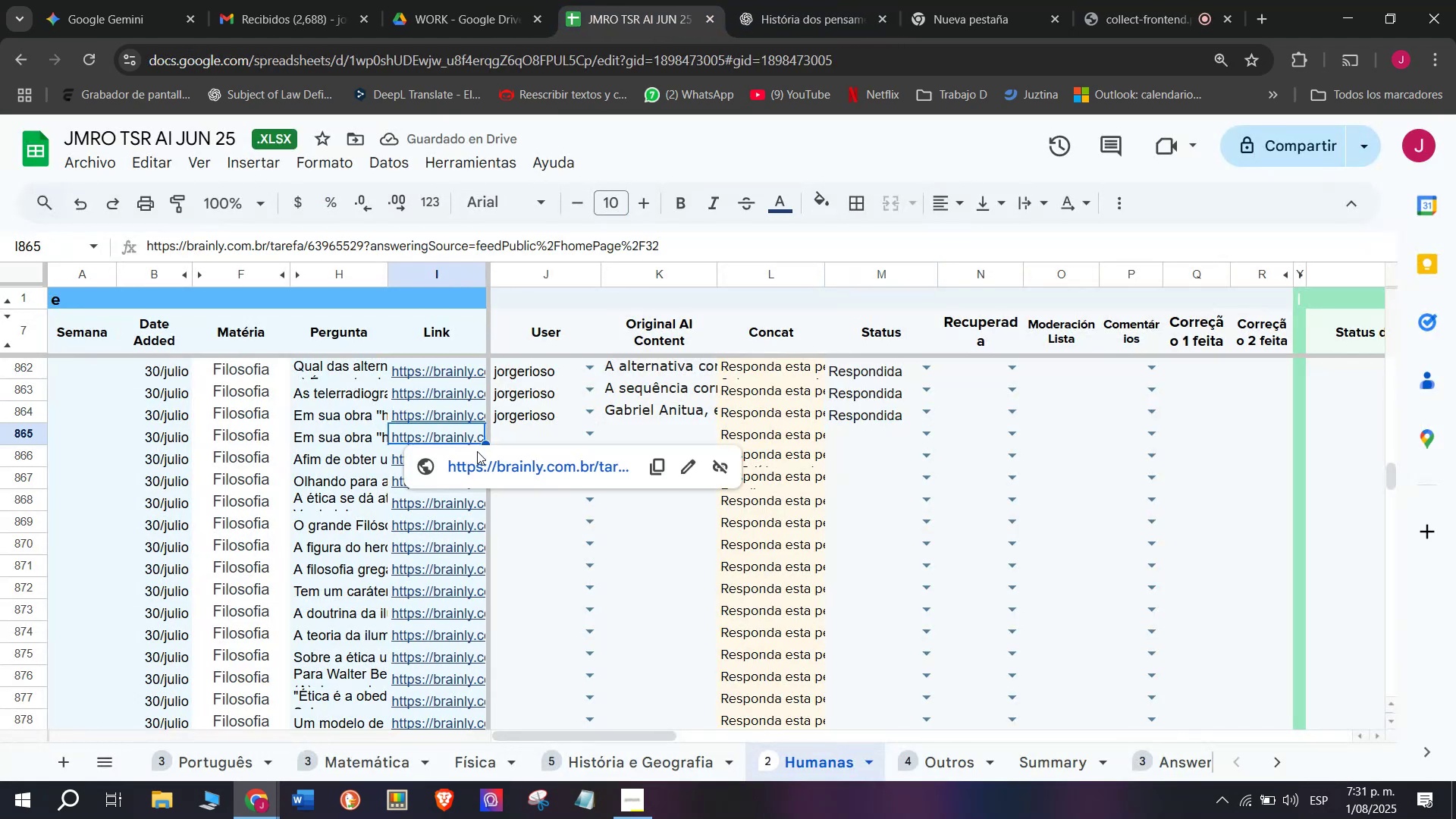 
double_click([477, 453])
 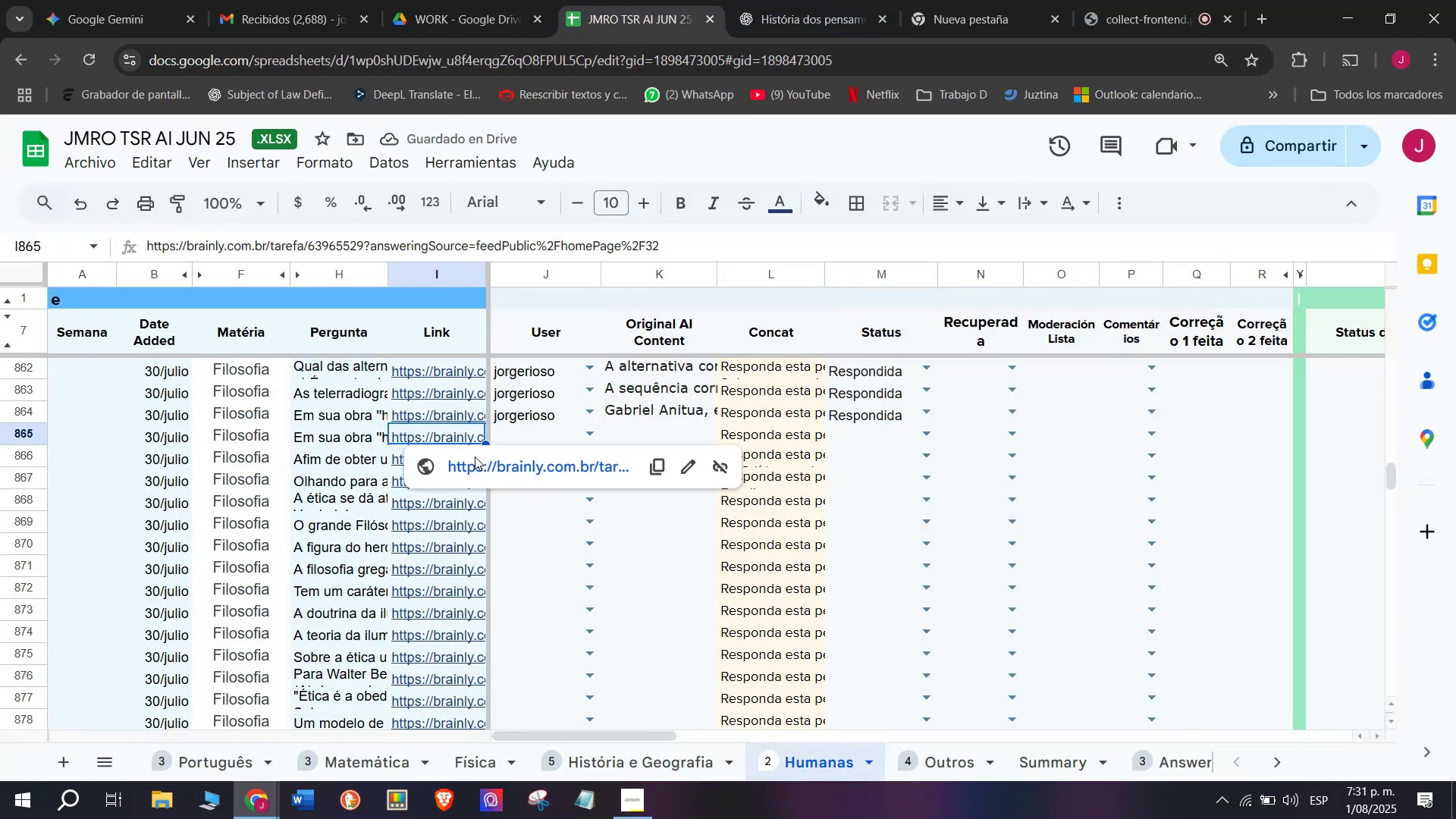 
left_click([475, 457])
 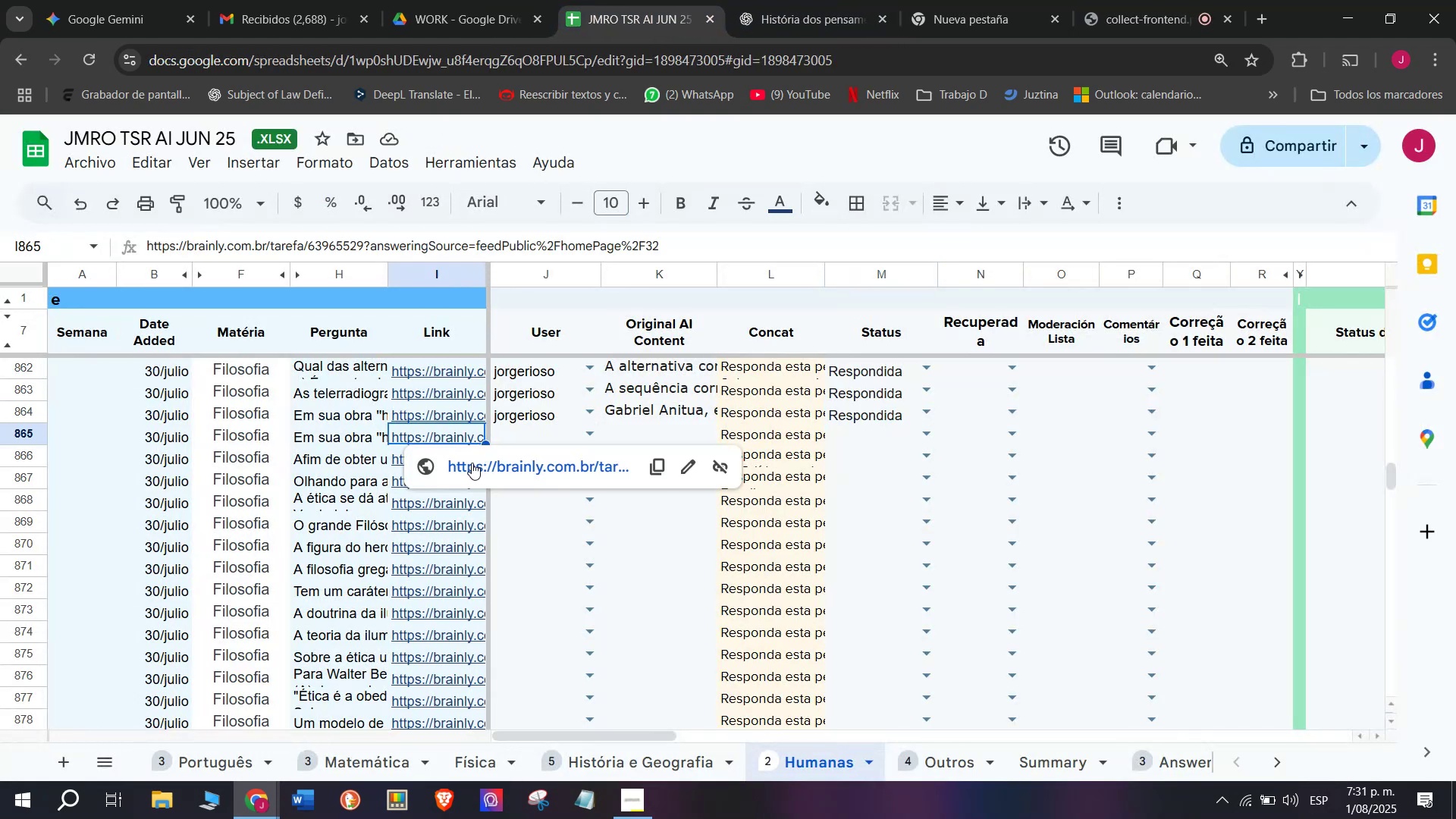 
left_click([472, 463])
 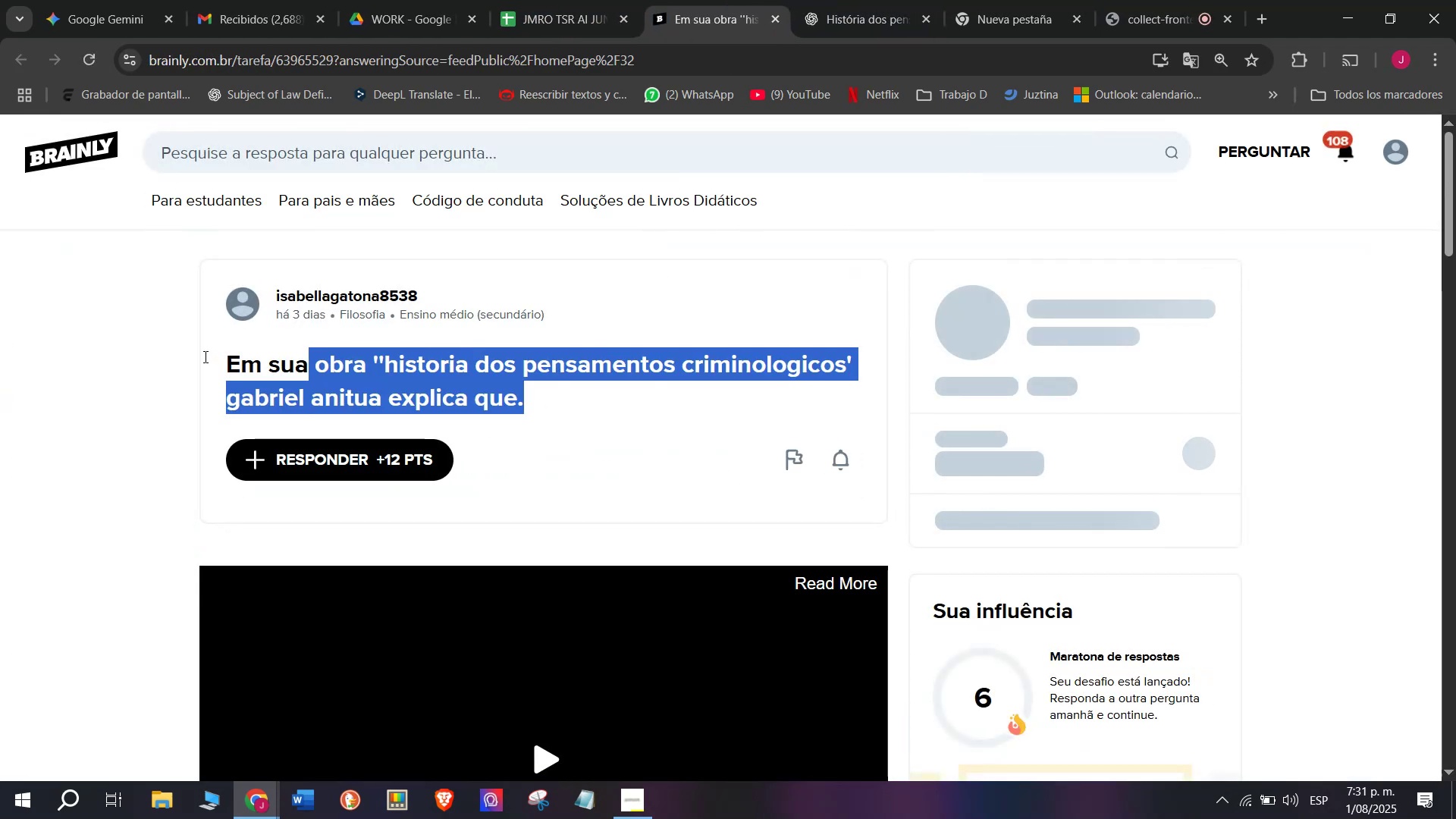 
key(Control+C)
 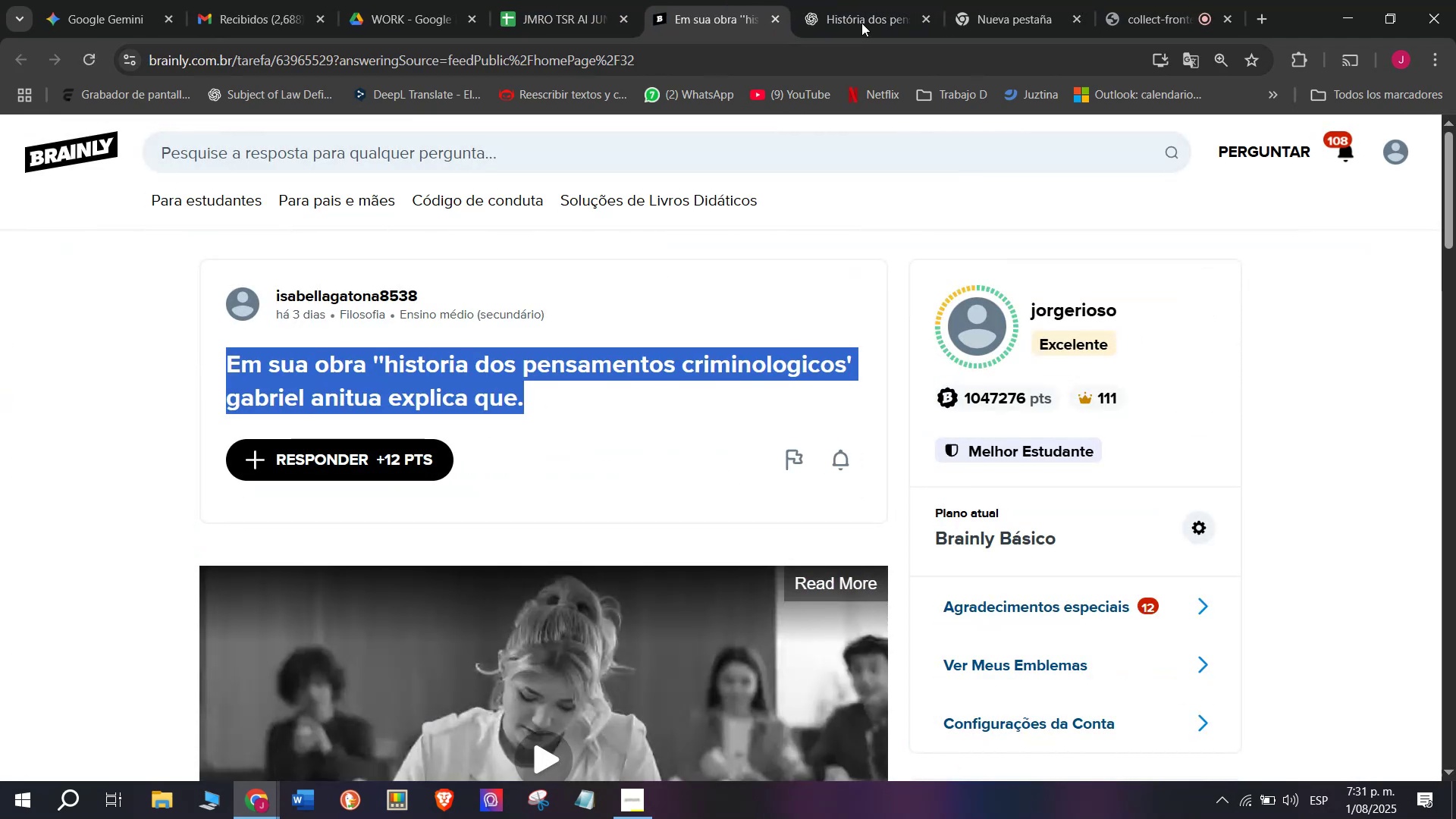 
left_click([872, 0])
 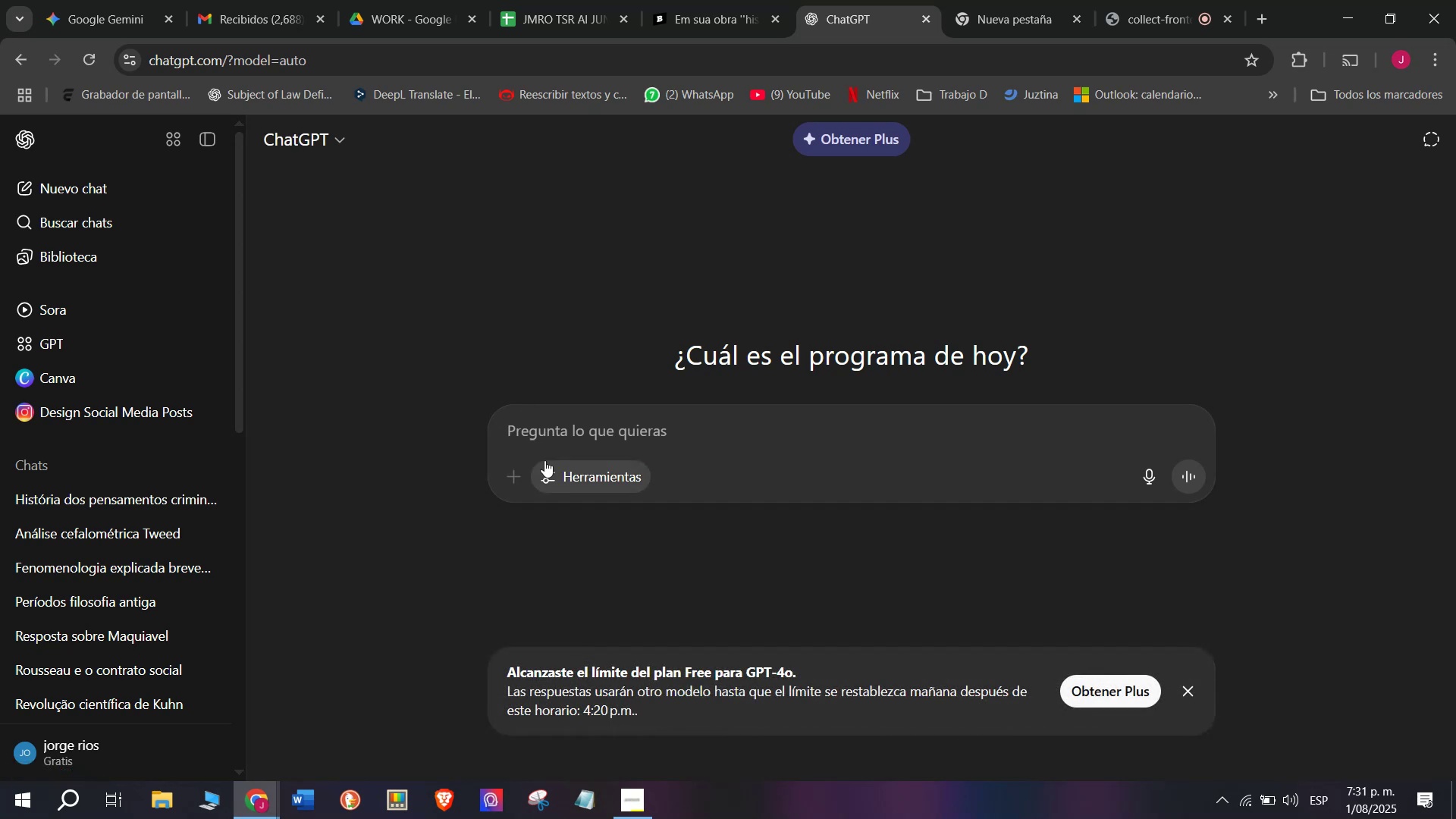 
key(Meta+MetaLeft)
 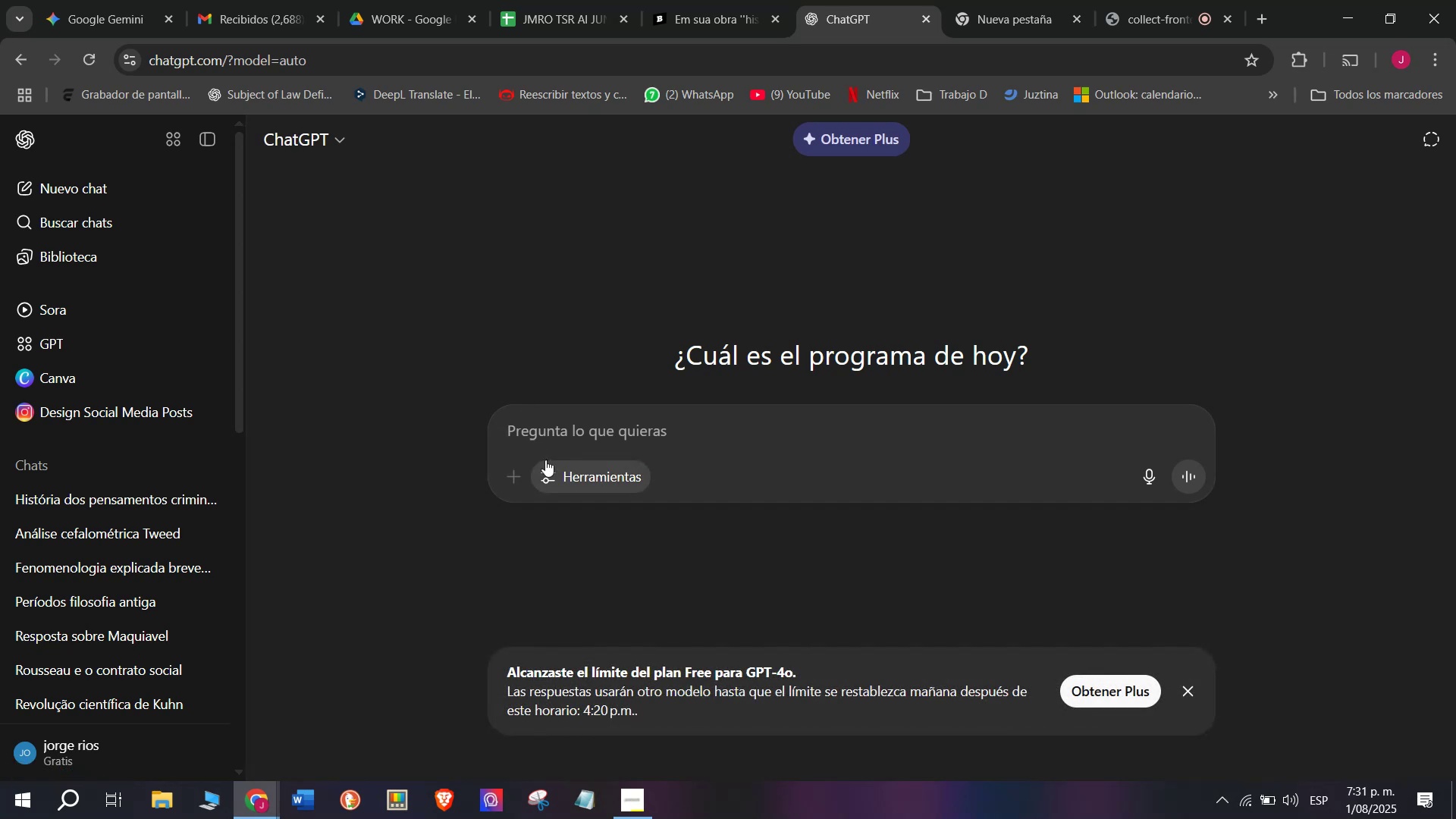 
key(Meta+V)
 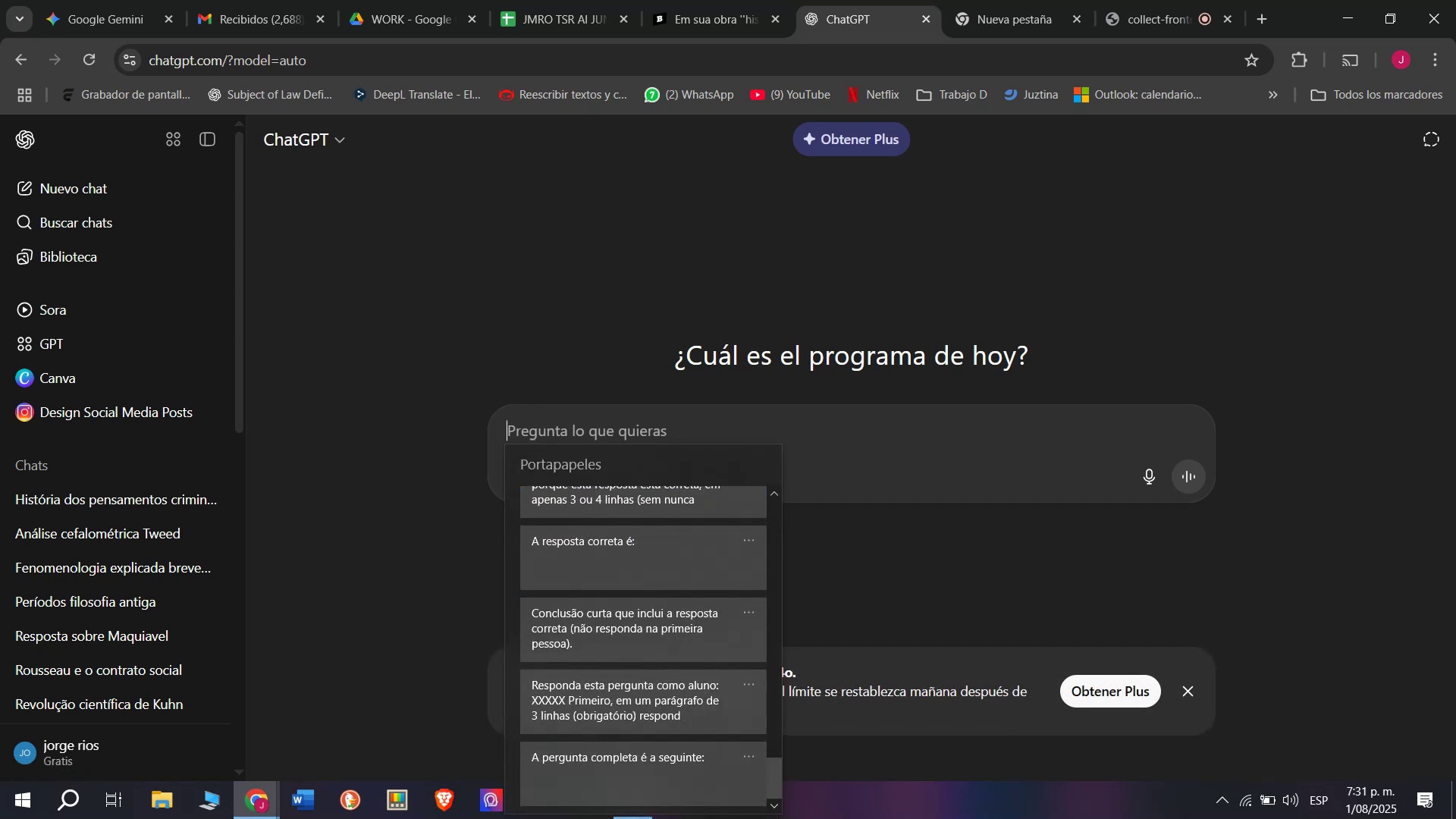 
key(Control+ControlLeft)
 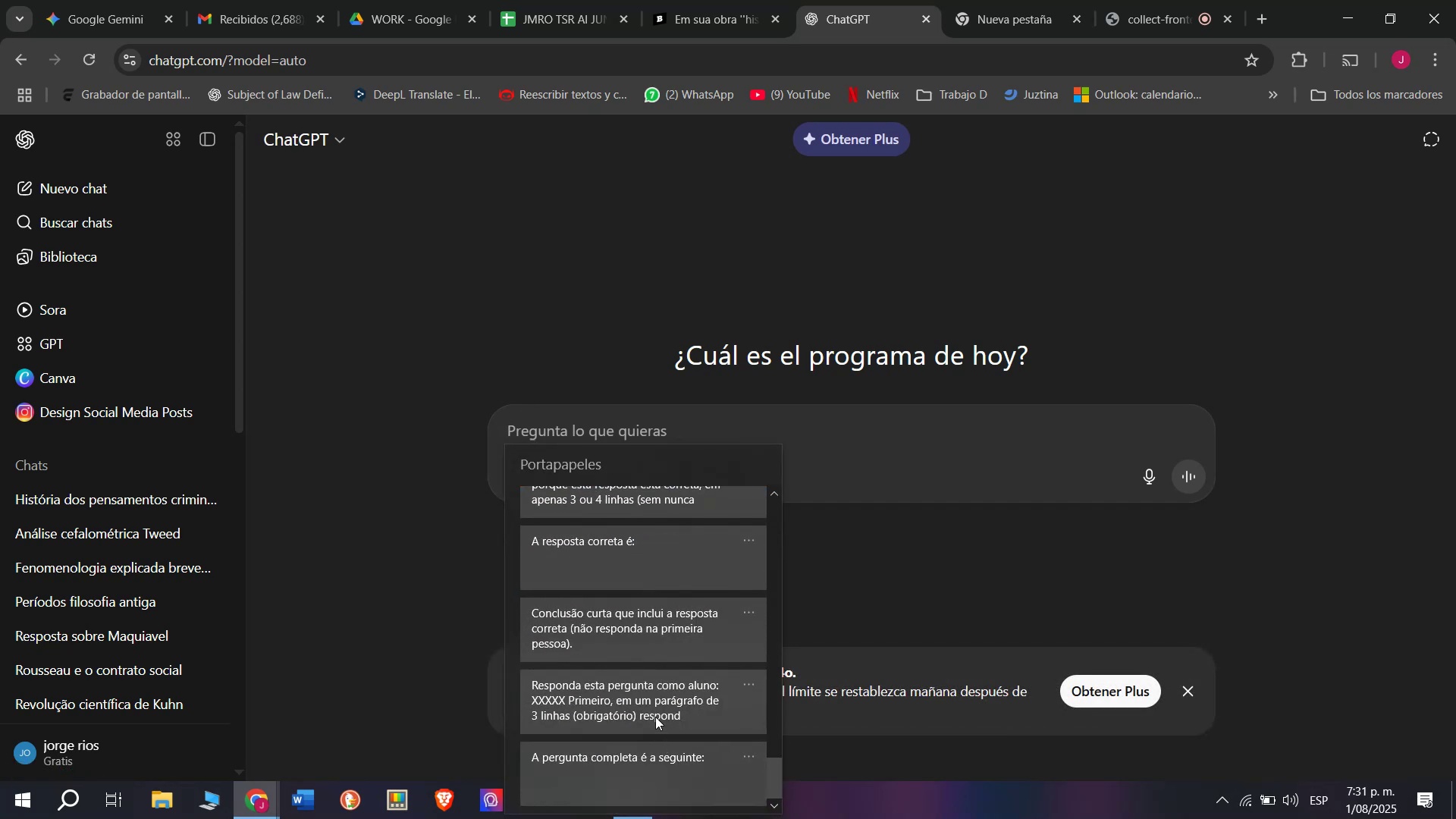 
key(Control+V)
 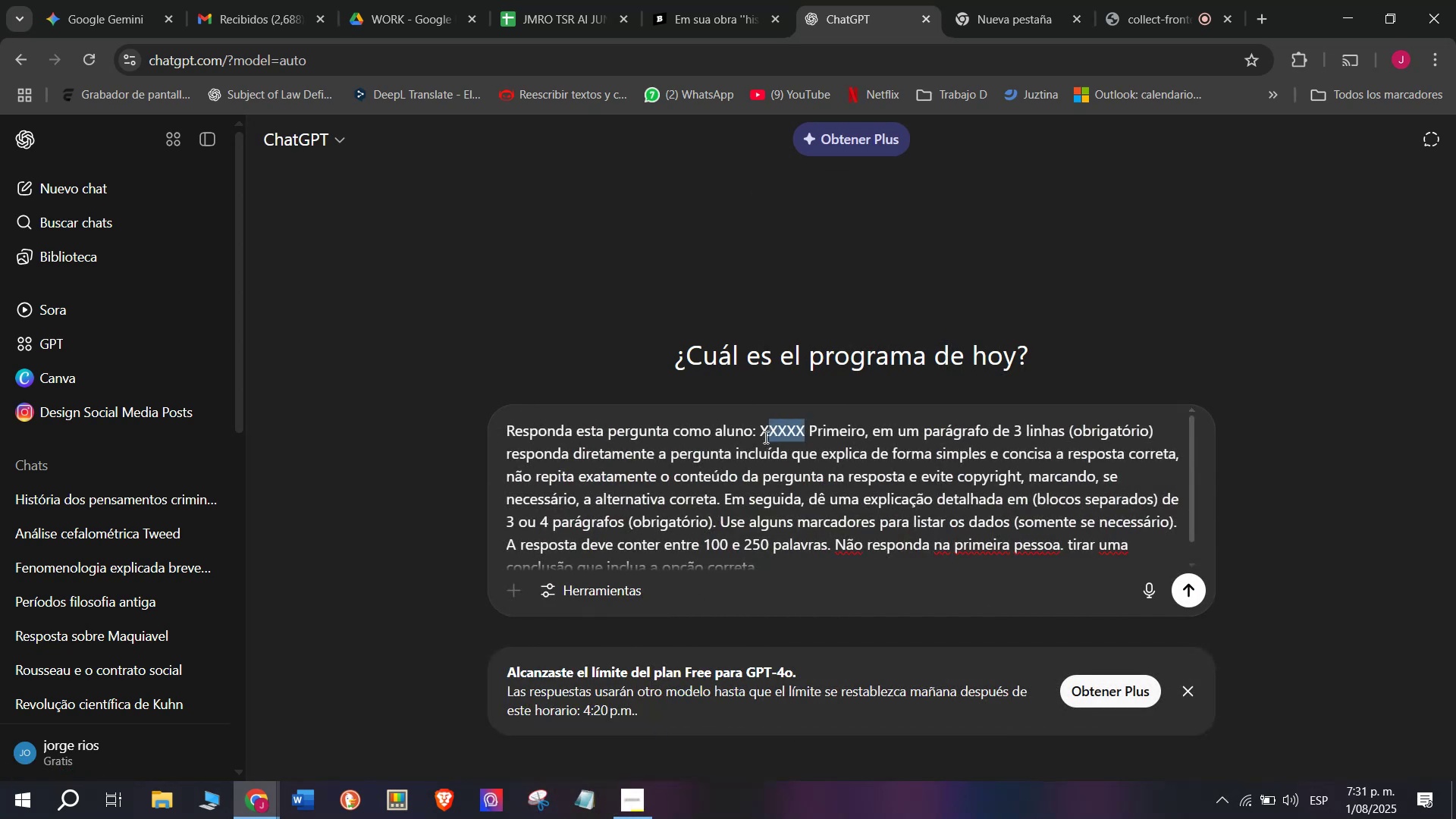 
key(Meta+MetaLeft)
 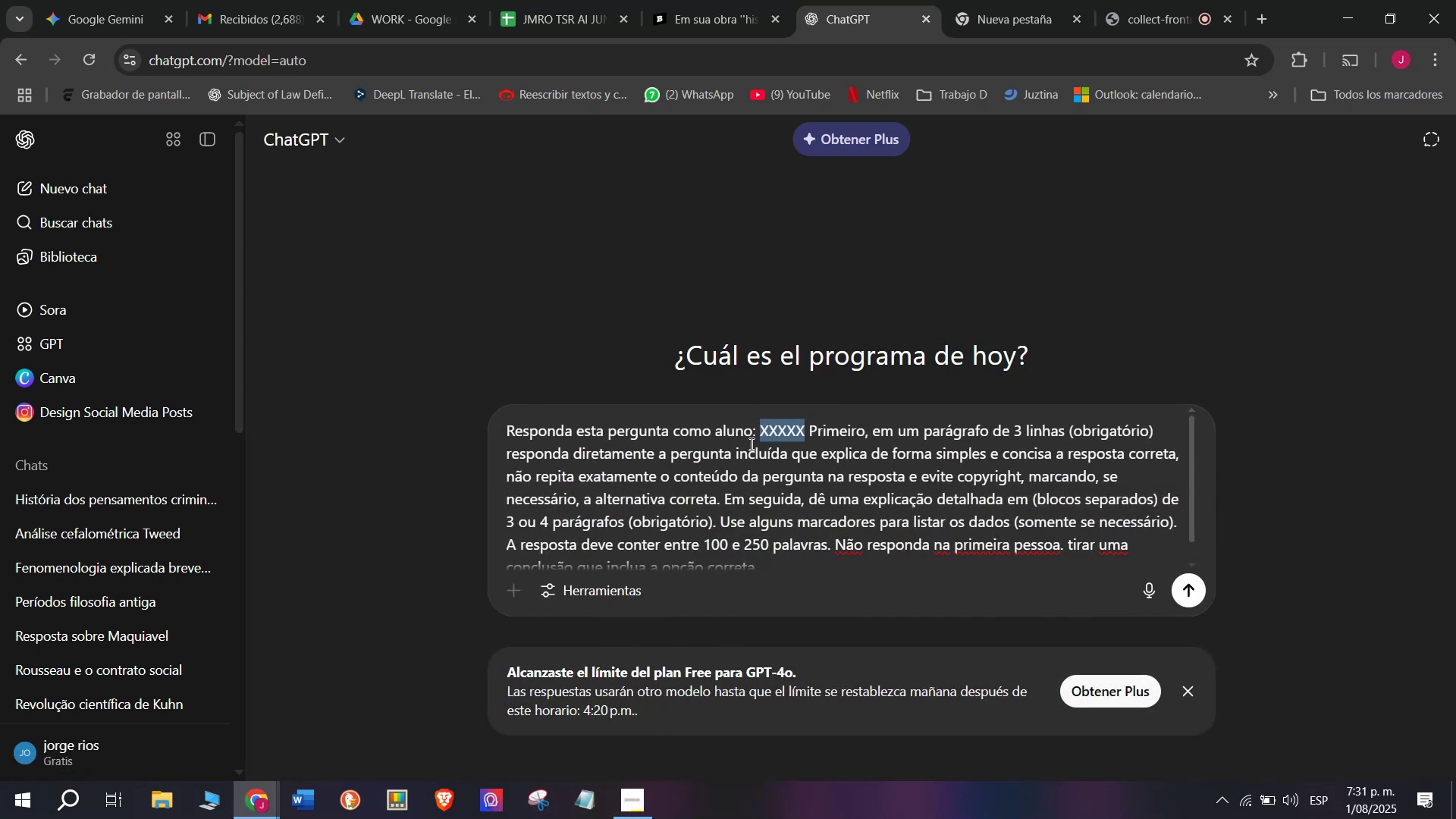 
key(Meta+V)
 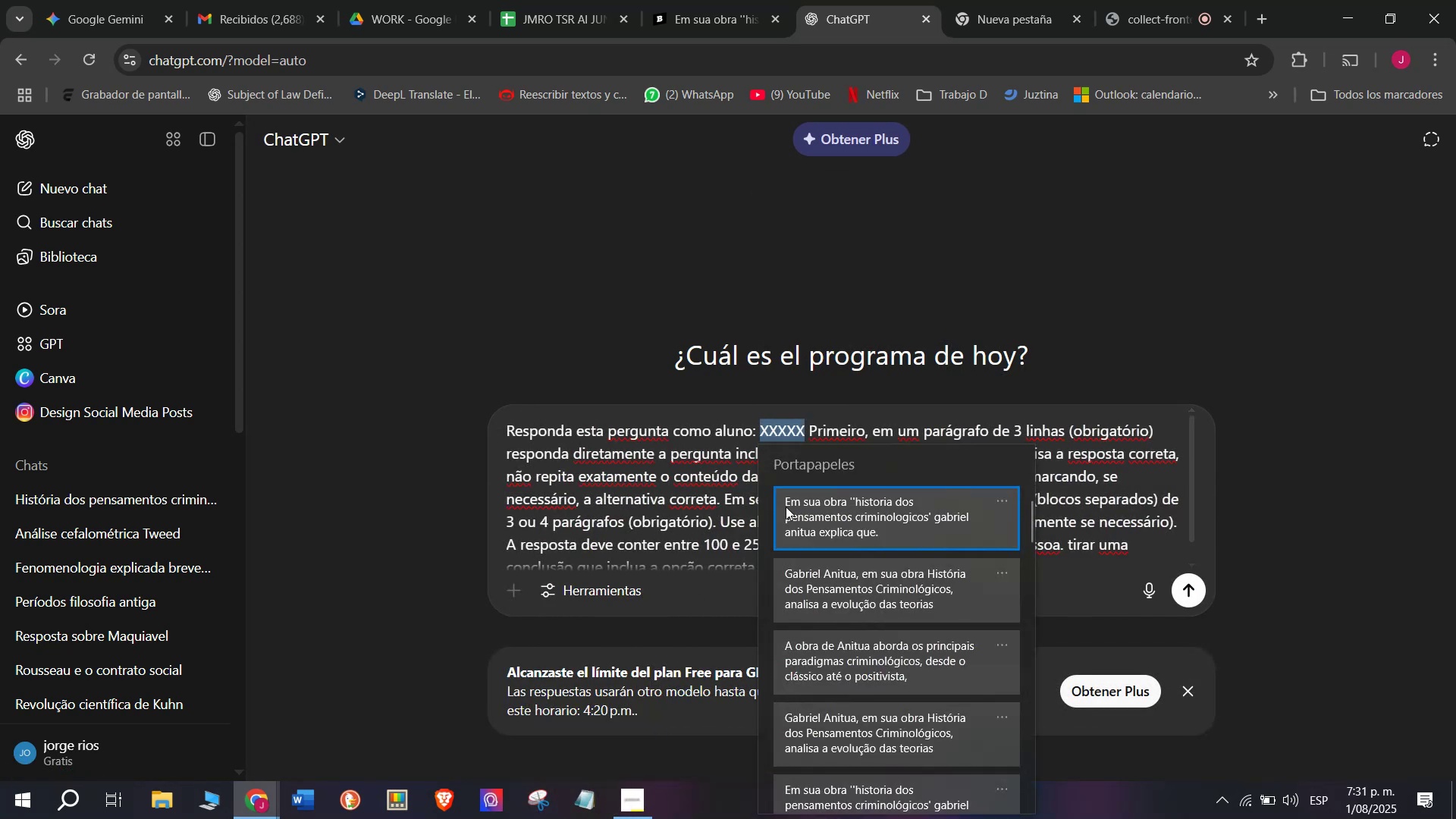 
key(Control+ControlLeft)
 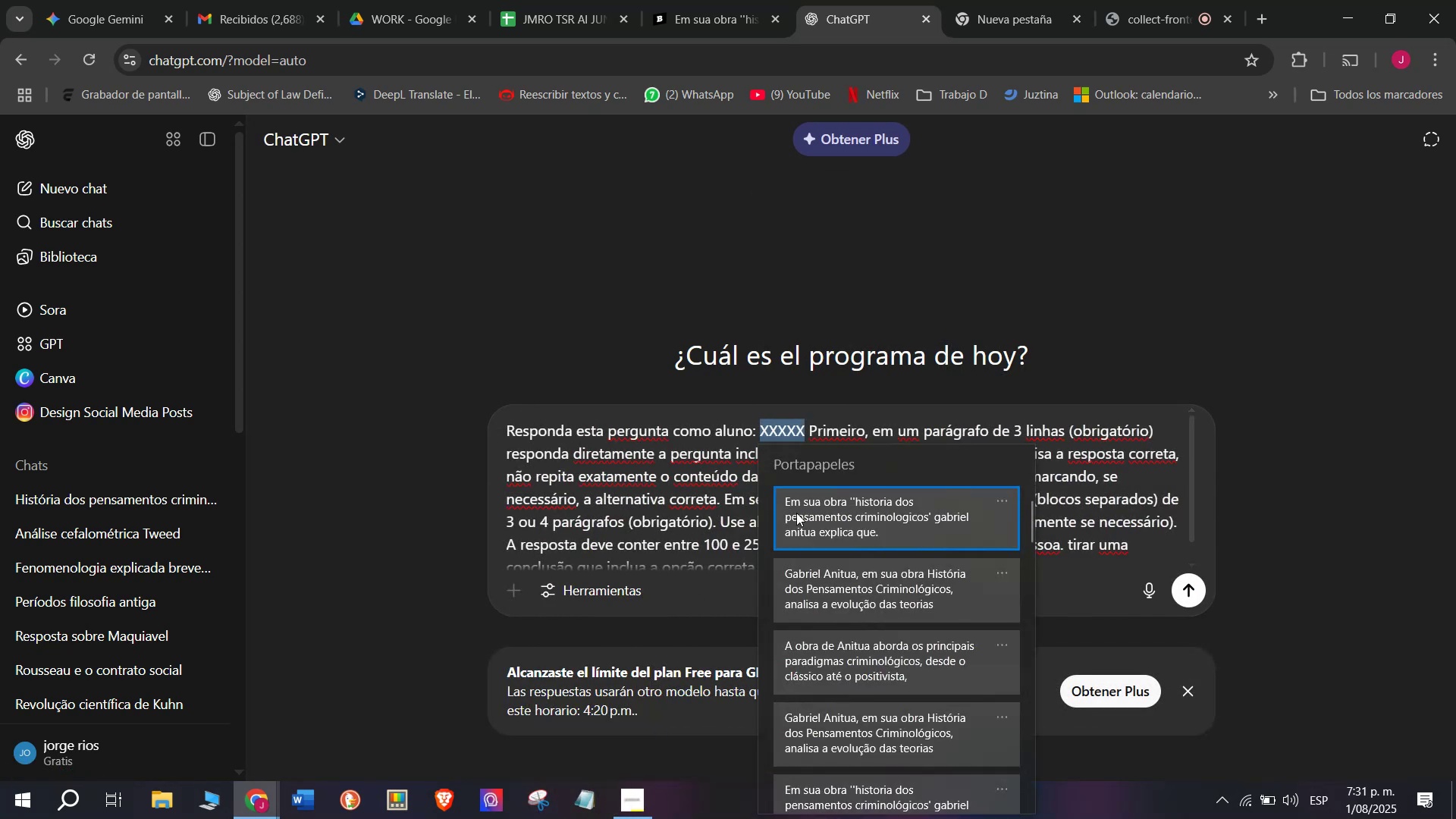 
key(Control+V)
 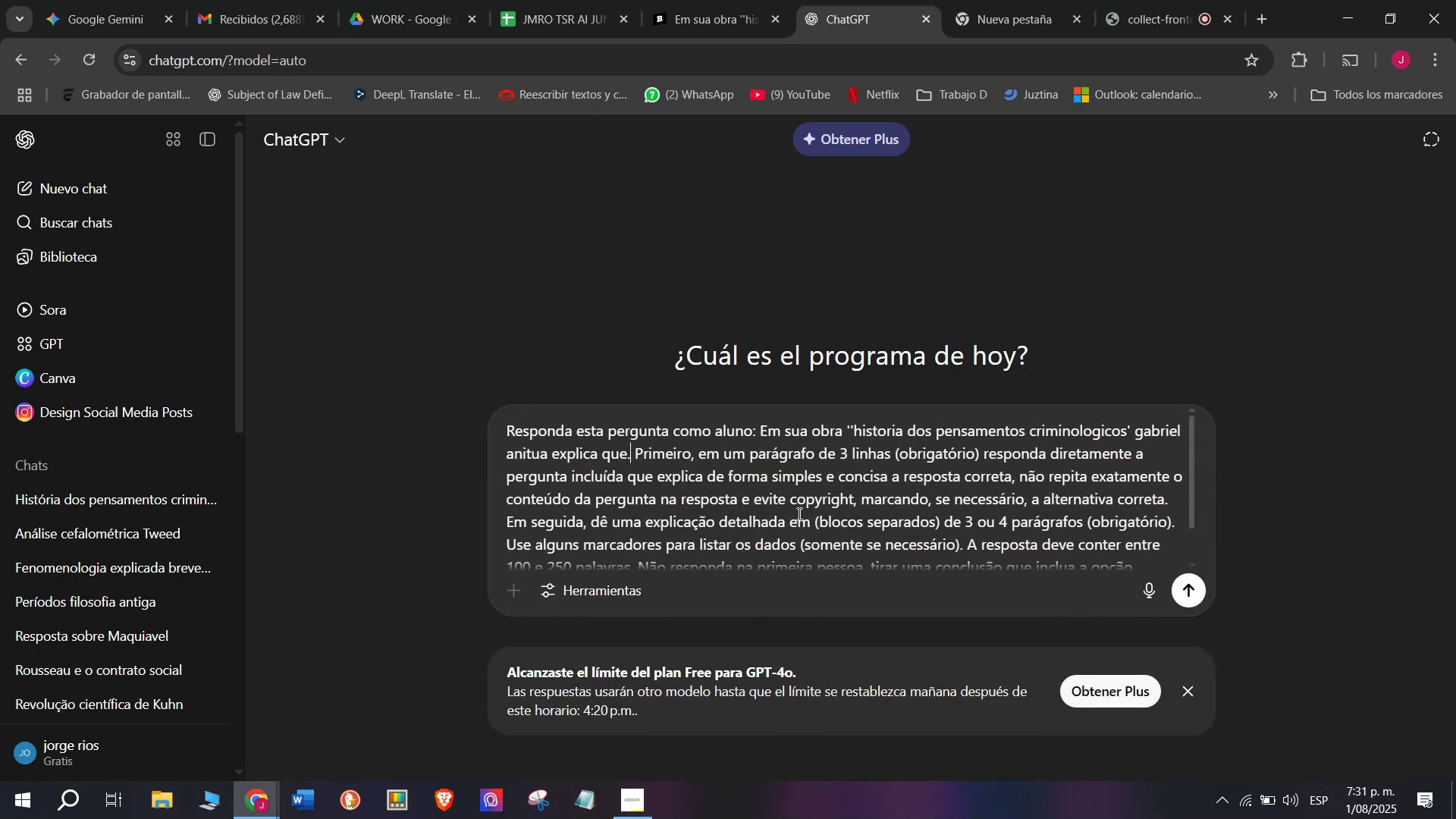 
key(Enter)
 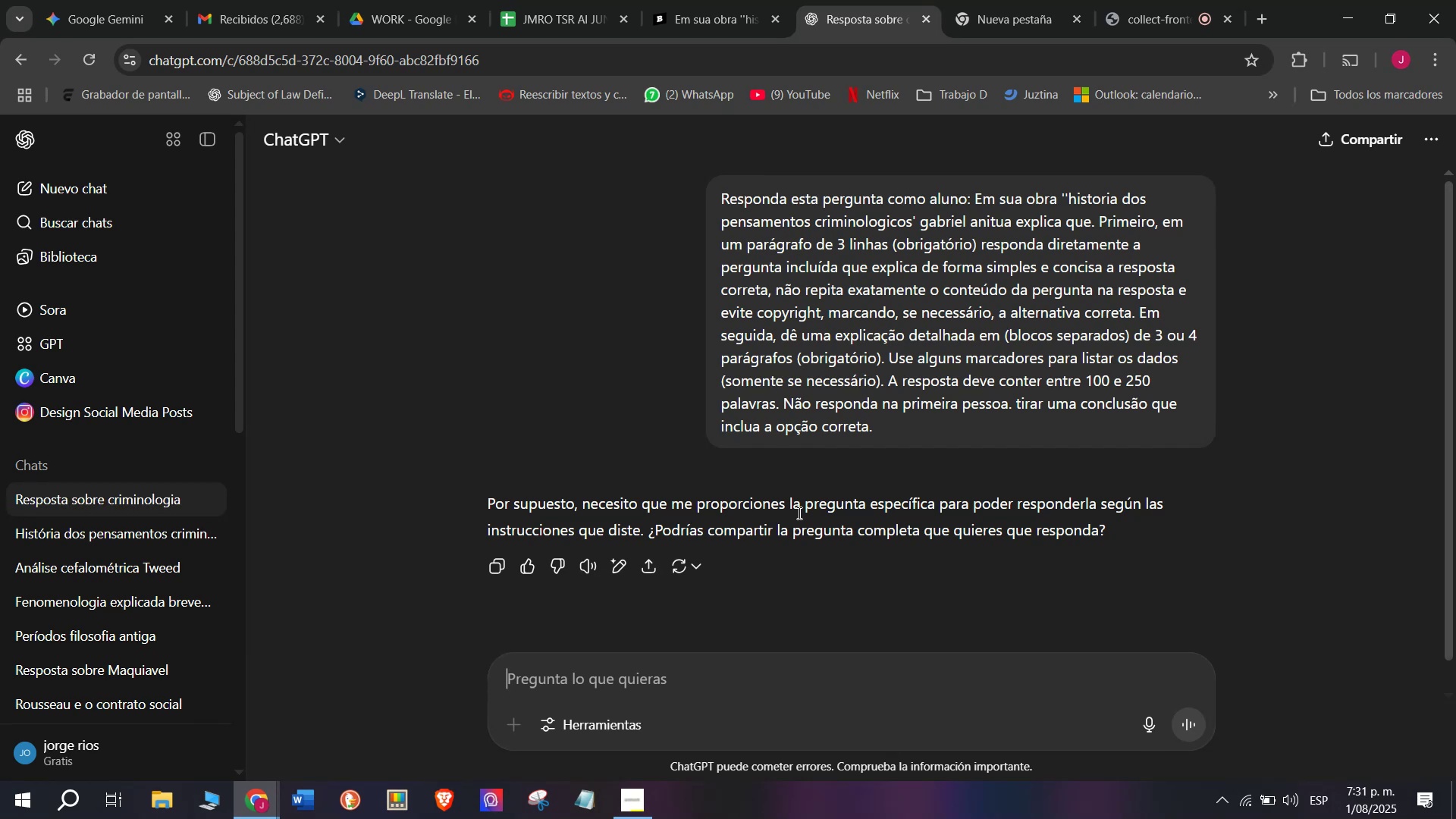 
scroll: coordinate [840, 418], scroll_direction: down, amount: 2.0
 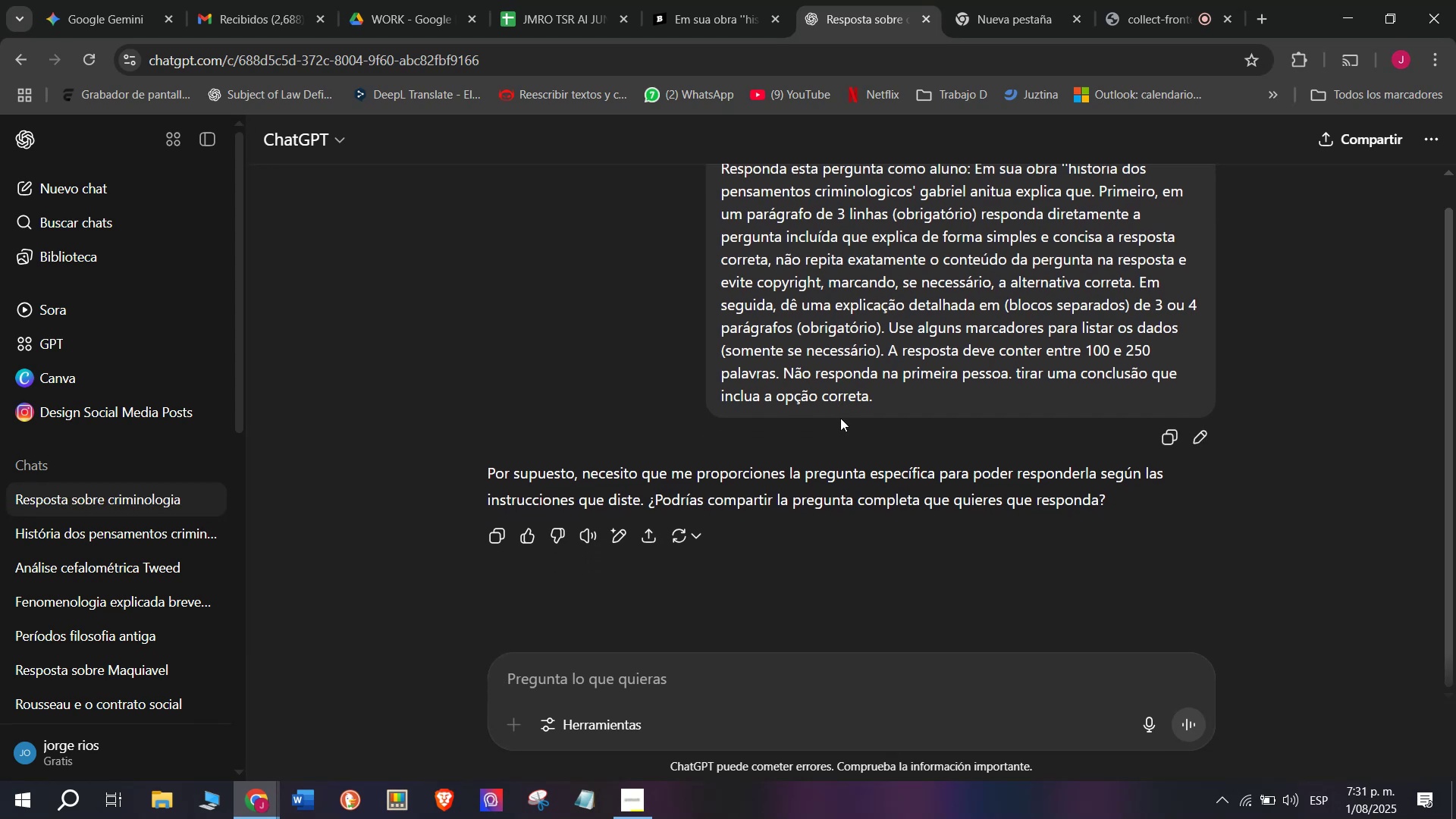 
left_click([853, 0])
 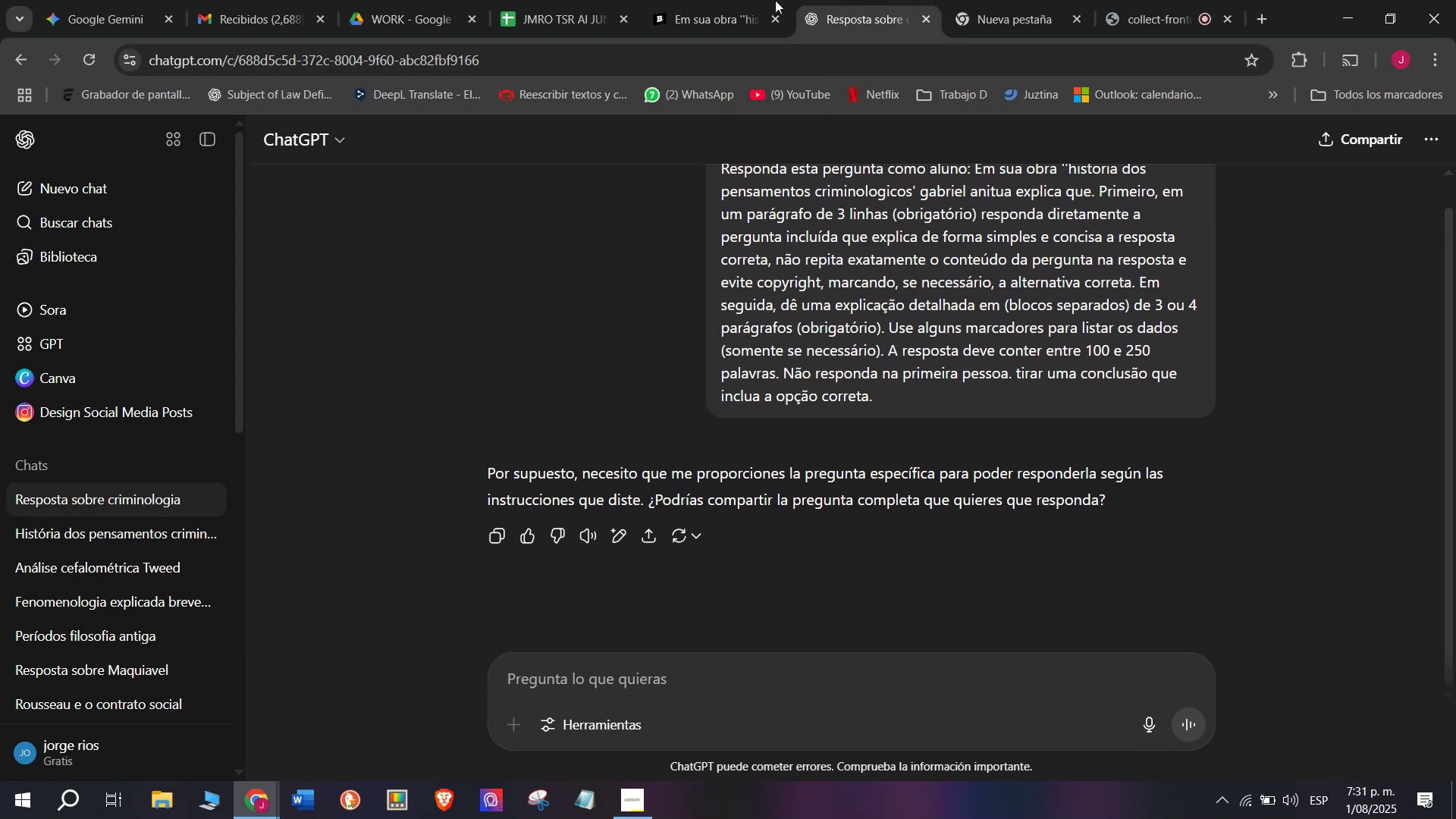 
left_click([708, 0])
 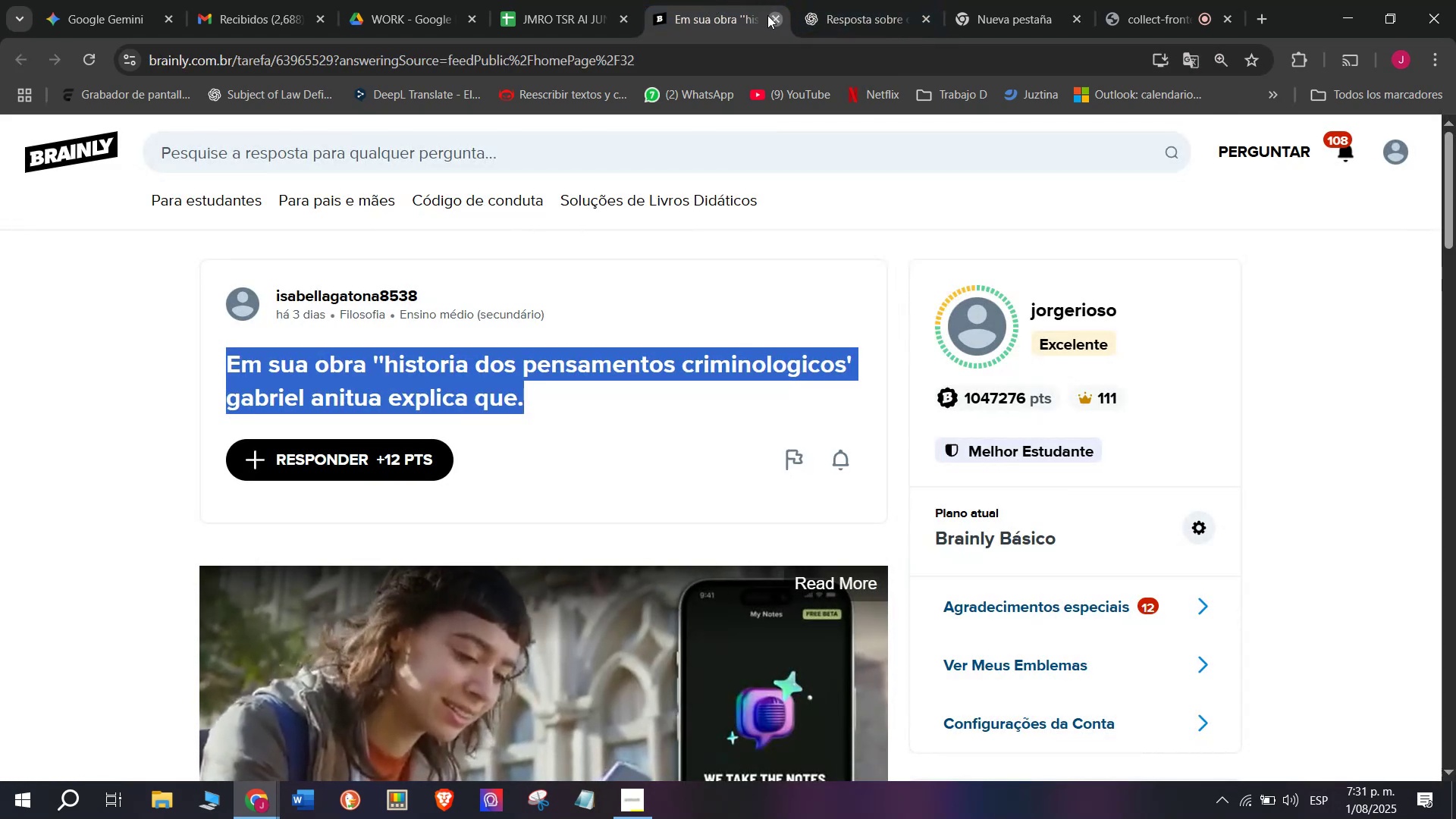 
double_click([535, 0])
 